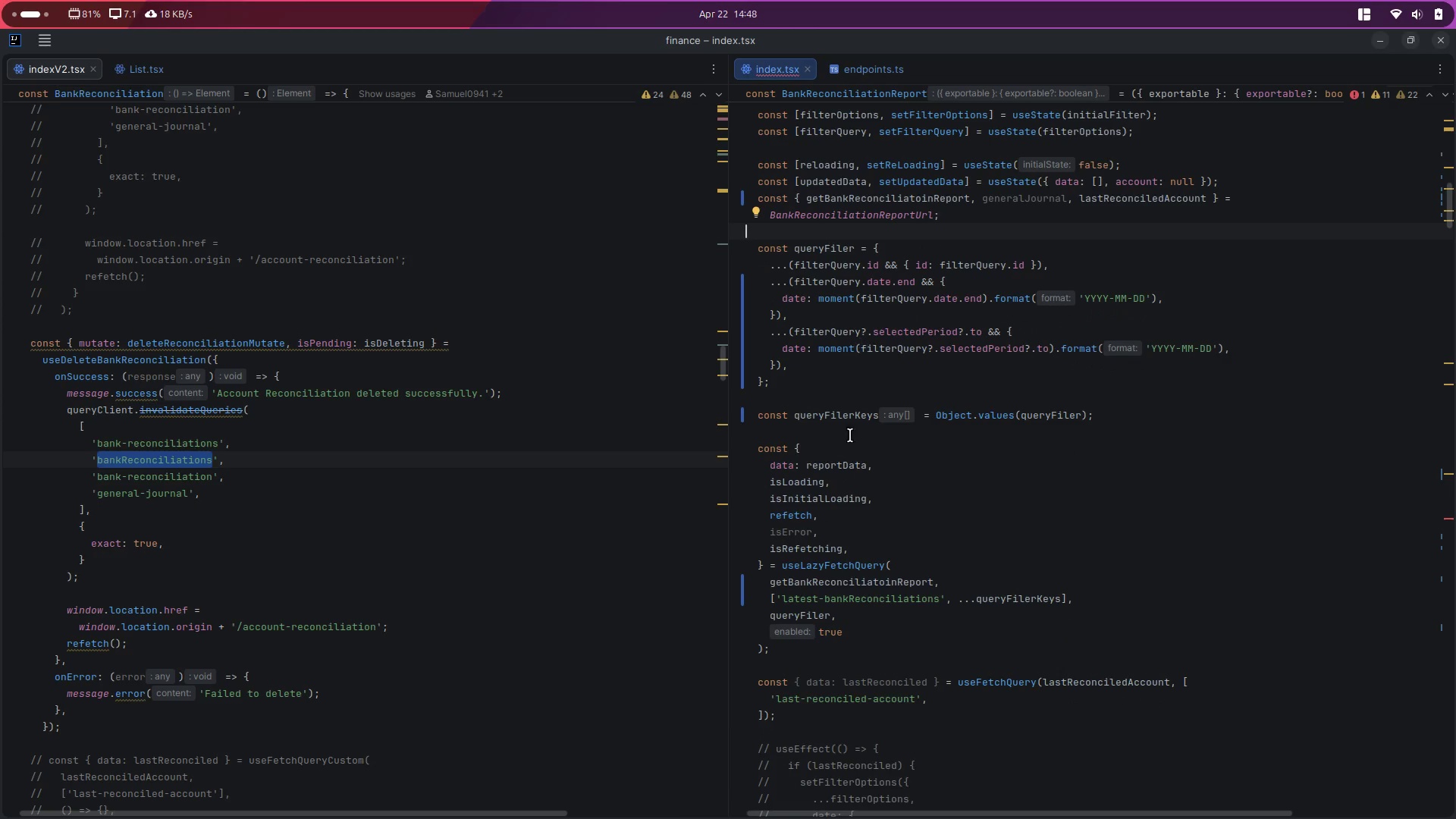 
wait(7.2)
 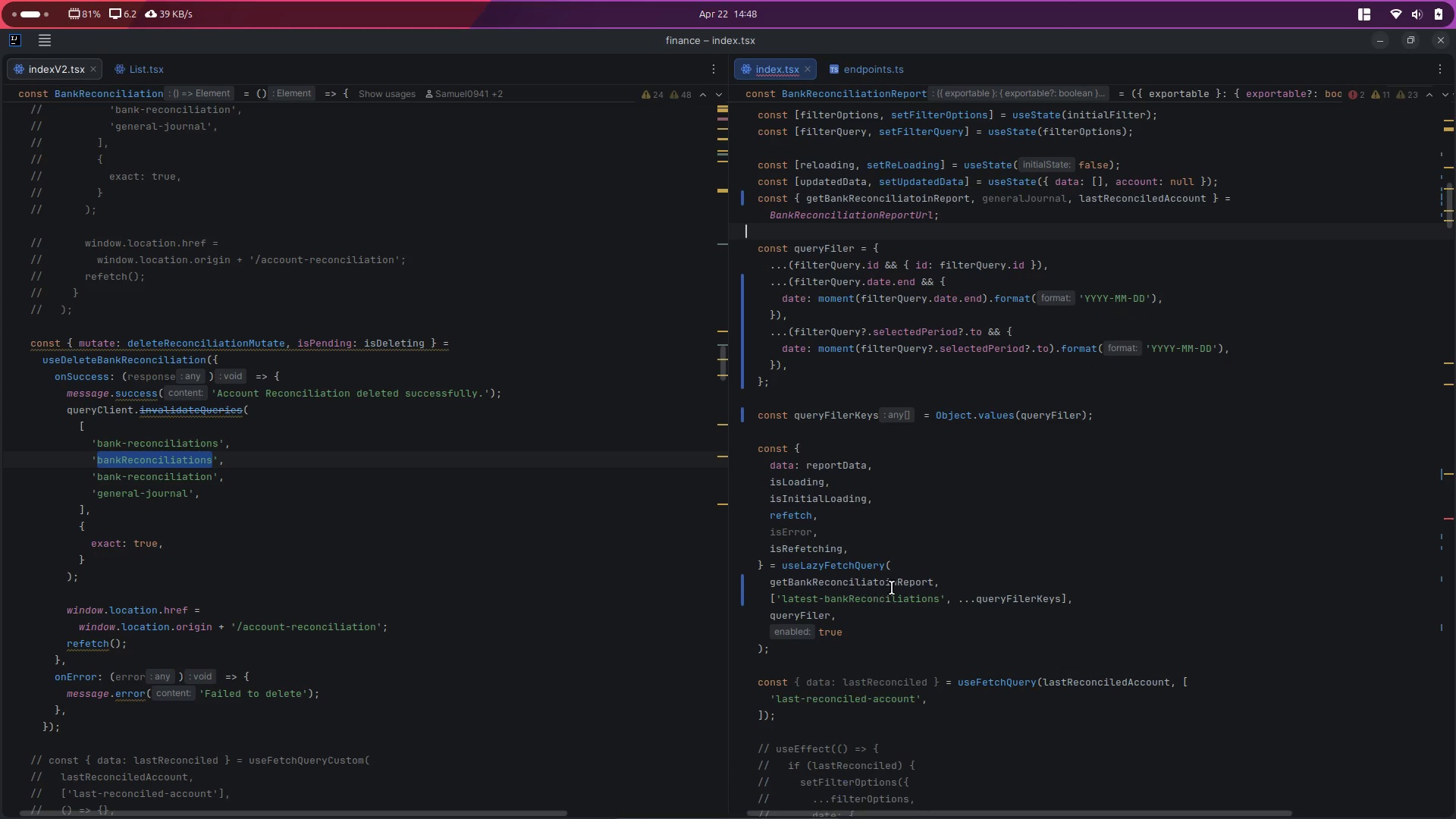 
mouse_move([805, 594])
 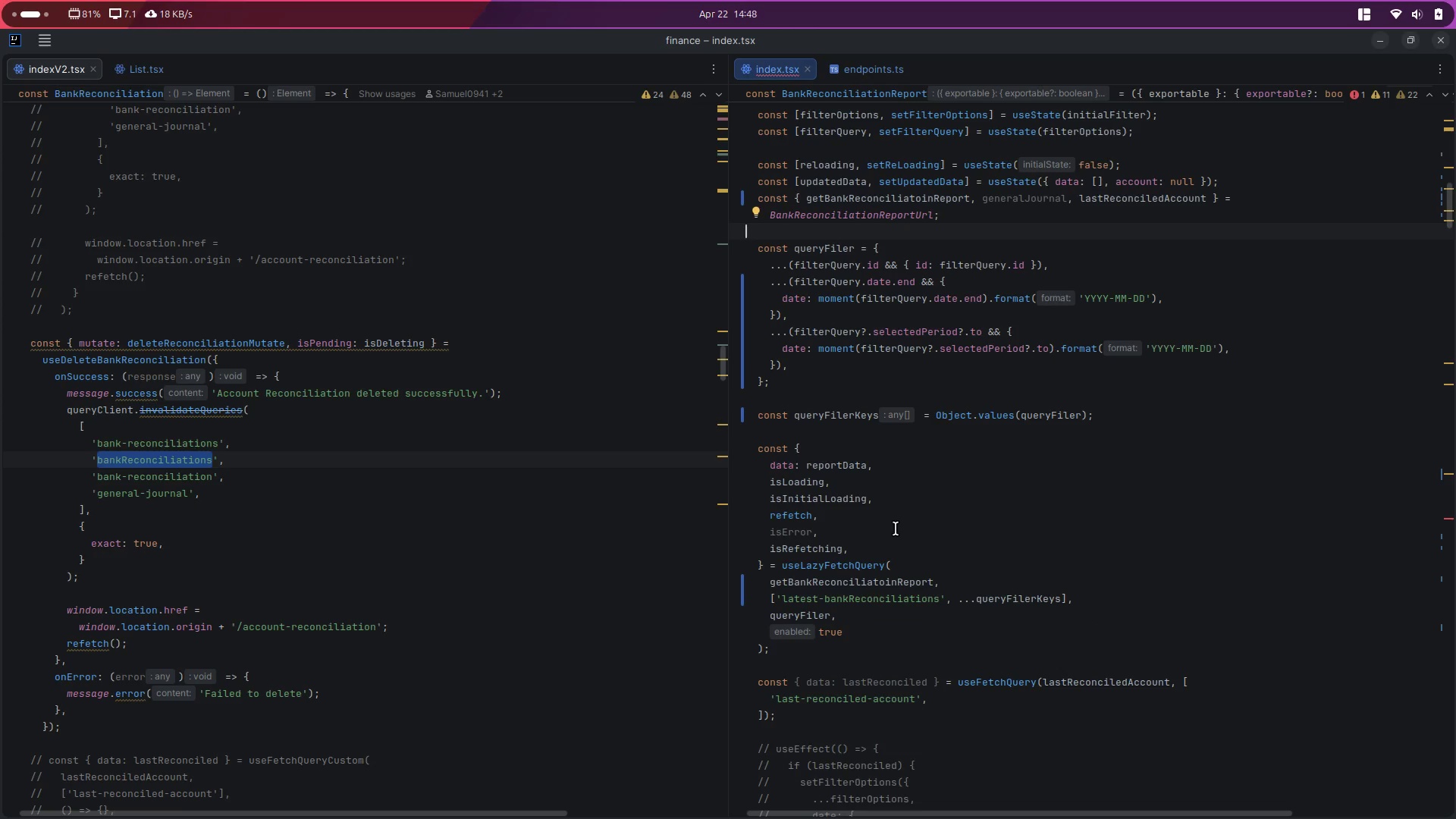 
left_click([897, 527])
 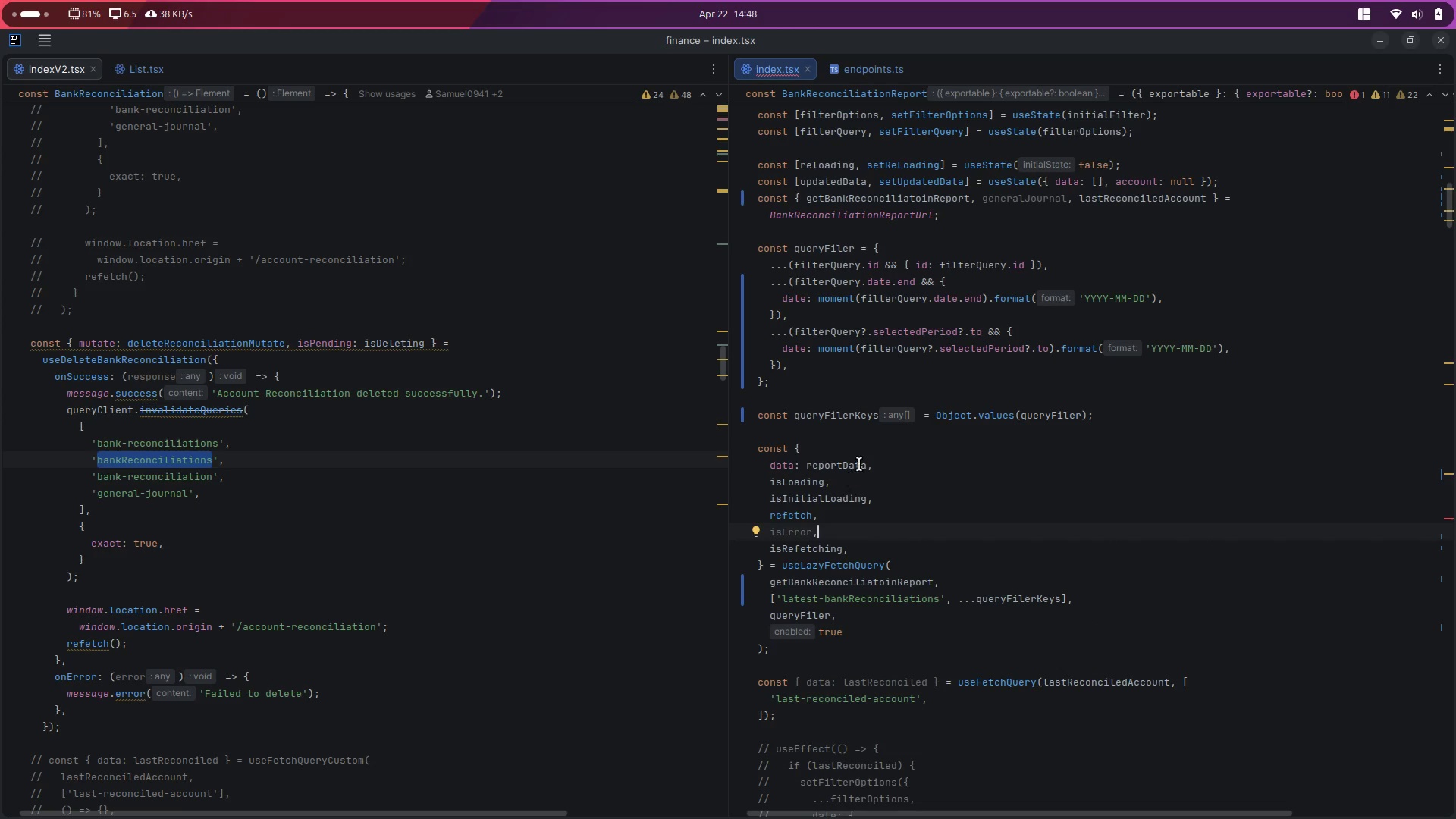 
double_click([845, 463])
 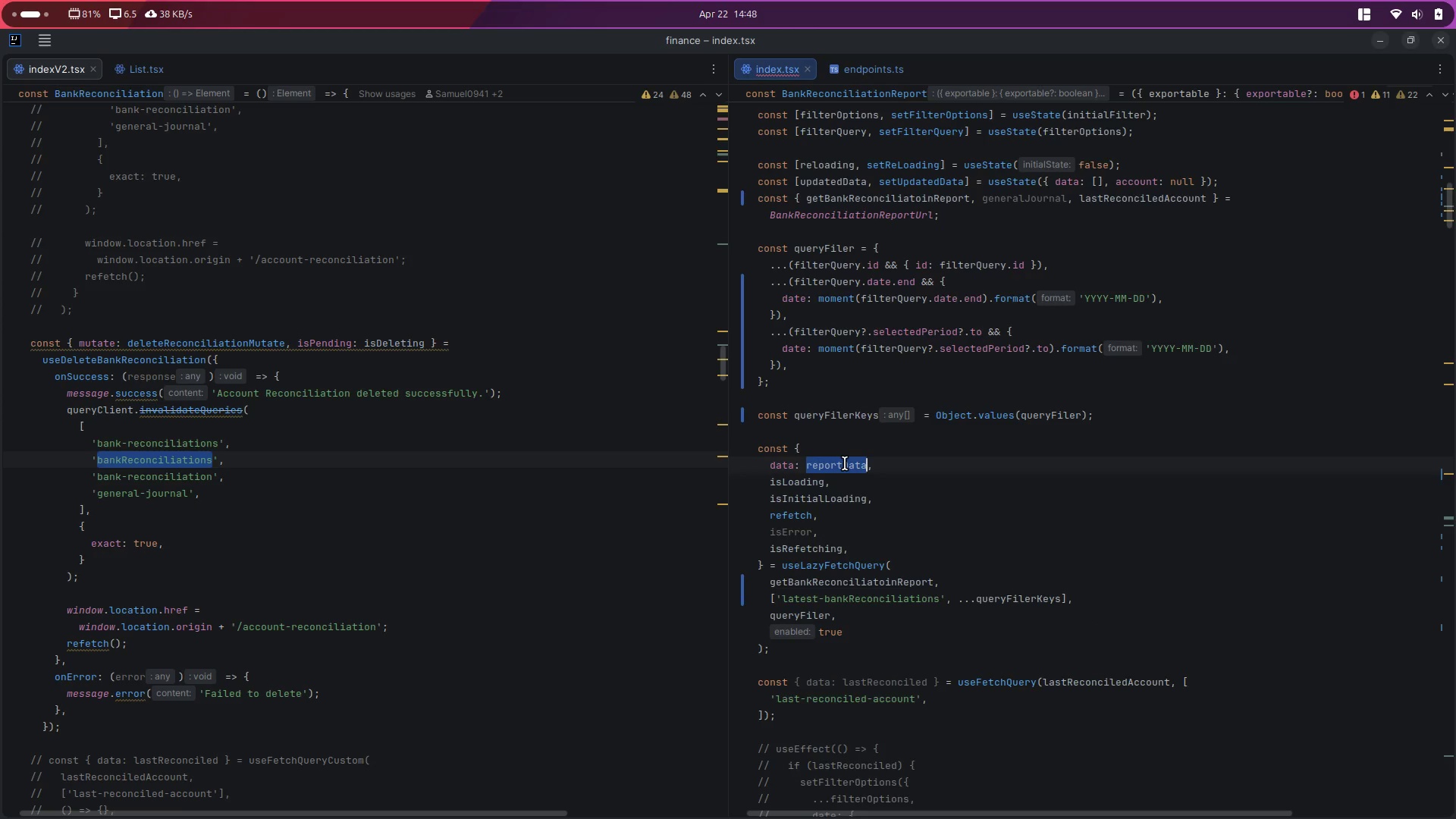 
key(Control+D)
 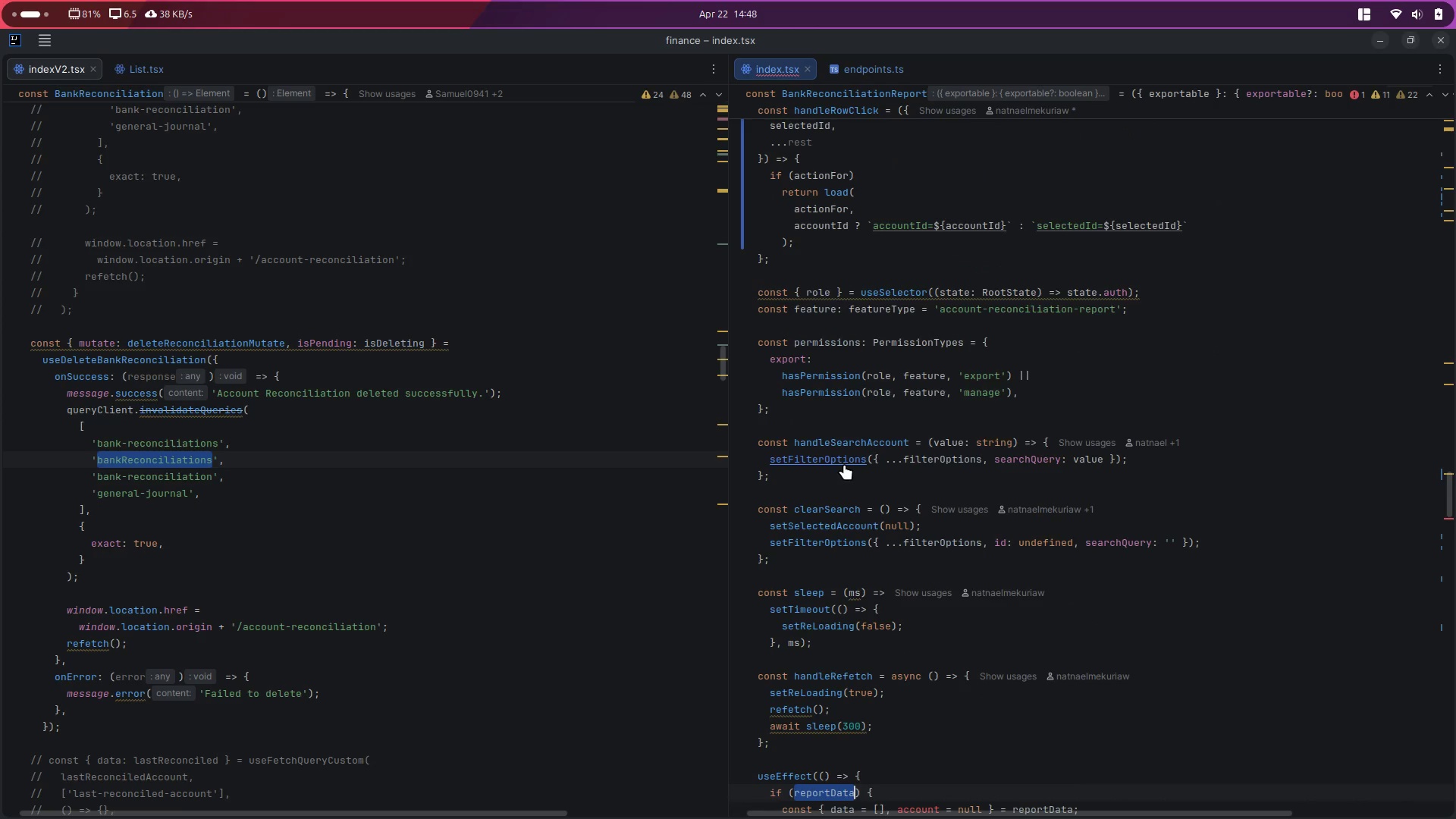 
scroll: coordinate [938, 558], scroll_direction: down, amount: 4.0
 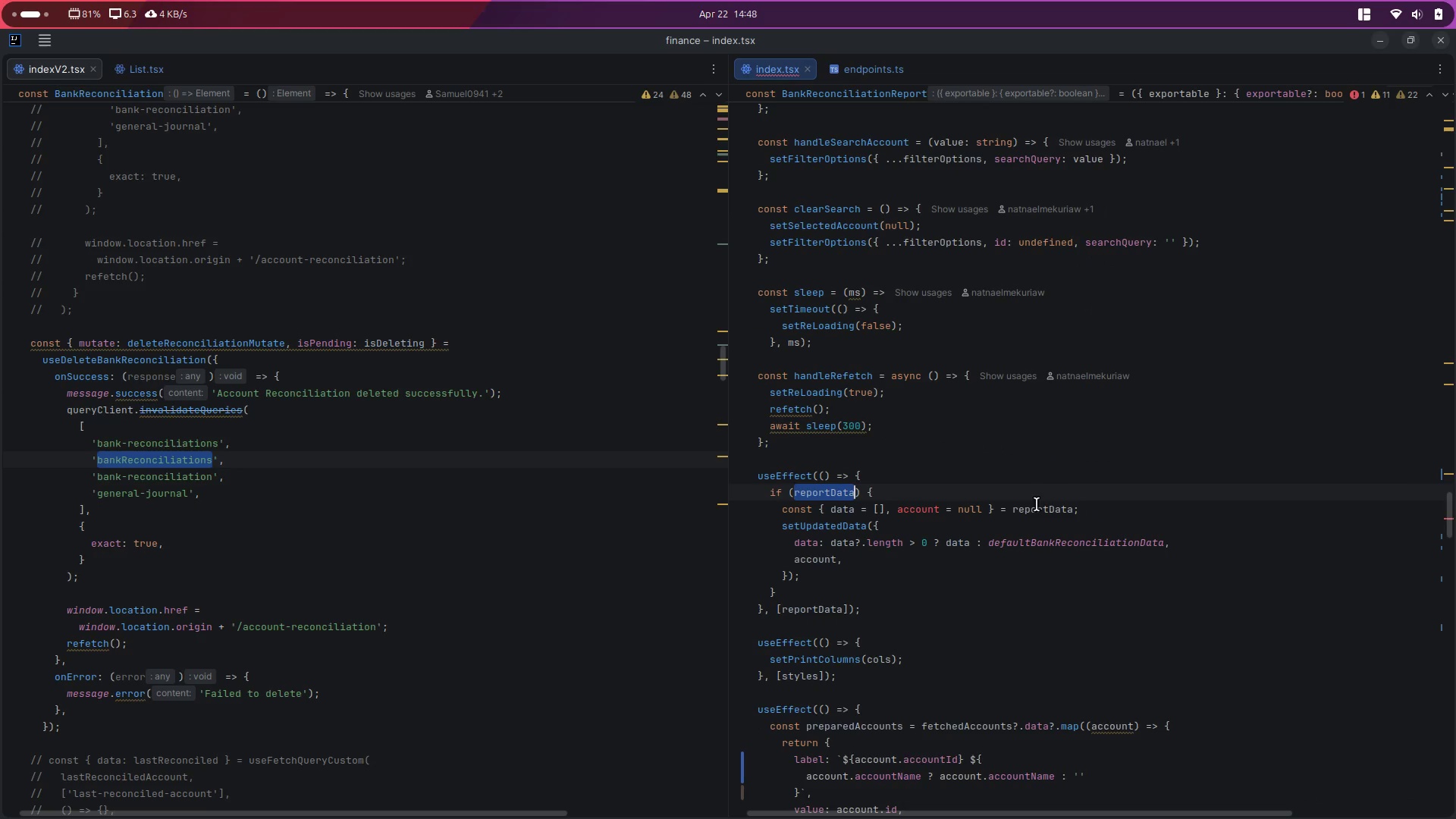 
left_click([1043, 503])
 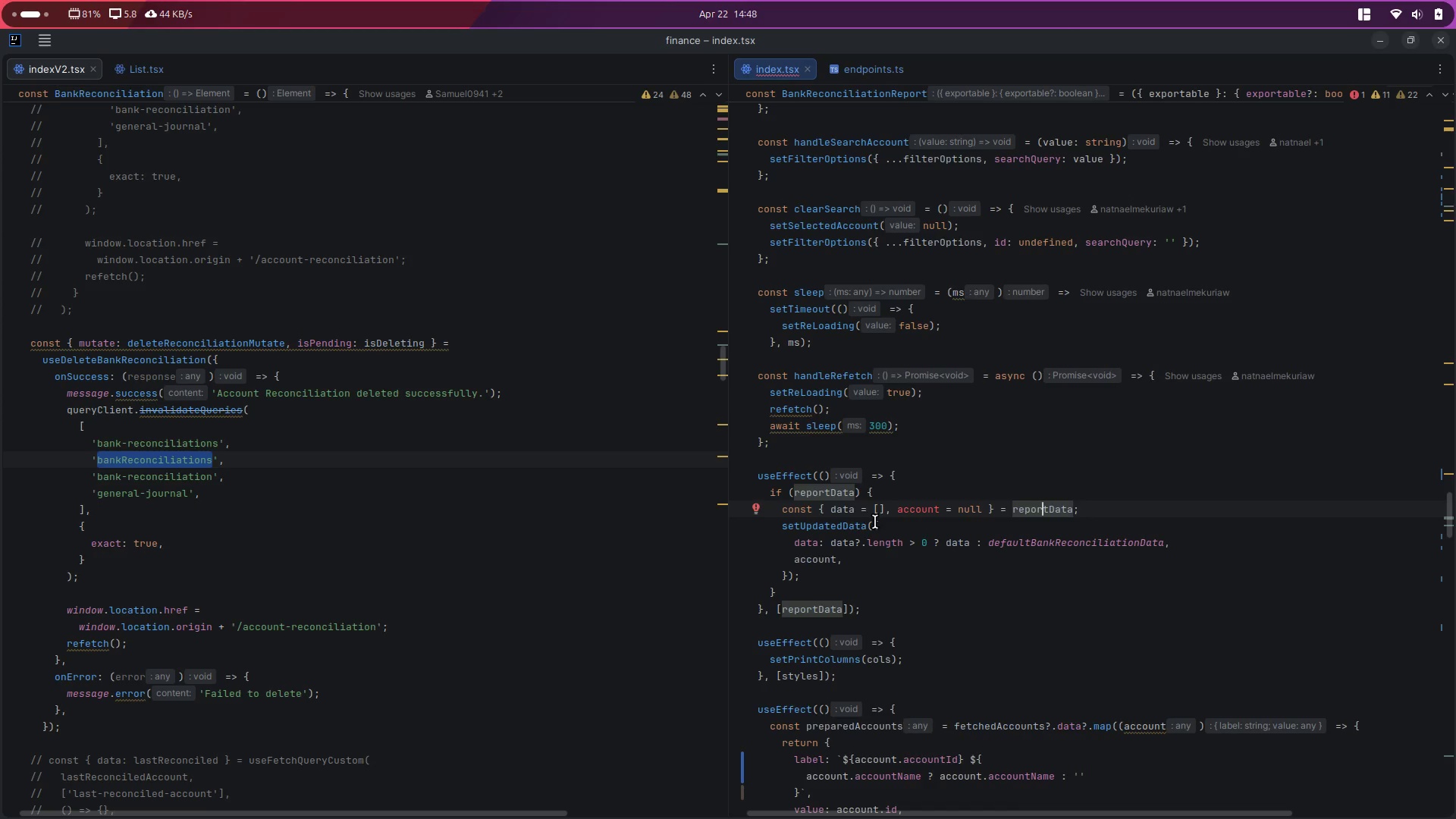 
wait(6.76)
 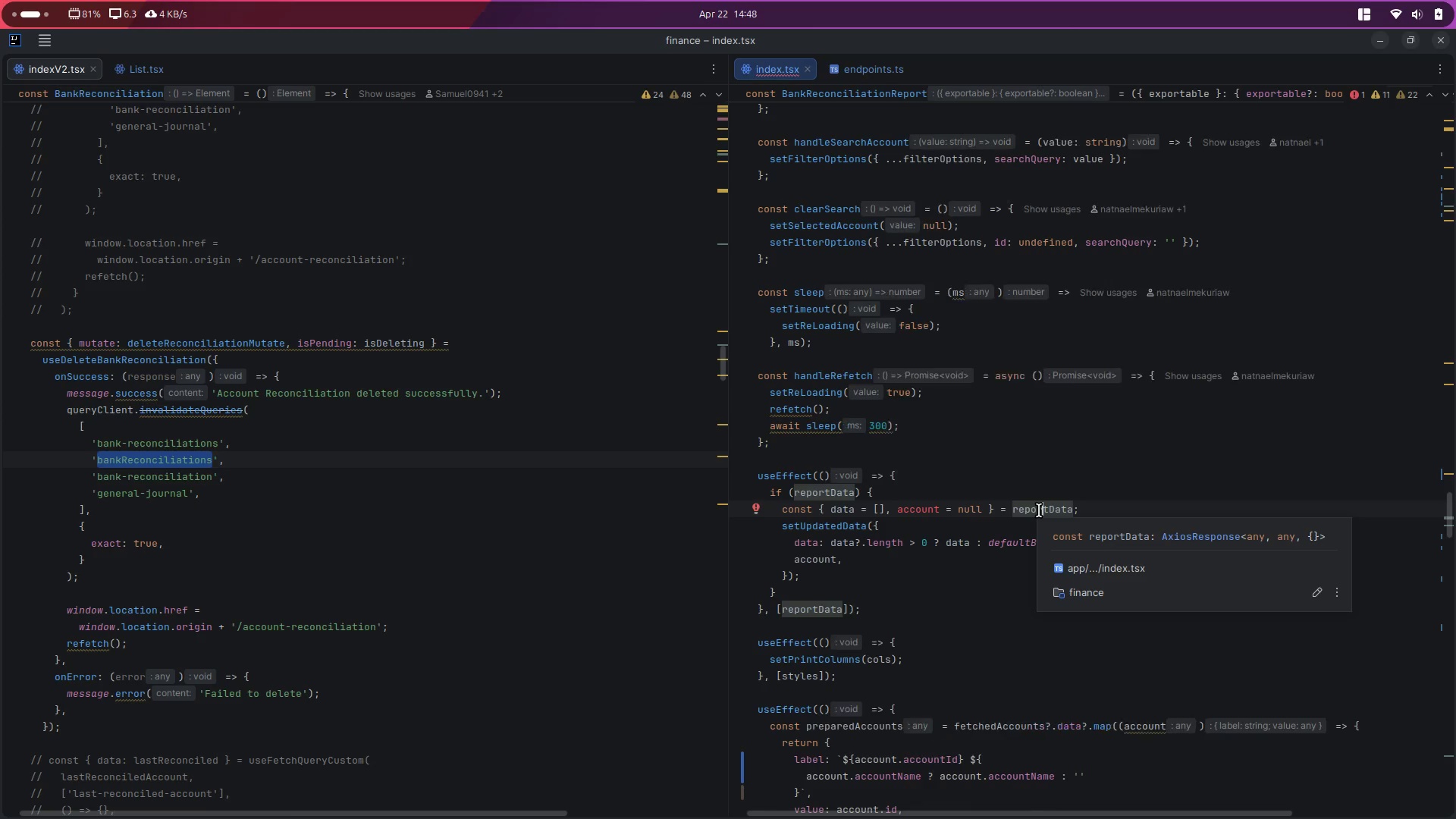 
double_click([1040, 513])
 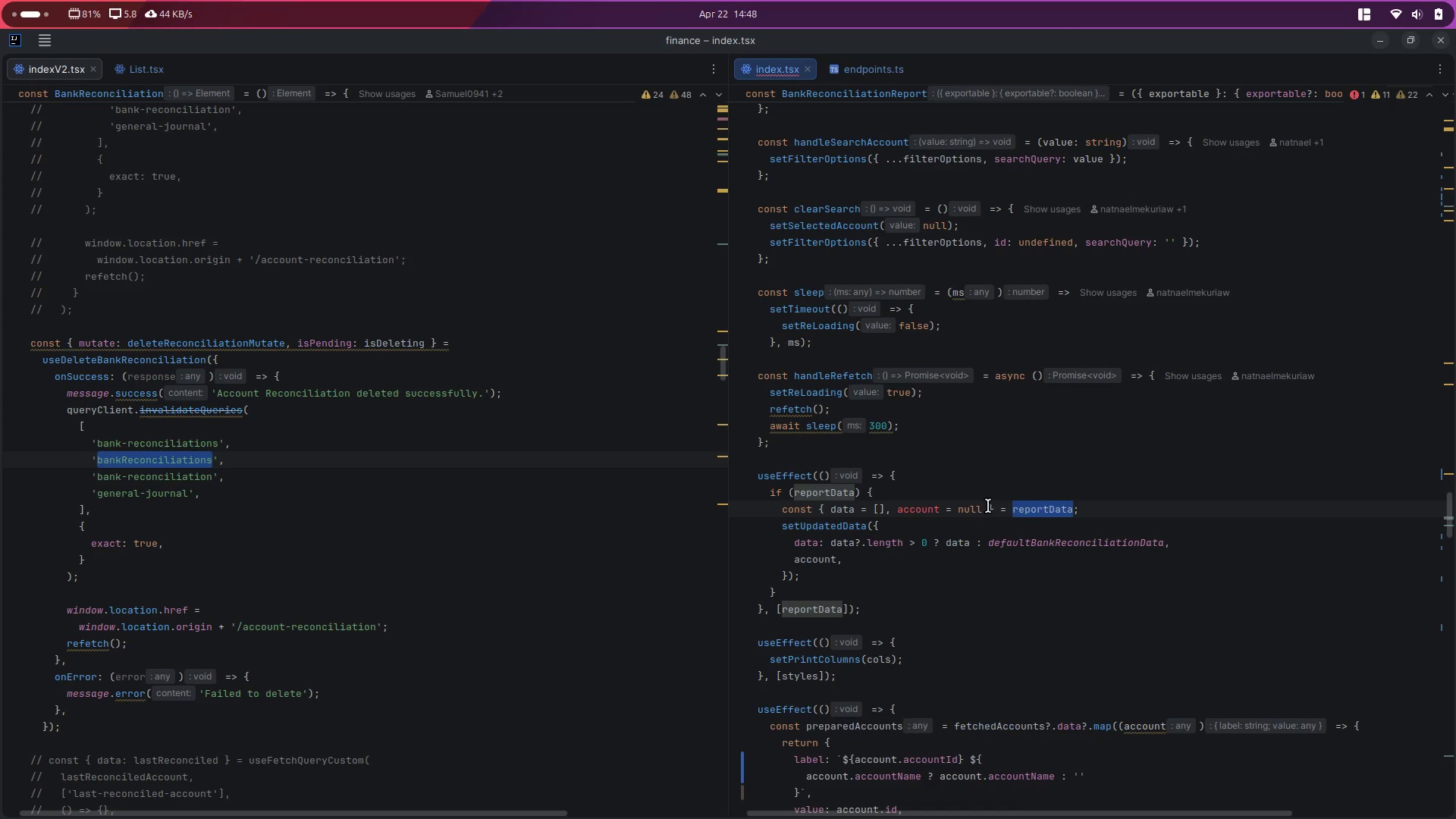 
hold_key(key=ControlLeft, duration=1.89)
left_click([1034, 509])
 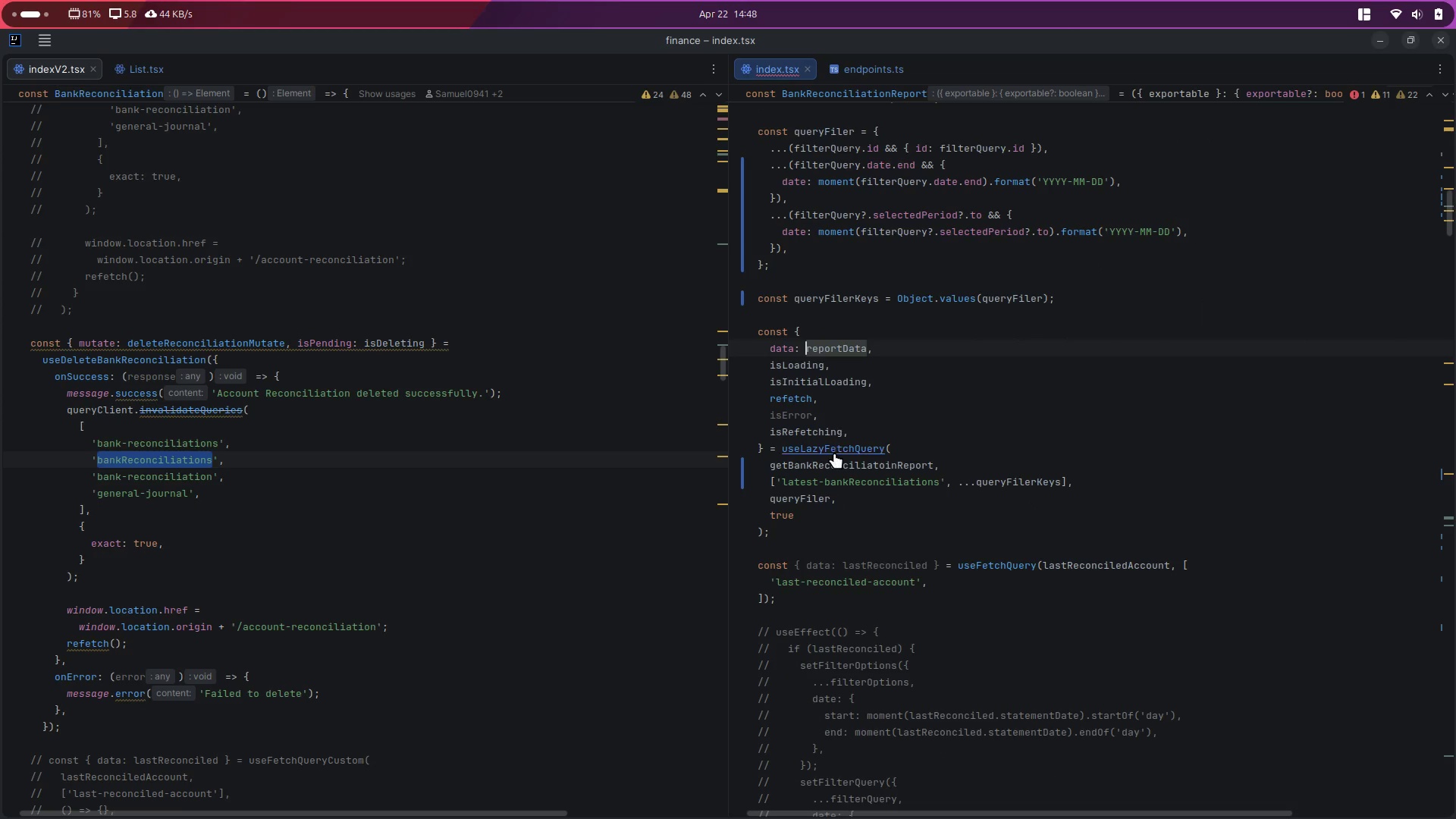 
left_click([834, 452])
 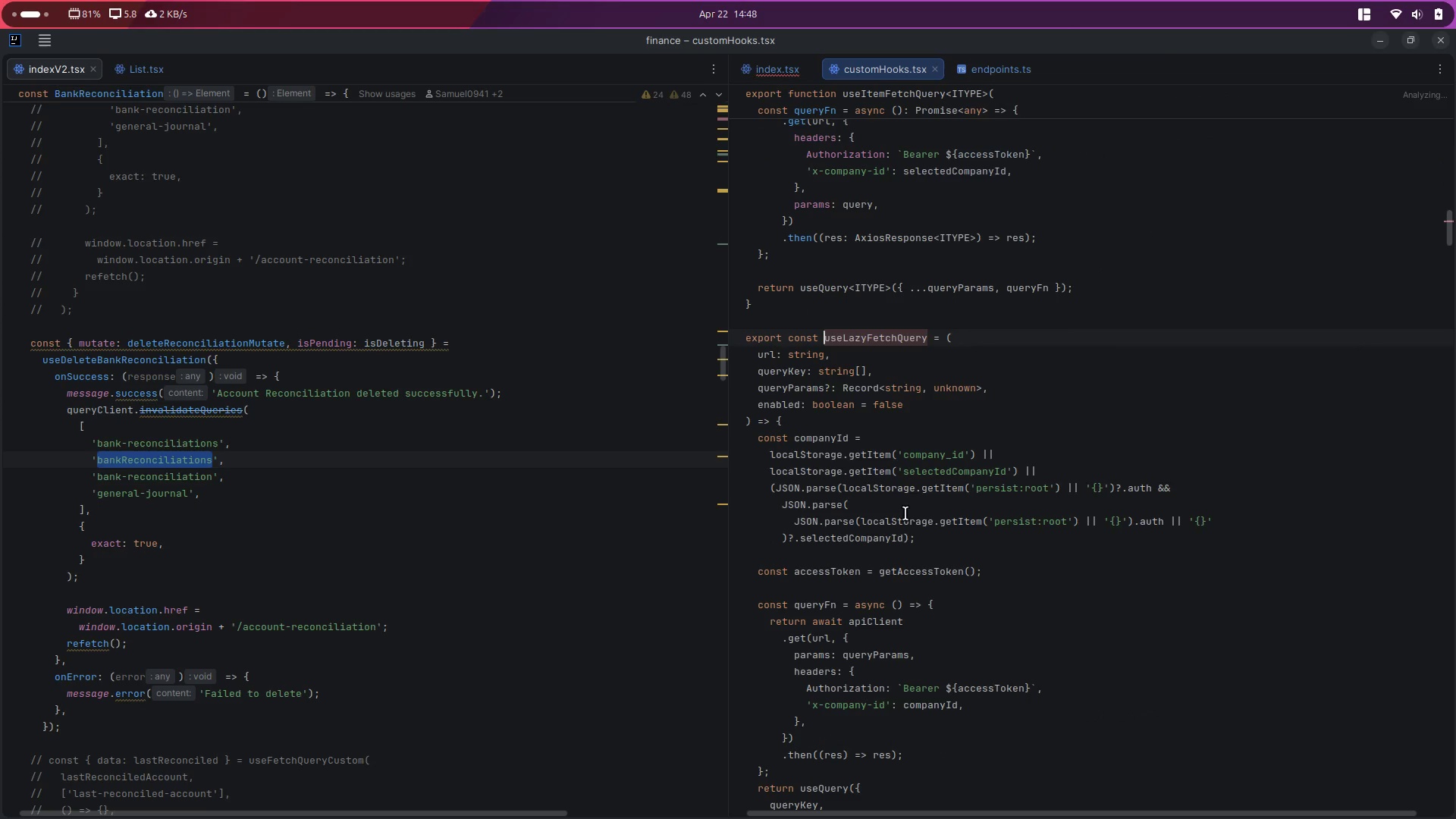 
scroll: coordinate [971, 444], scroll_direction: down, amount: 5.0
 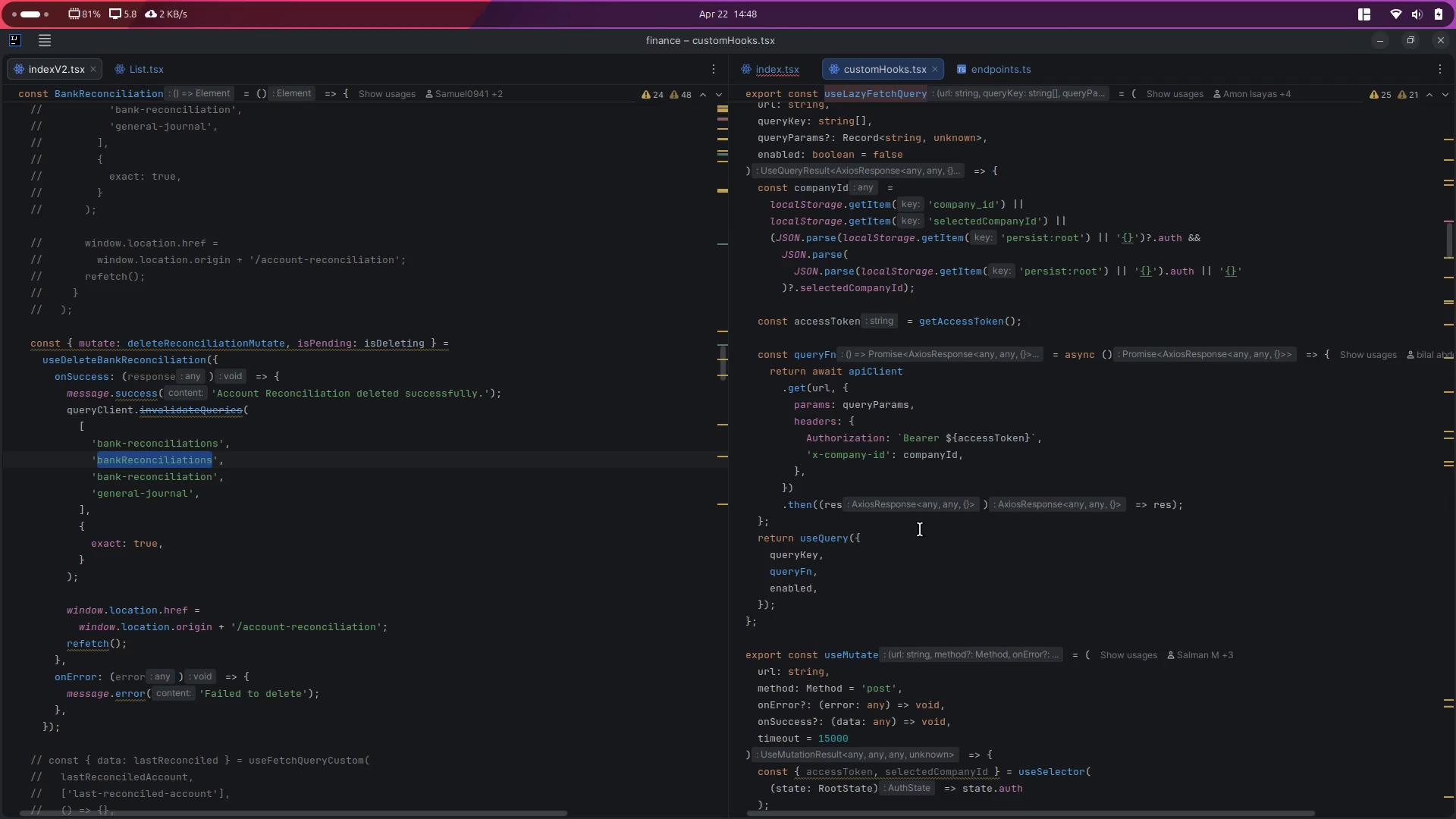 
left_click([844, 557])
 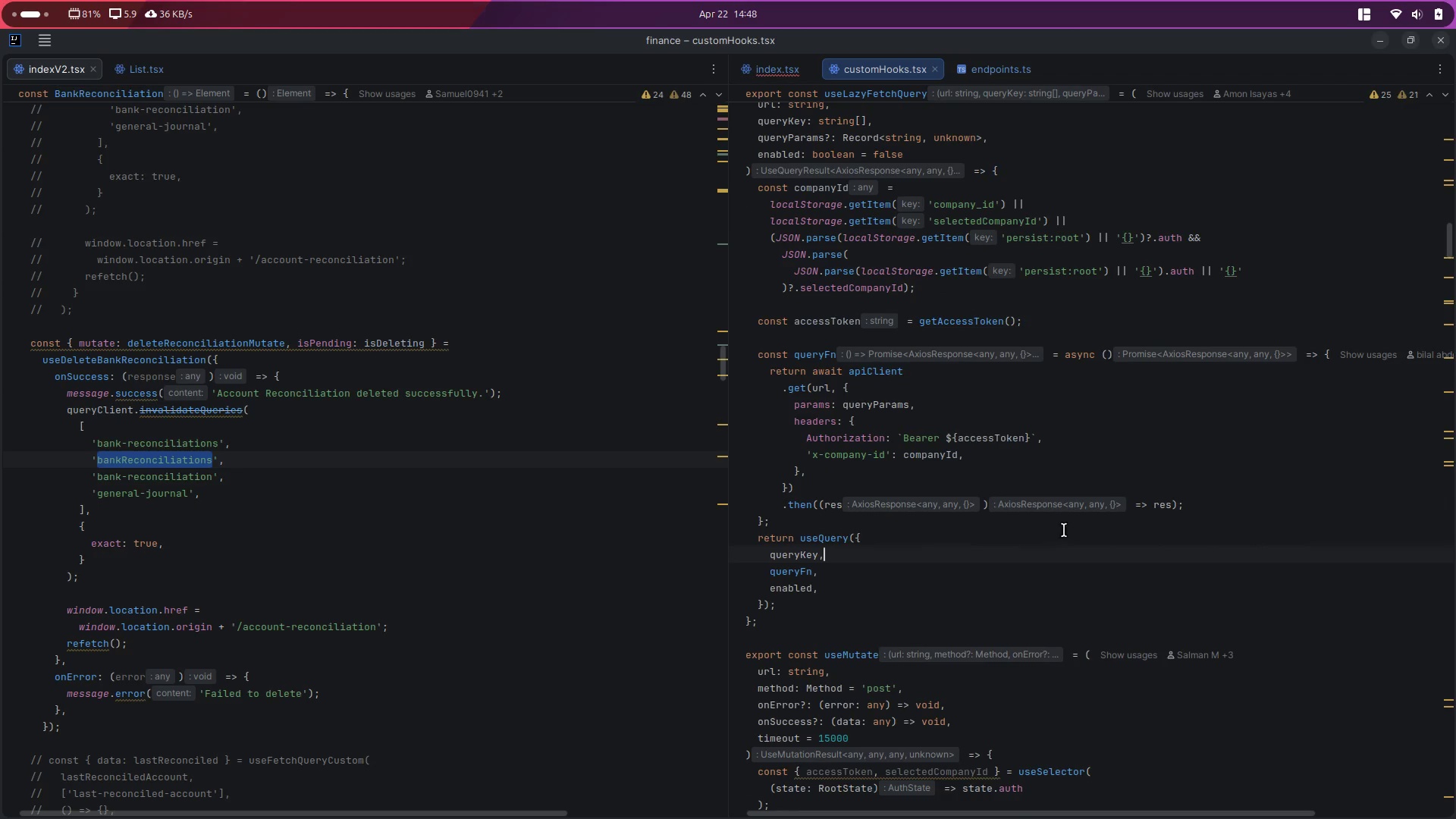 
left_click([1141, 519])
 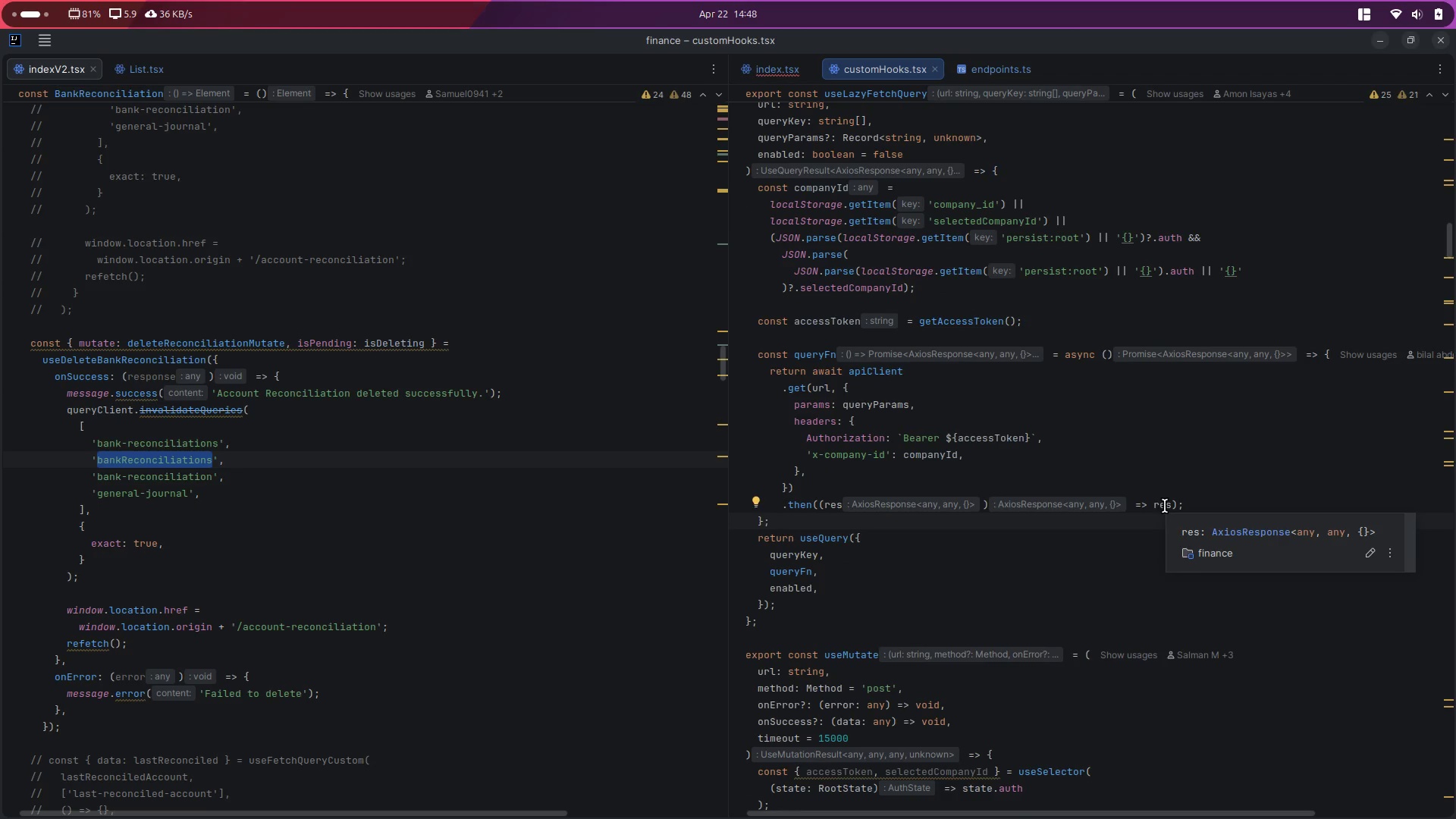 
double_click([1165, 506])
 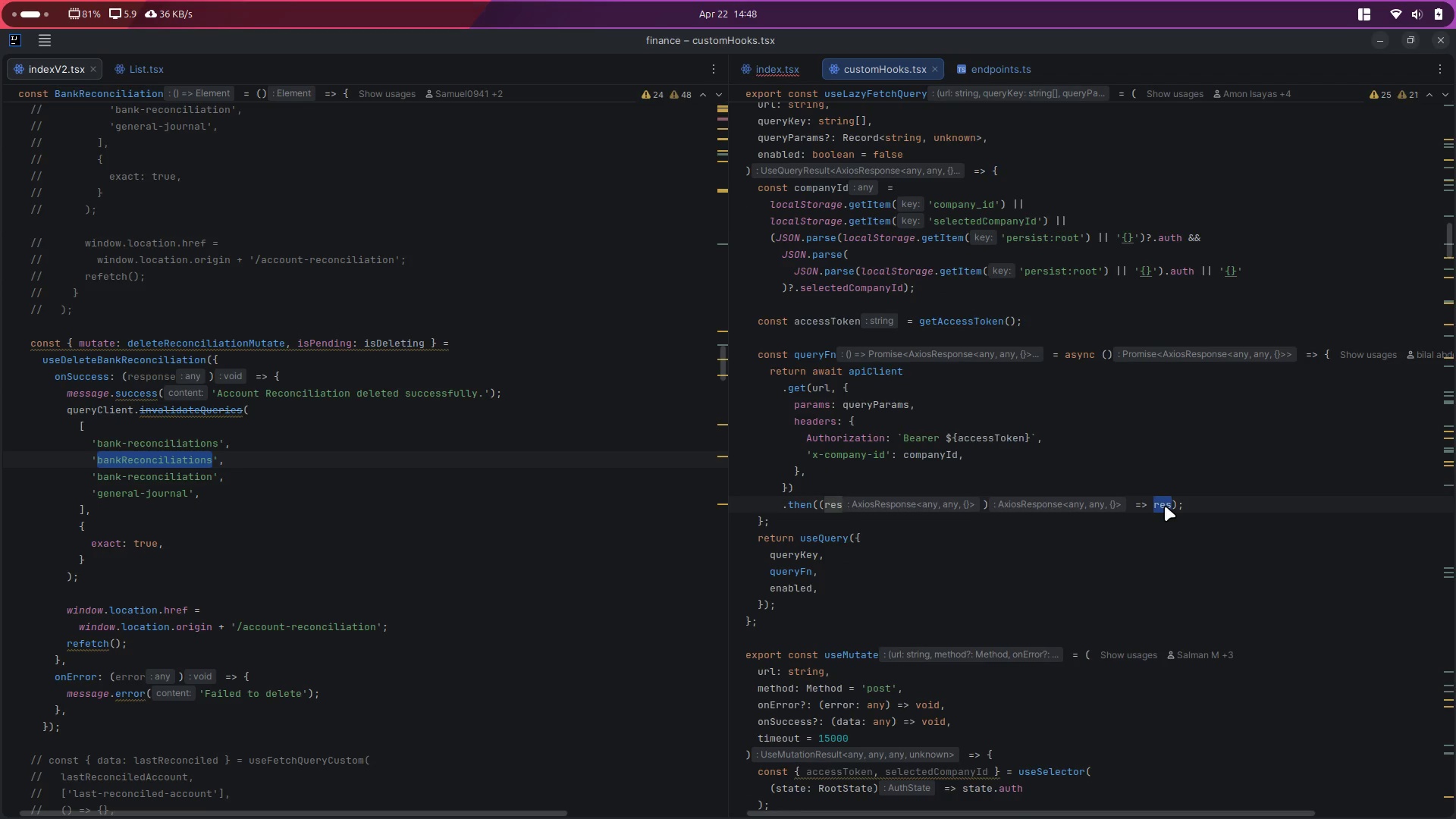 
key(ArrowRight)
 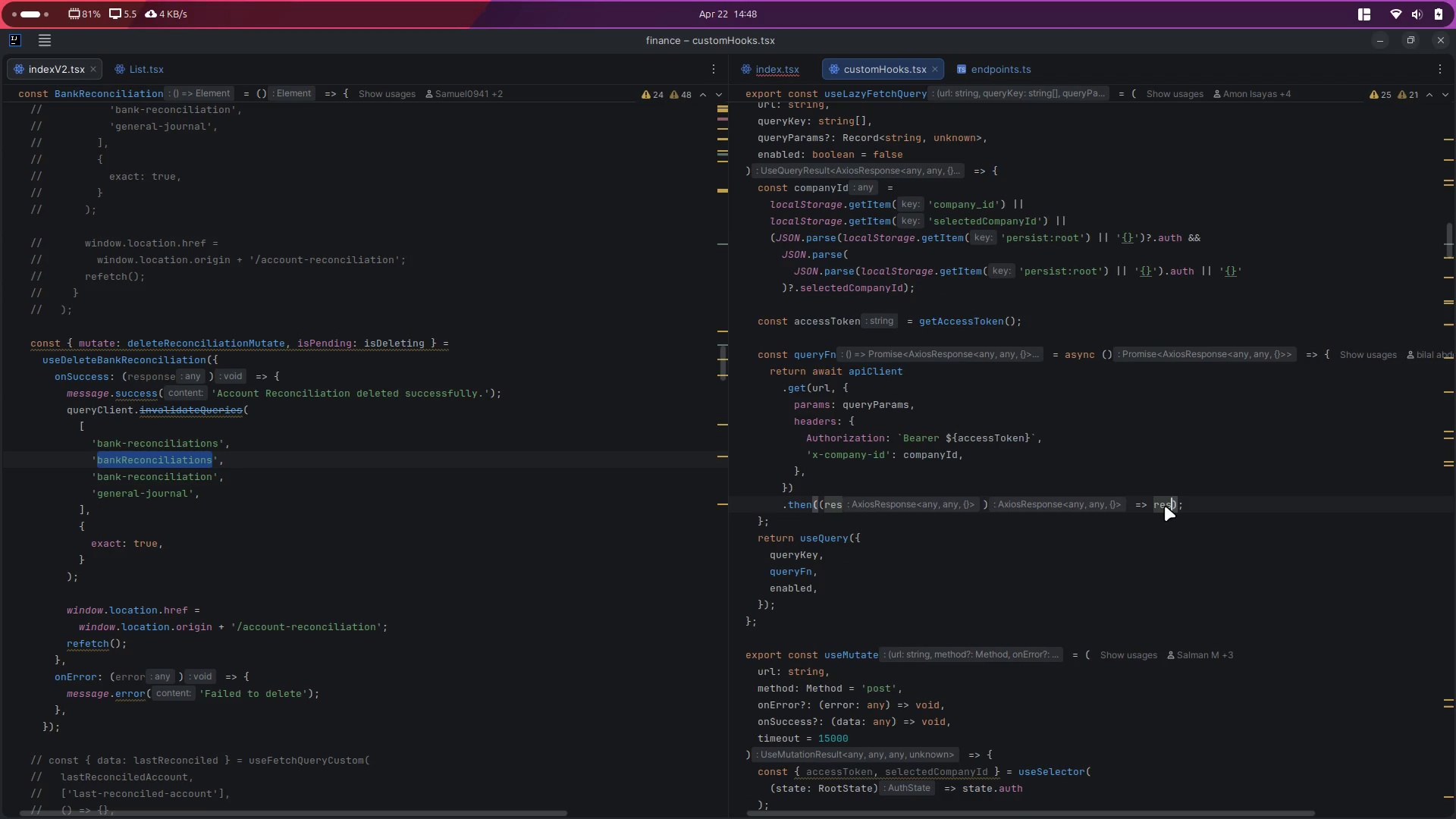 
type(.da)
 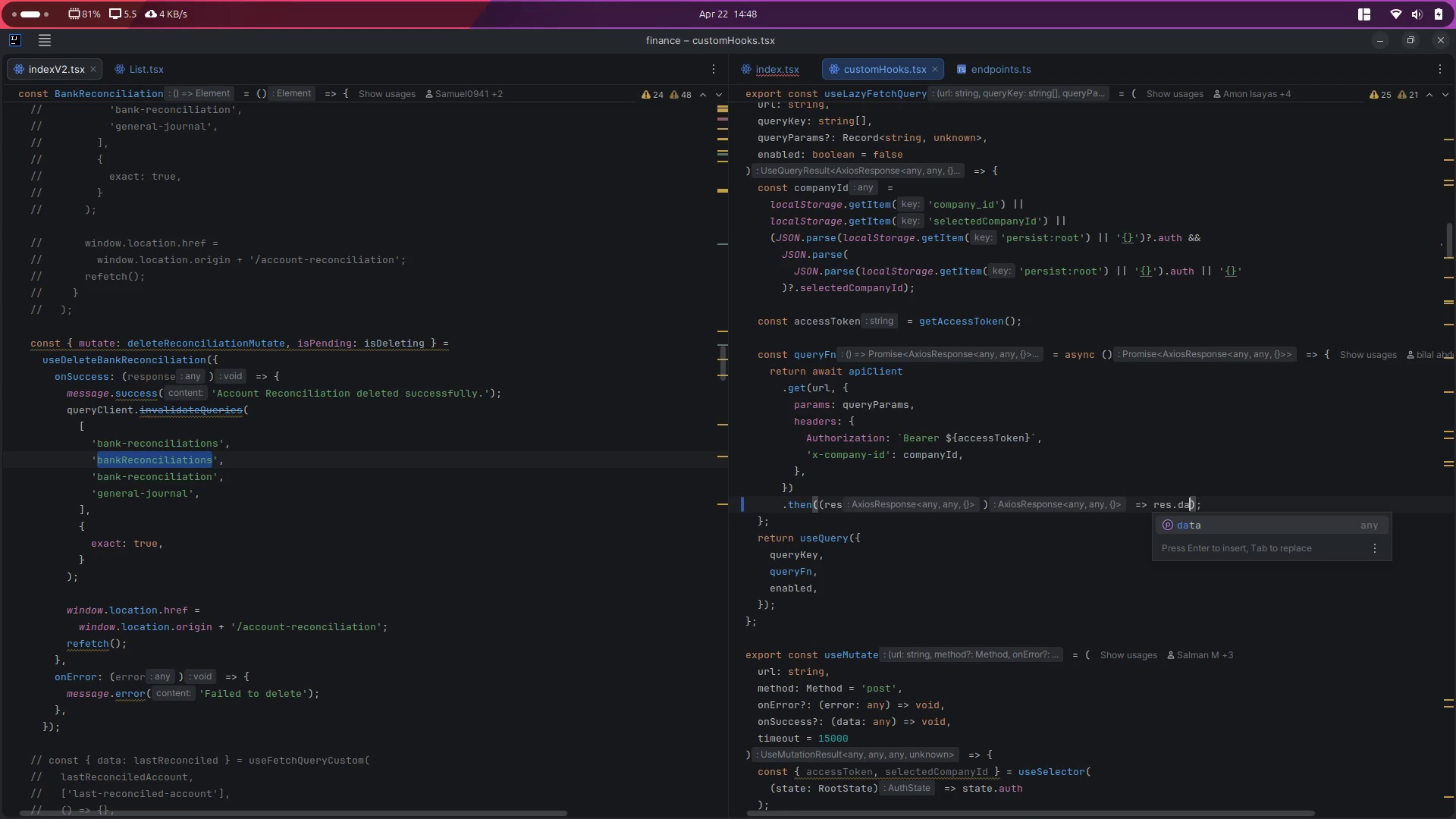 
key(Enter)
 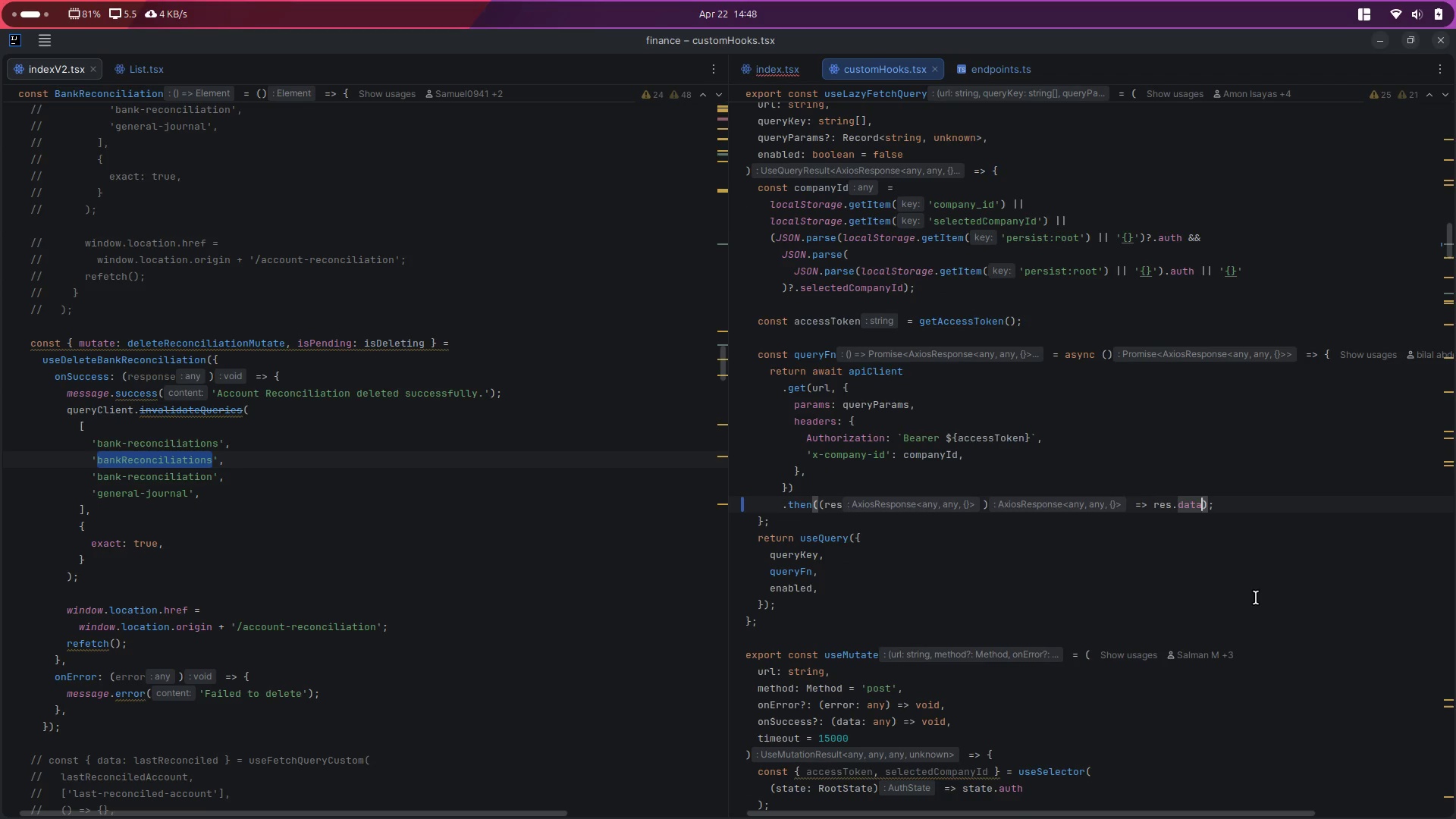 
key(Control+Z)
 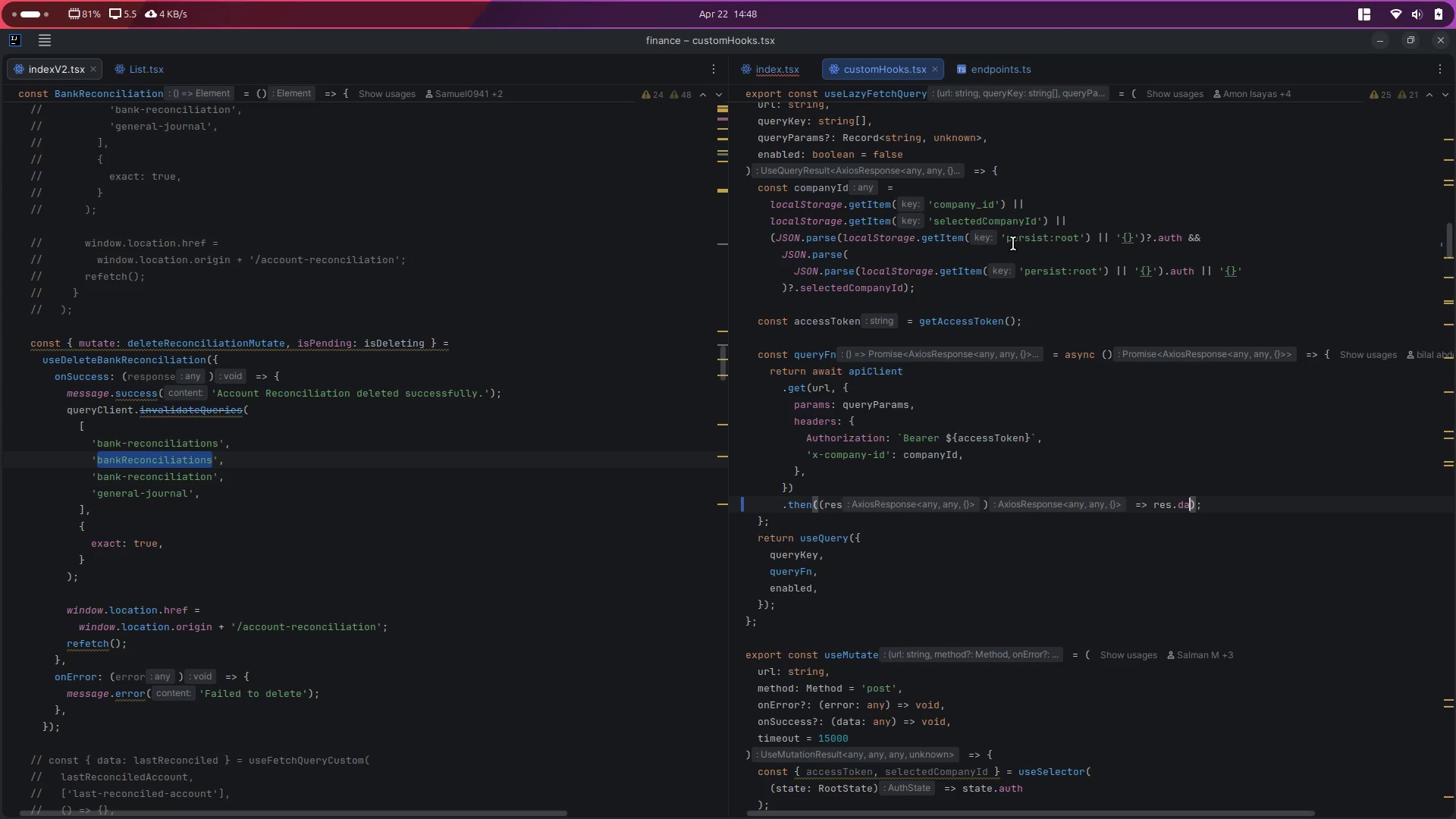 
key(Control+Z)
 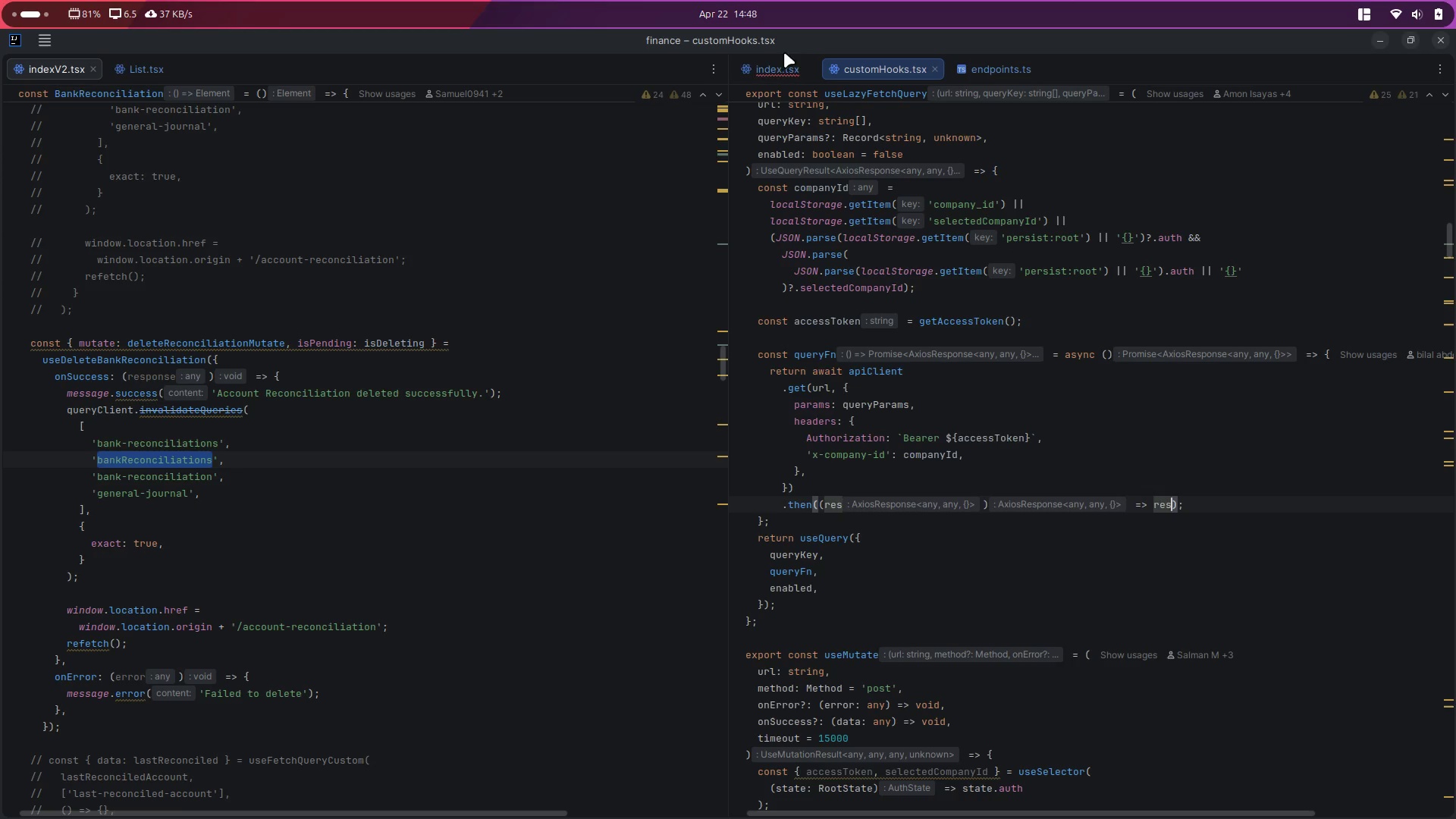 
left_click([772, 63])
 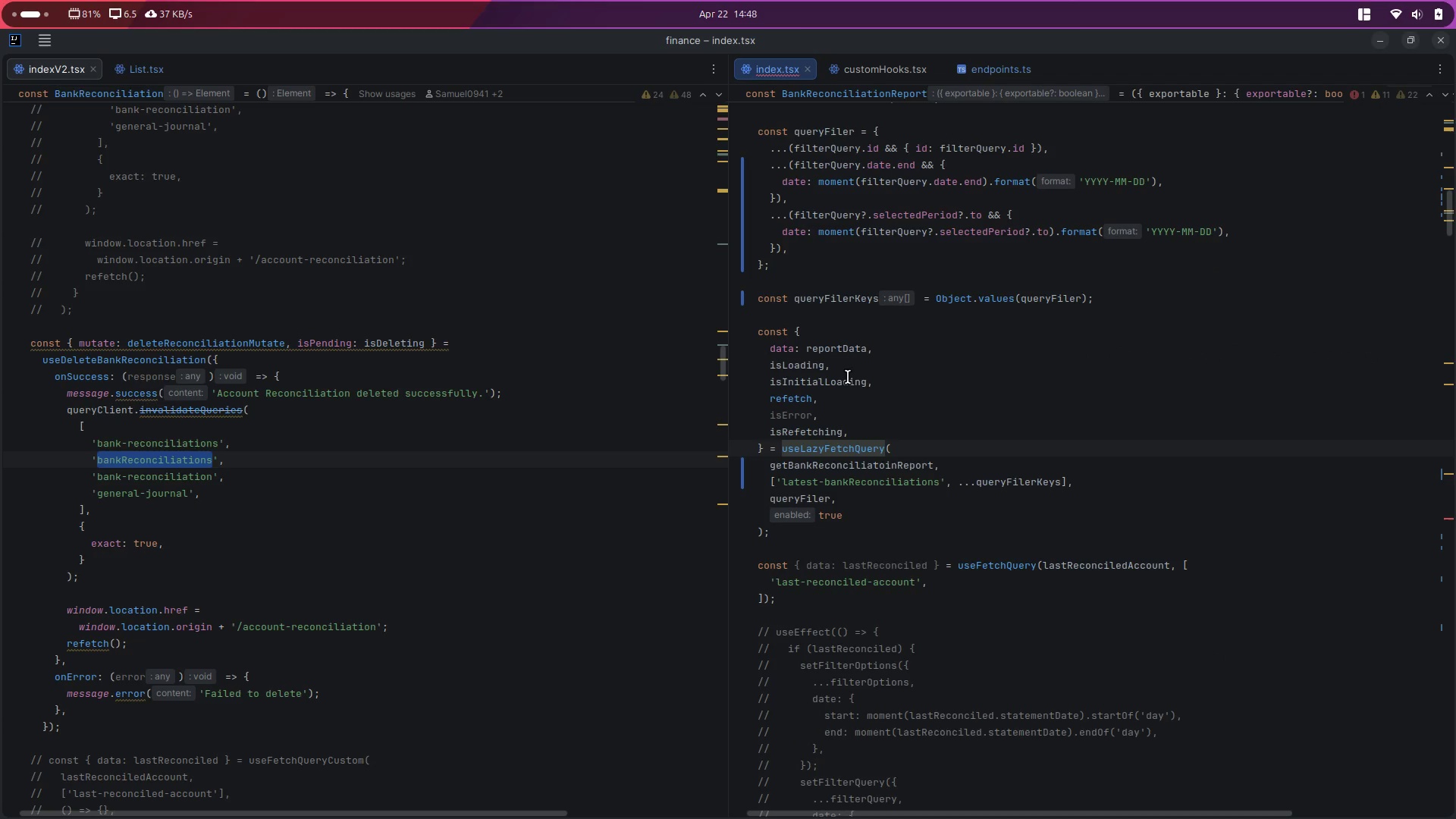 
double_click([861, 344])
 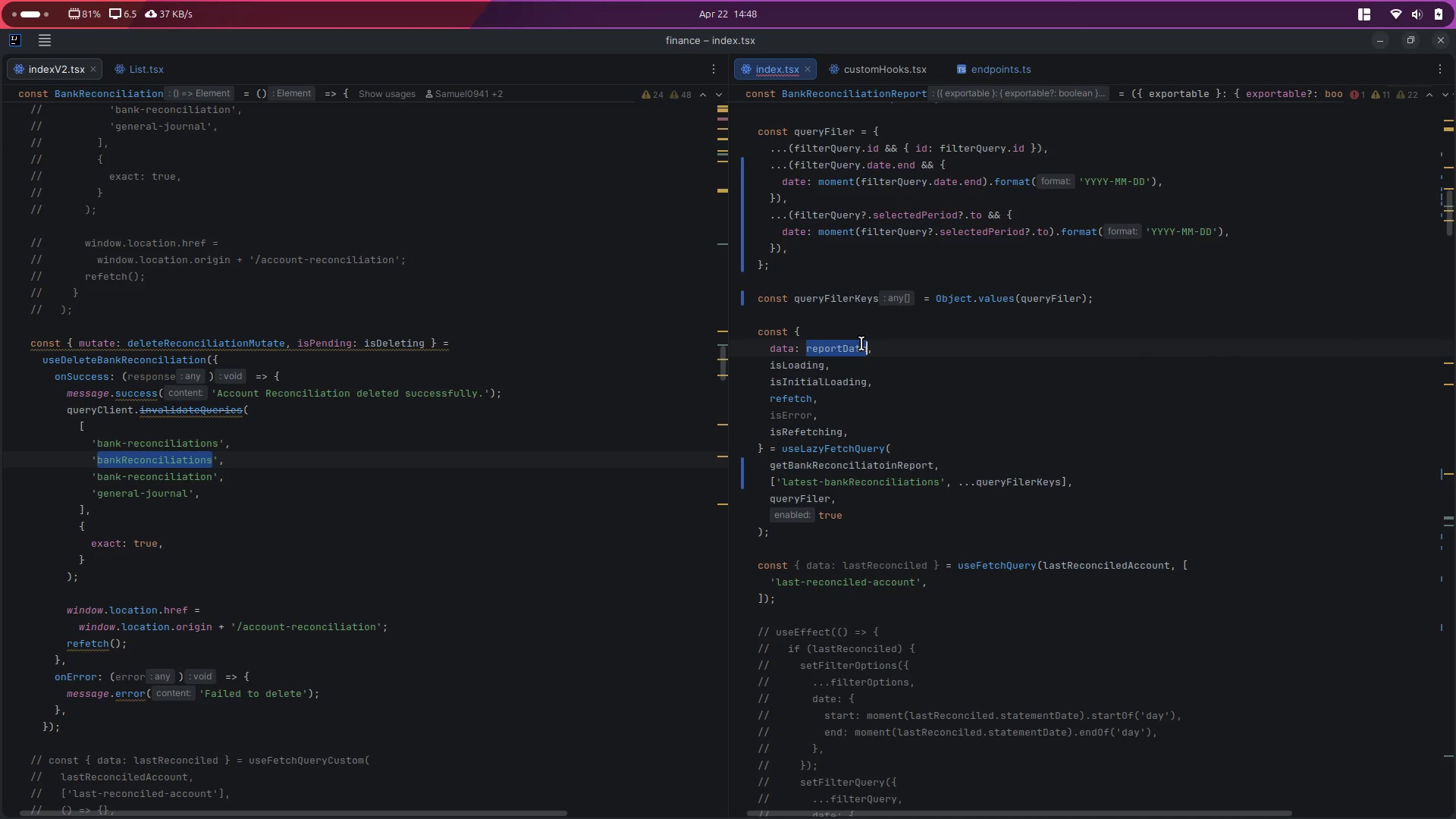 
key(Control+D)
 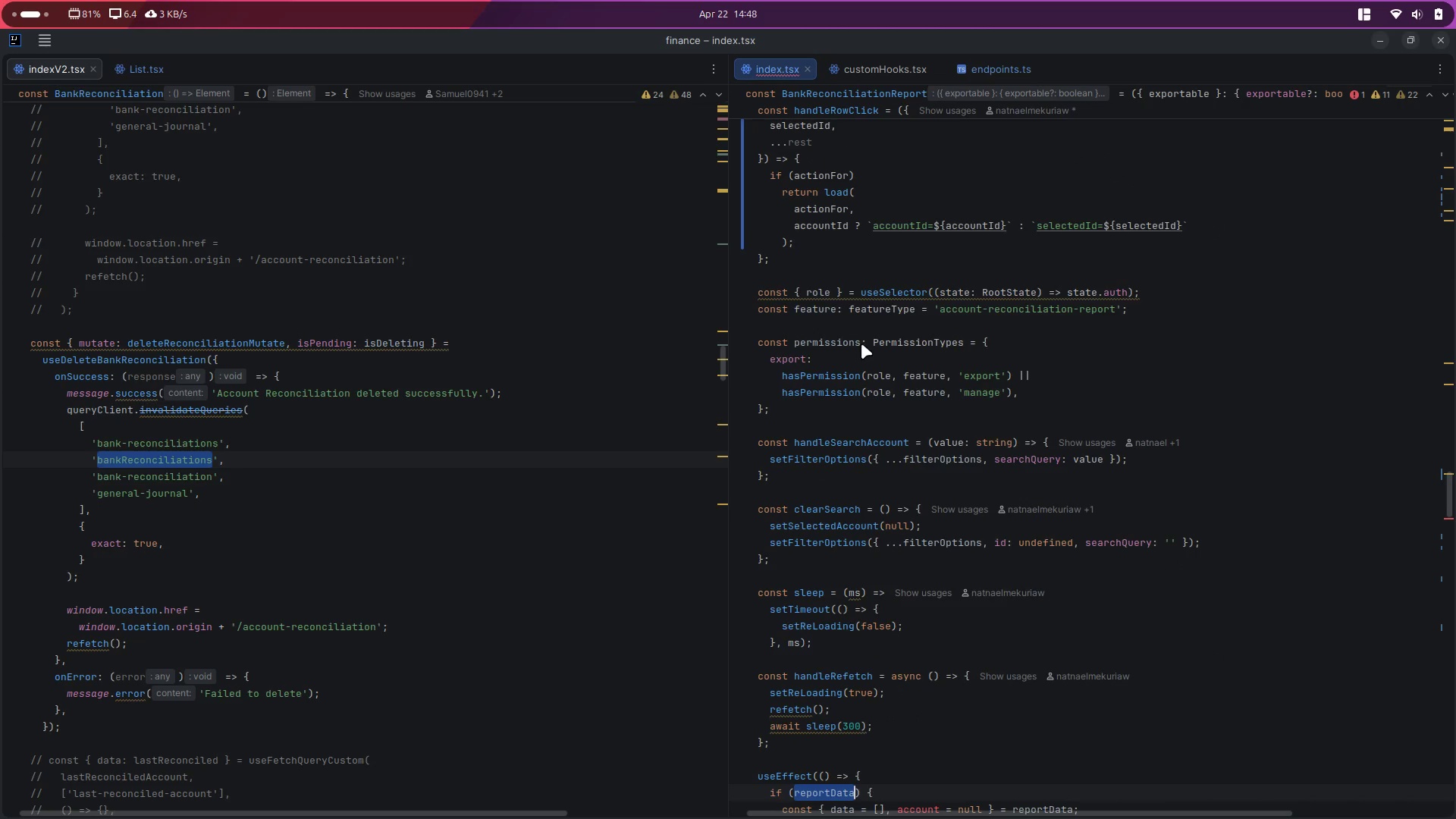 
scroll: coordinate [893, 415], scroll_direction: down, amount: 8.0
 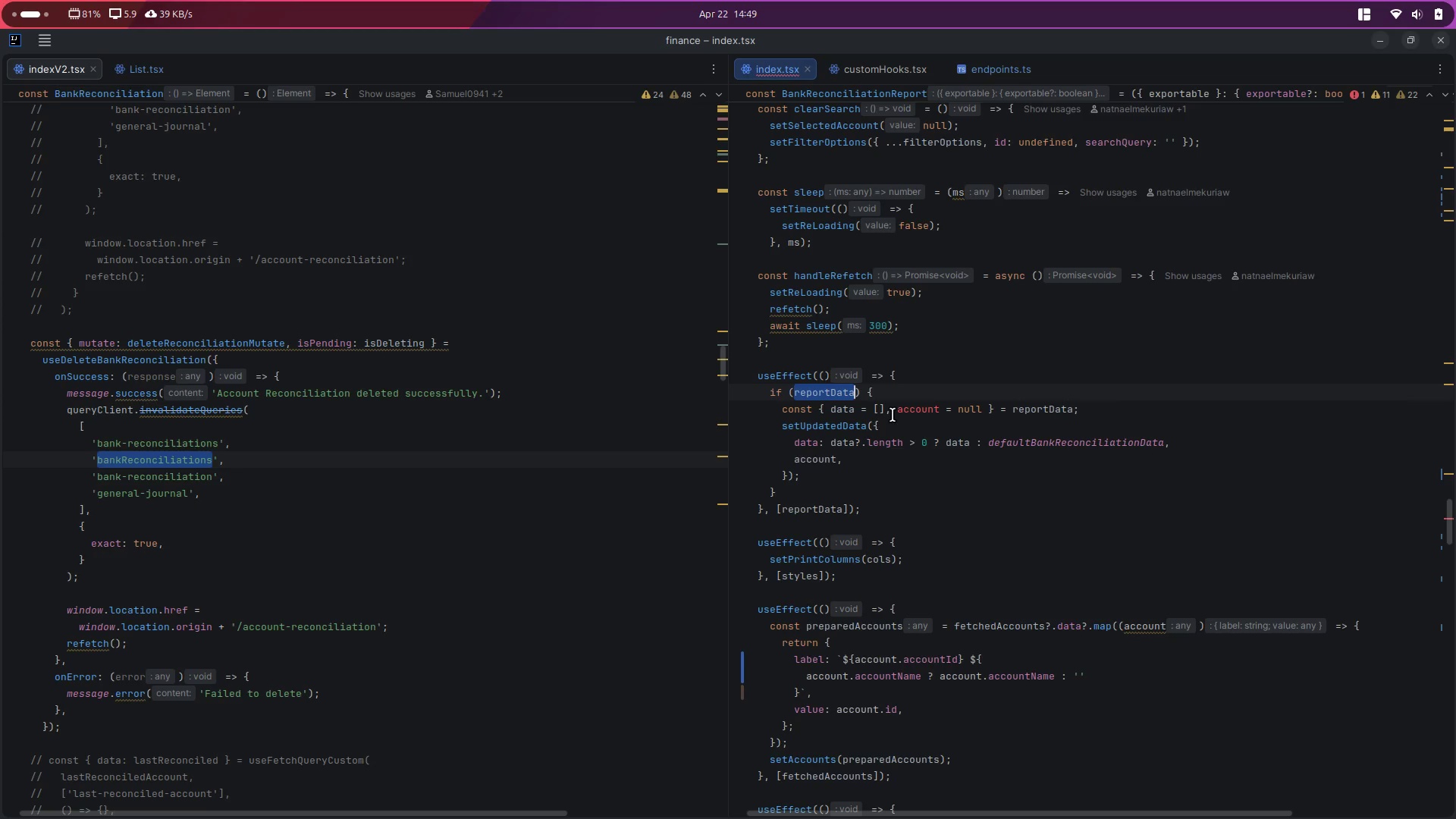 
double_click([1035, 403])
 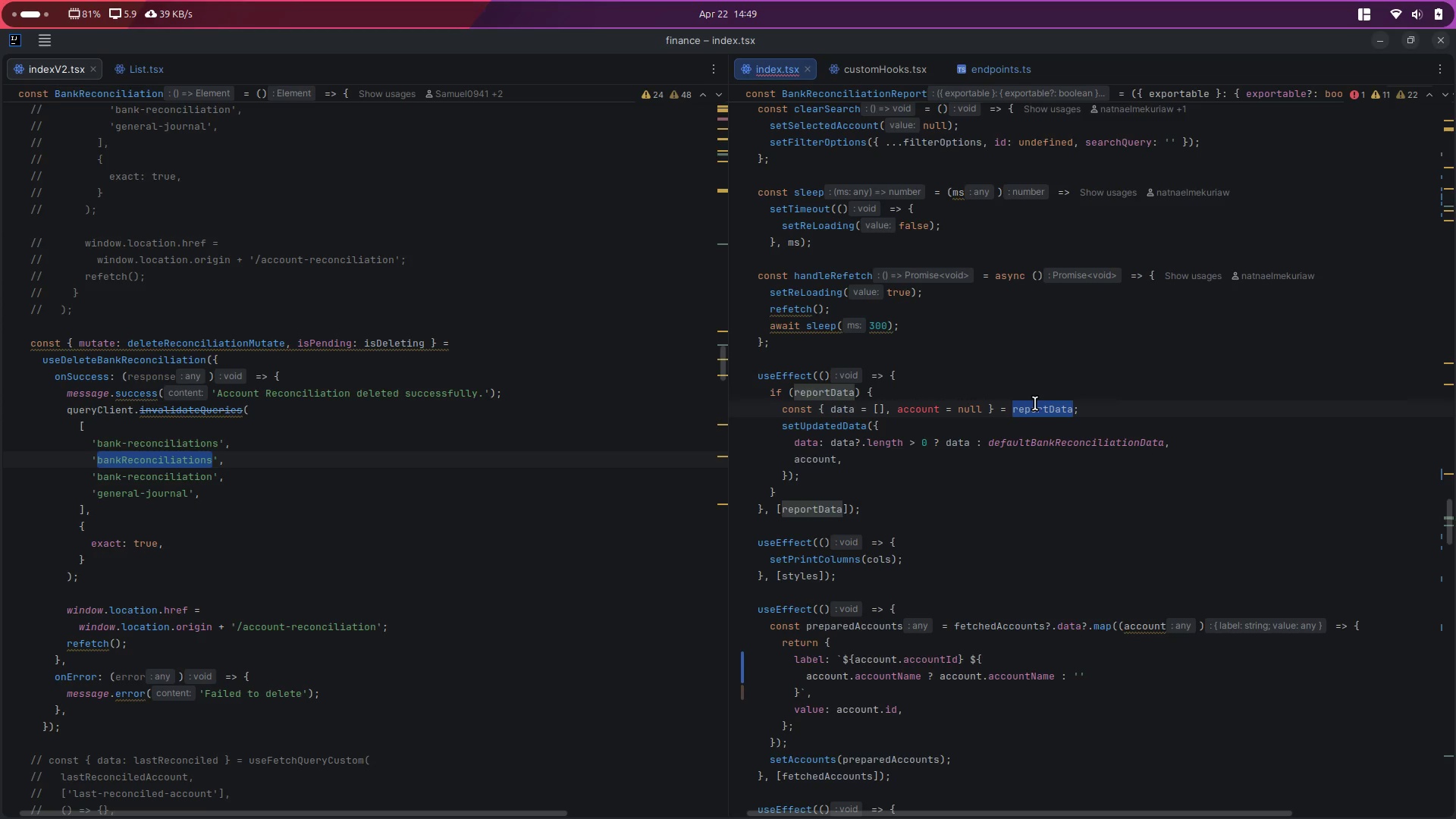 
key(ArrowRight)
 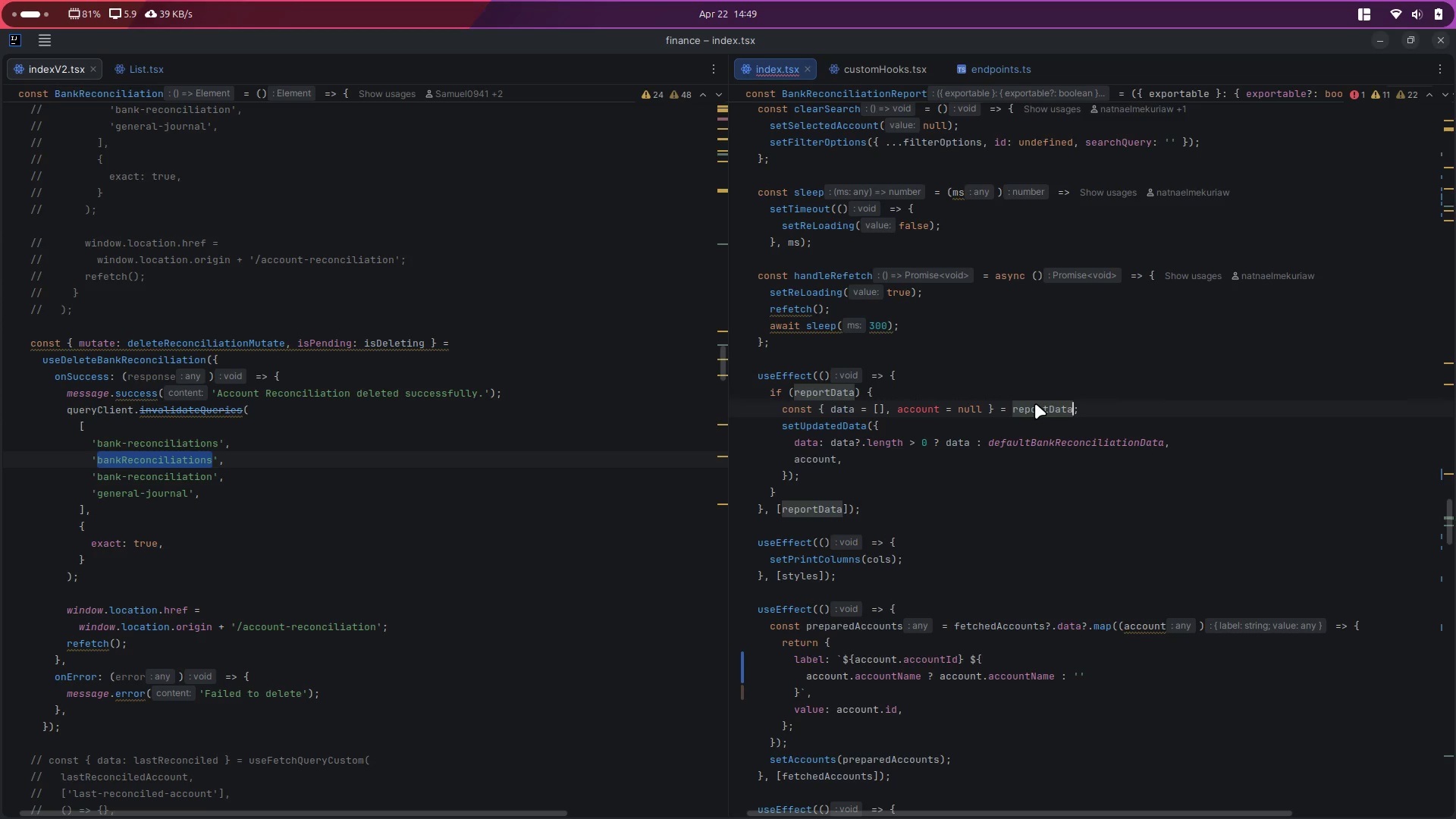 
type(.data)
key(Escape)
 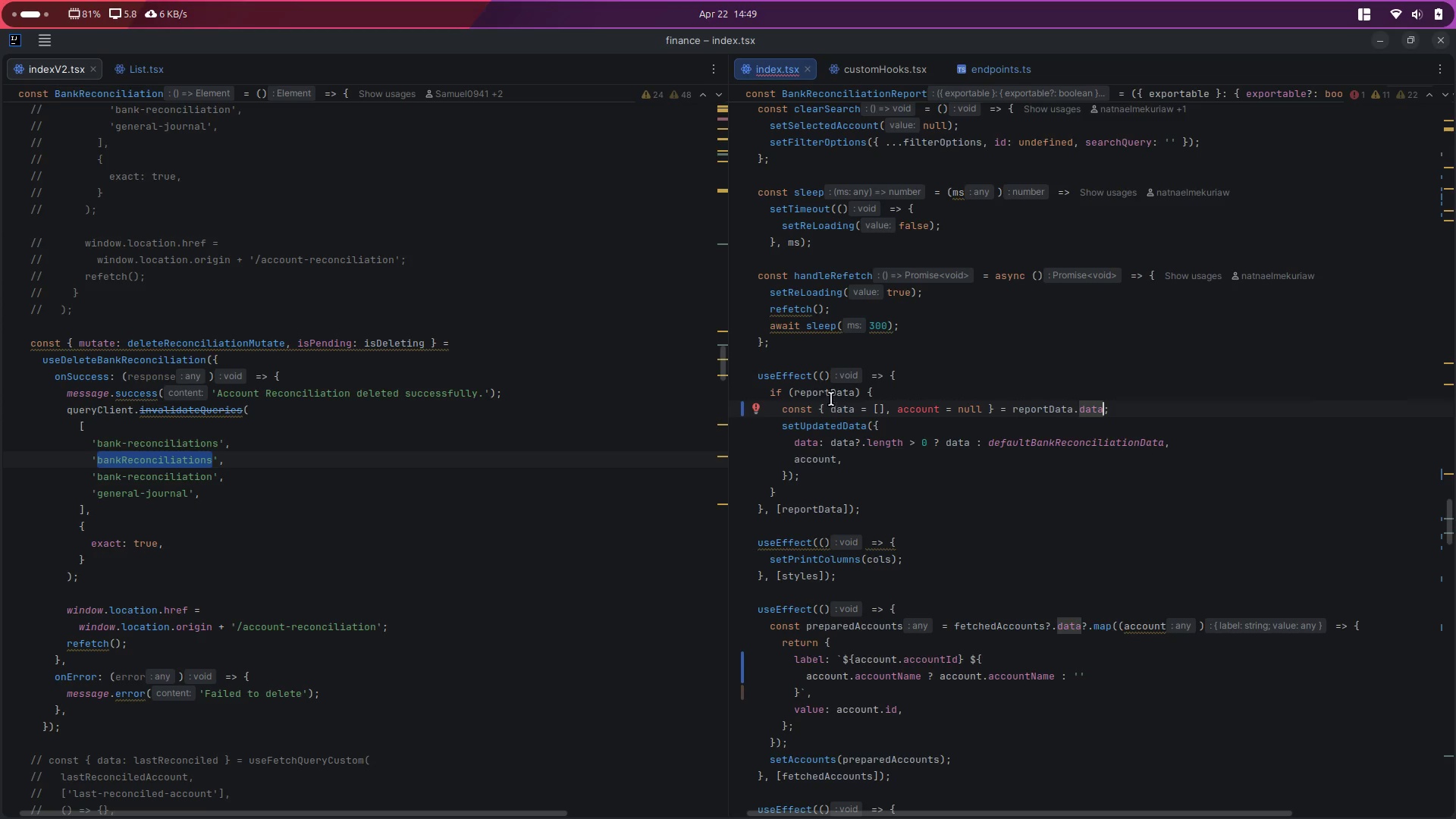 
double_click([836, 394])
 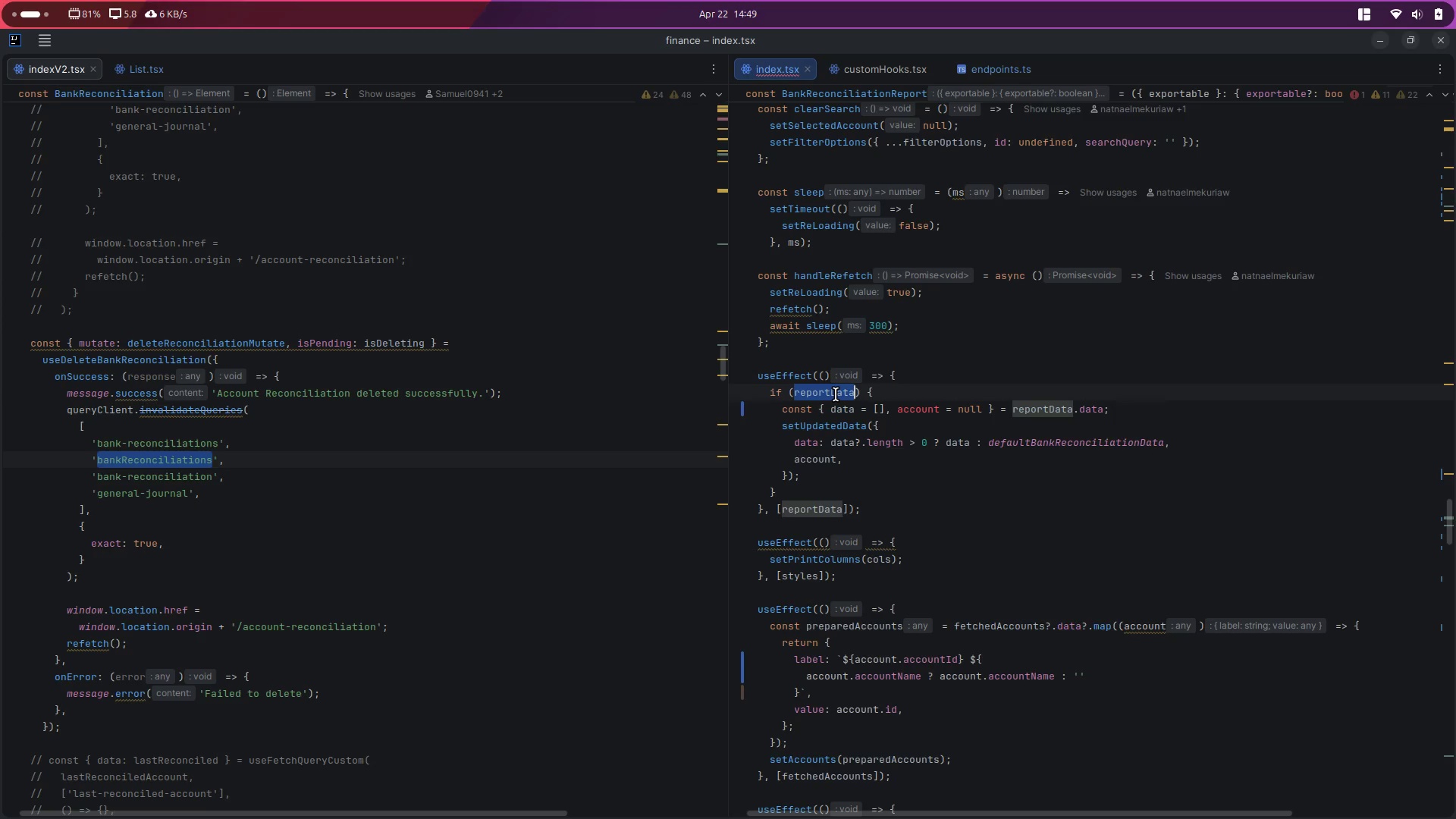 
key(Control+ControlLeft)
 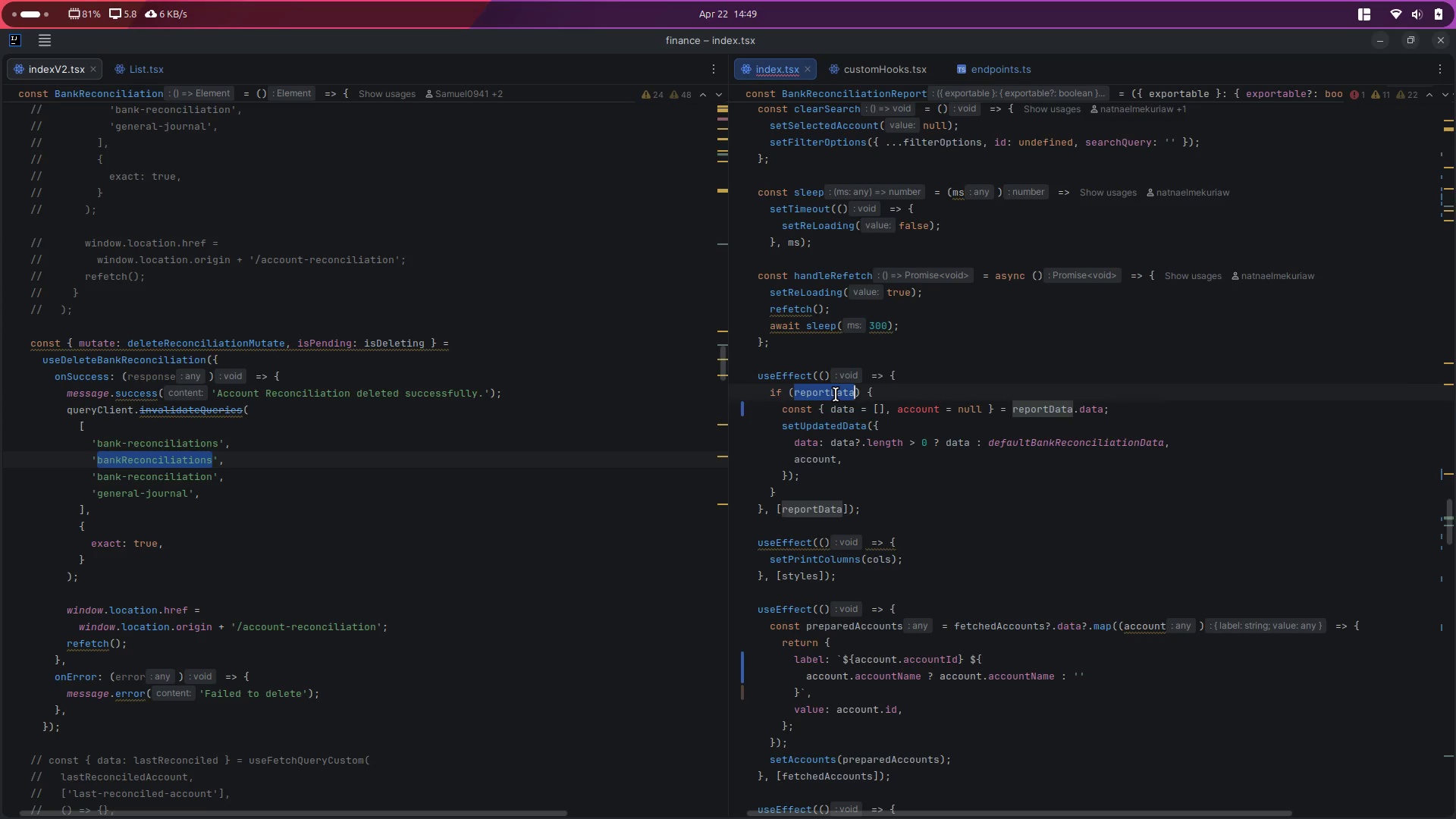 
key(Control+D)
 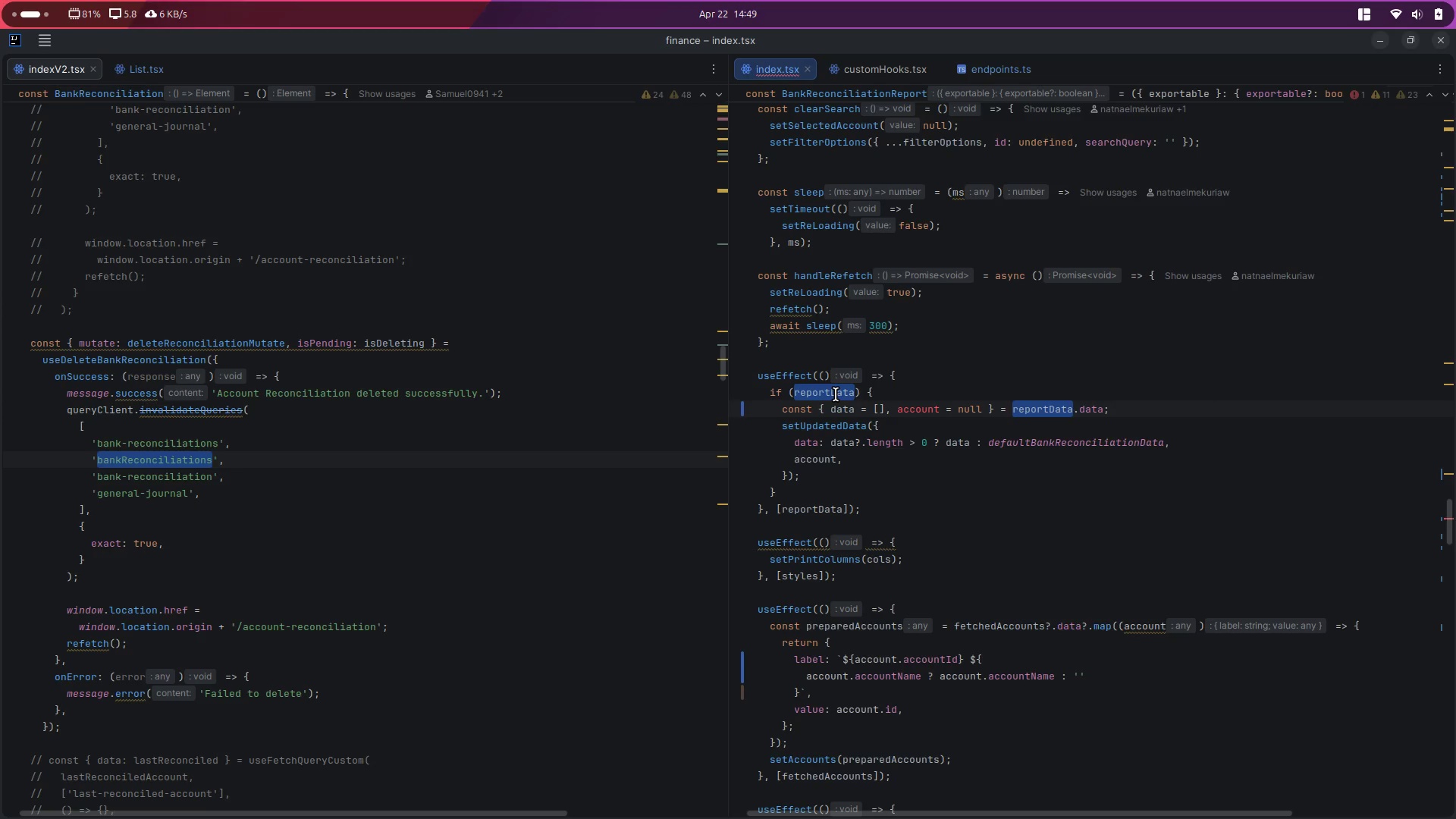 
key(ArrowRight)
 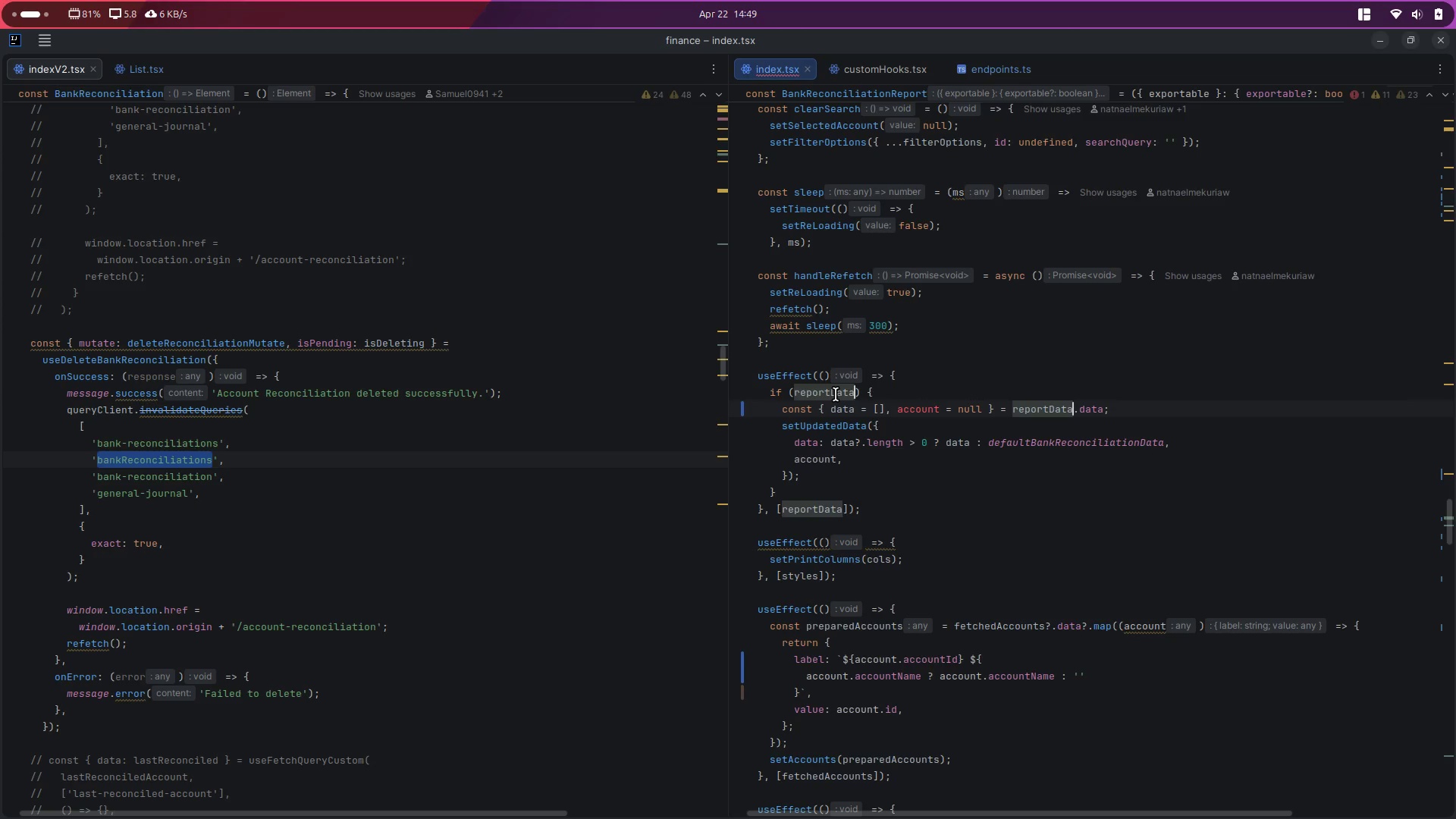 
key(Escape)
type(.data)
 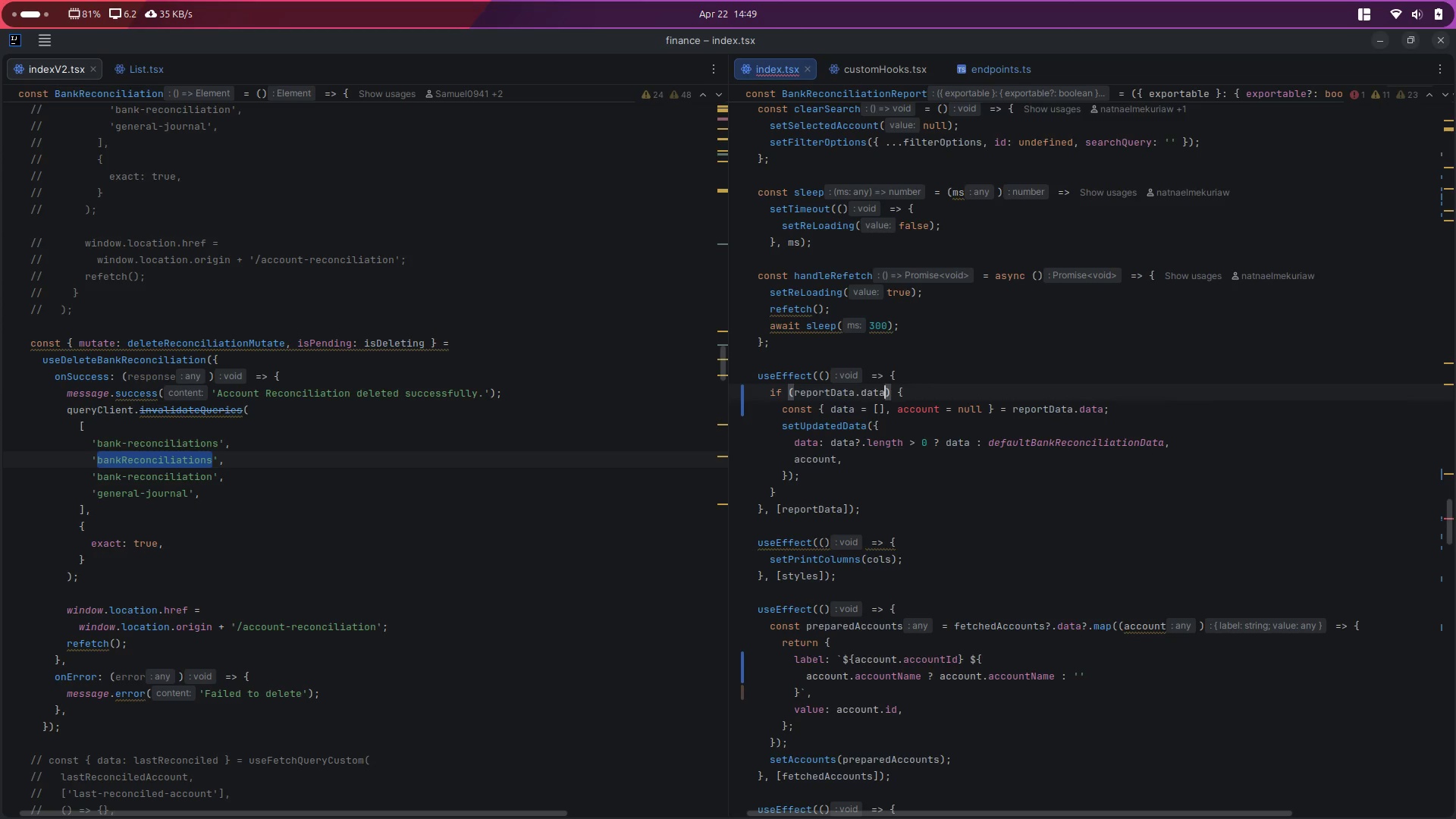 
hold_key(key=Escape, duration=0.32)
 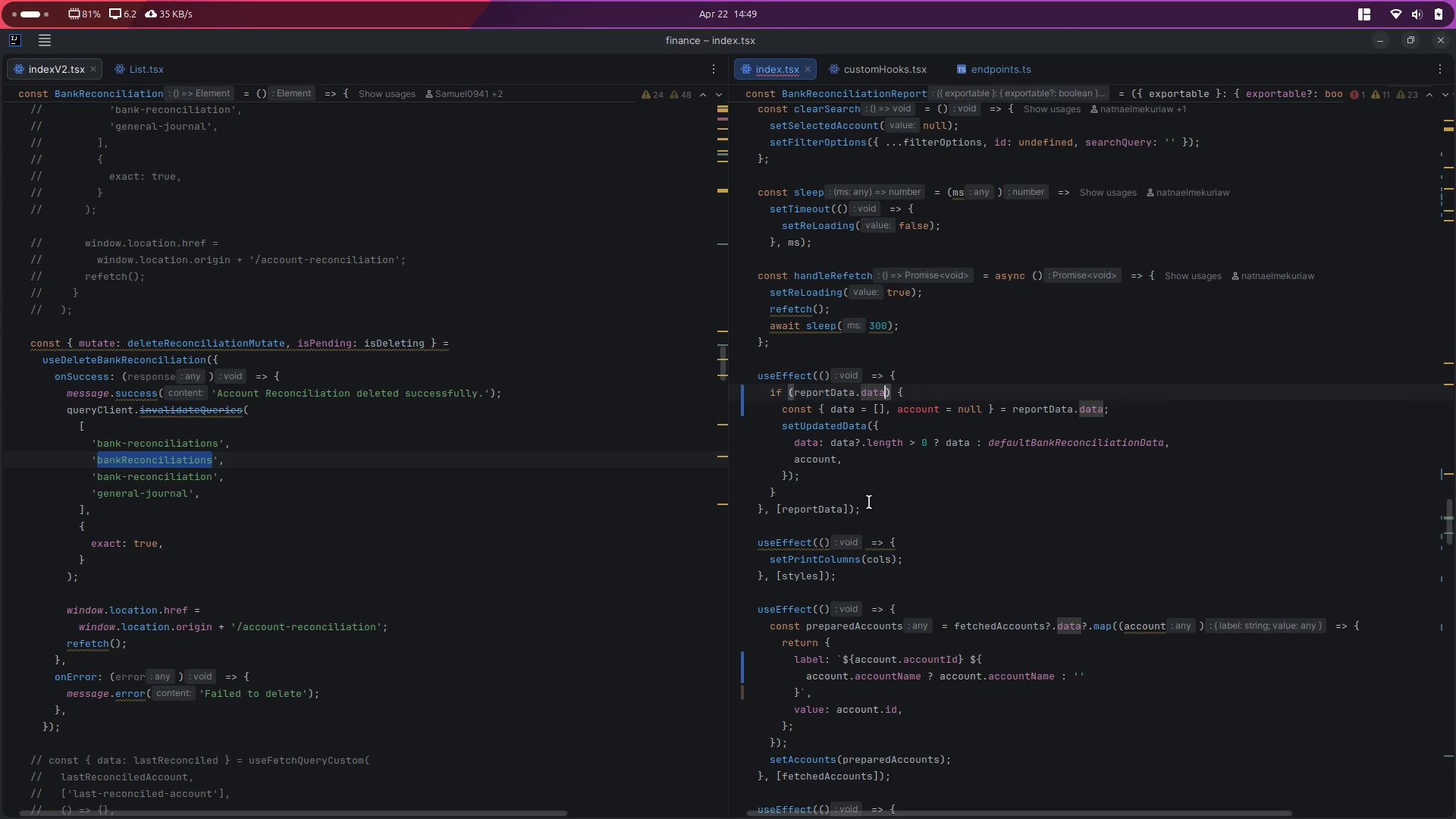 
left_click([895, 478])
 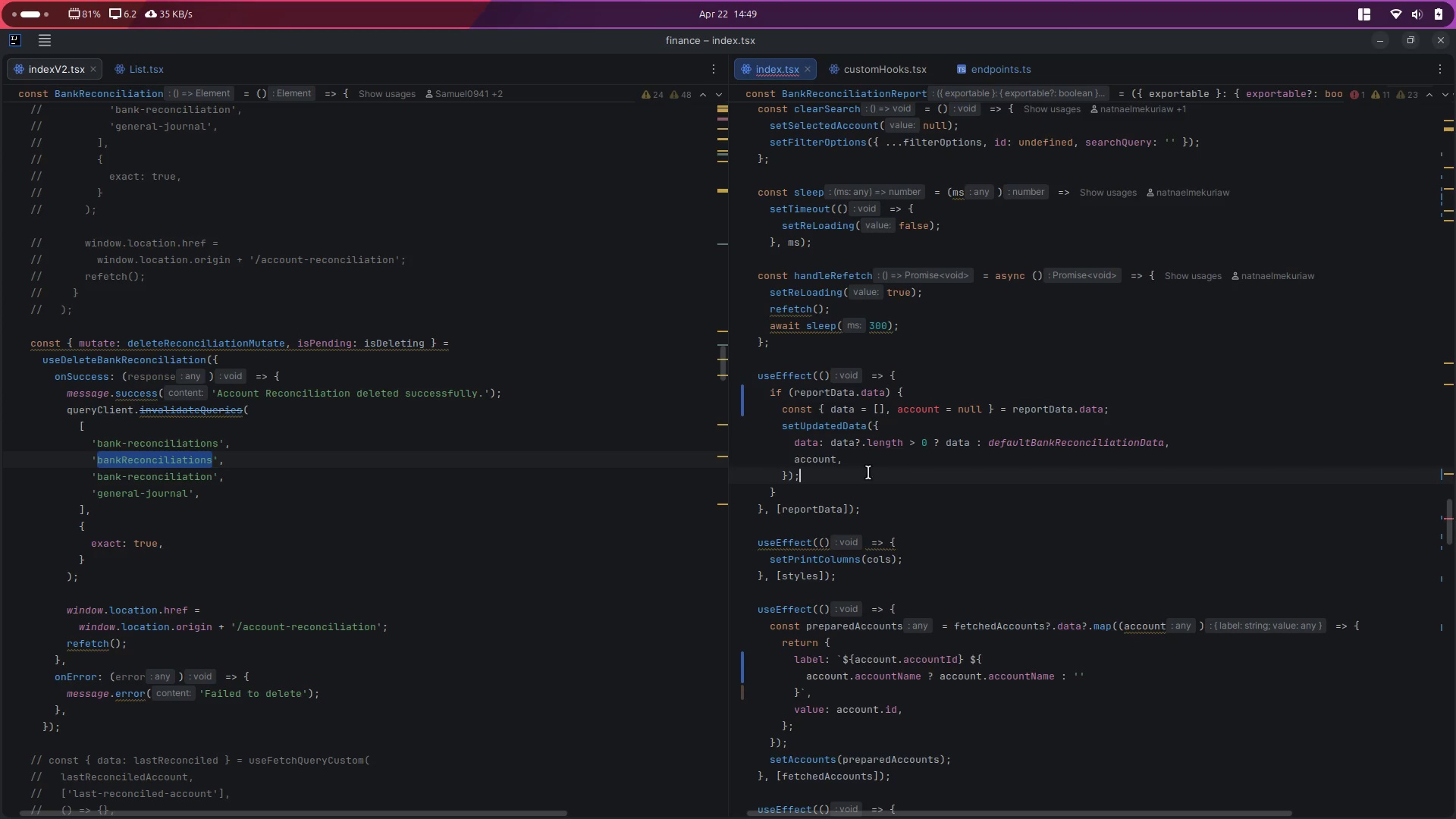 
key(Control+S)
 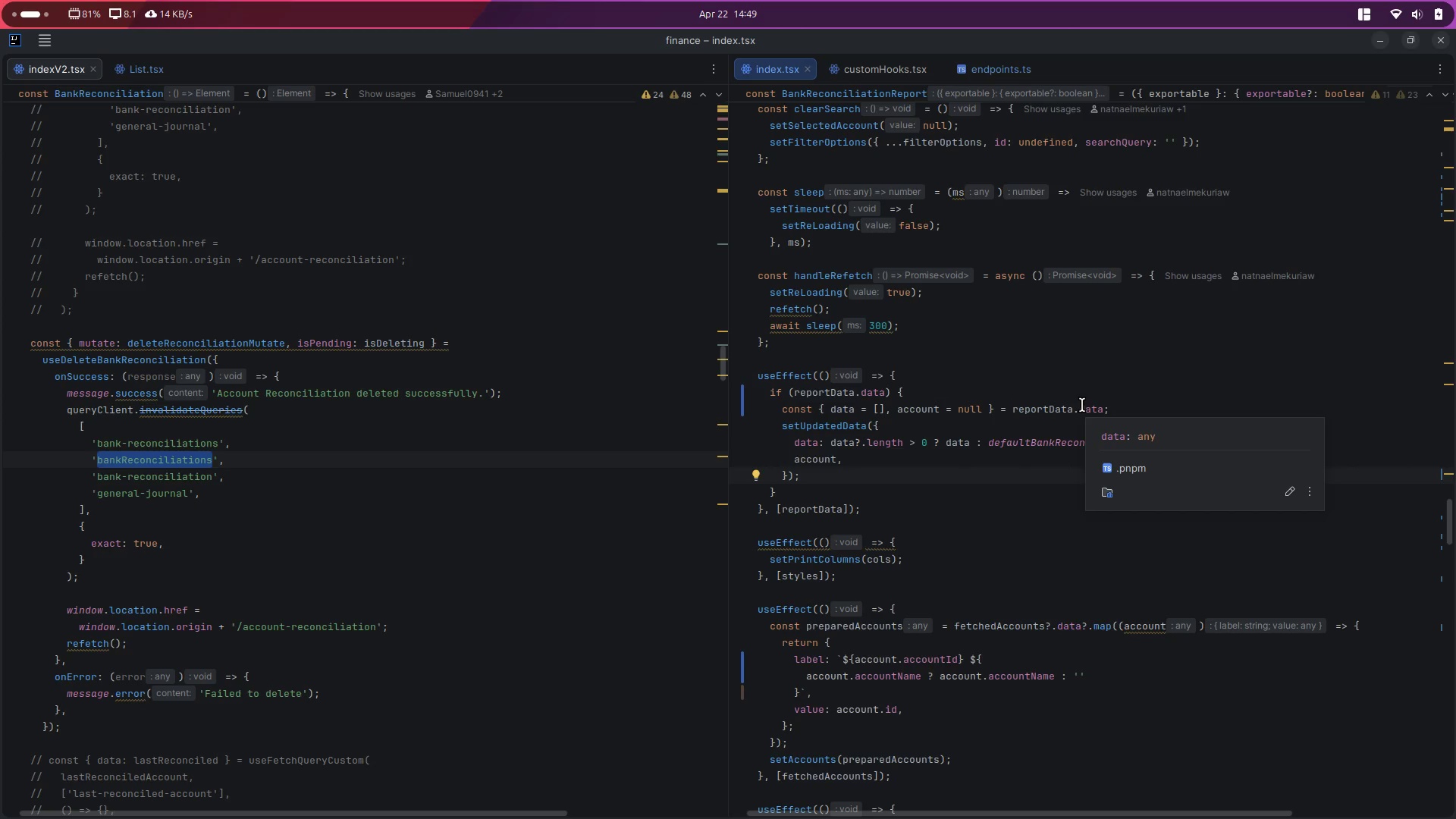 
left_click([1091, 411])
 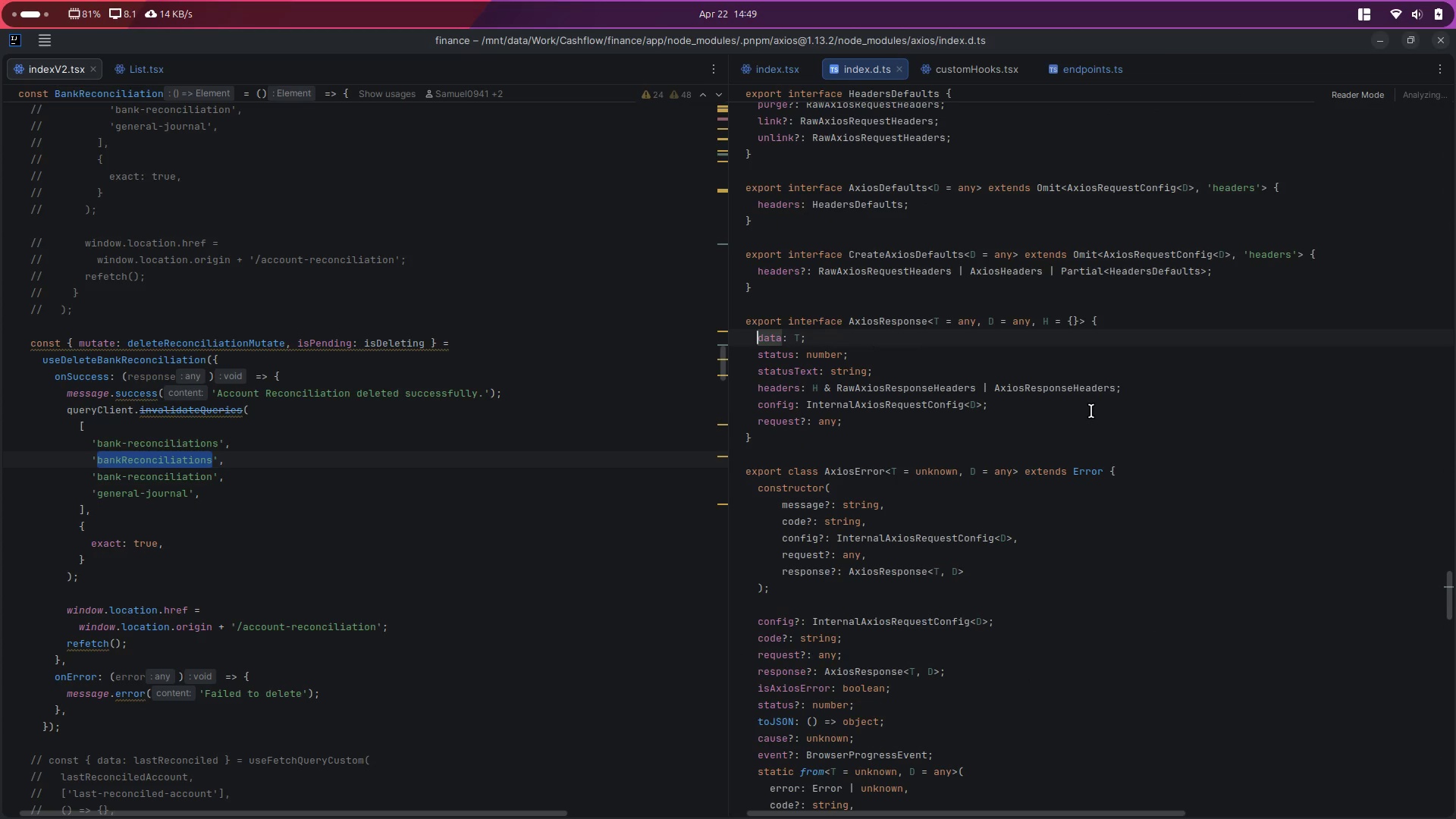 
key(Control+W)
 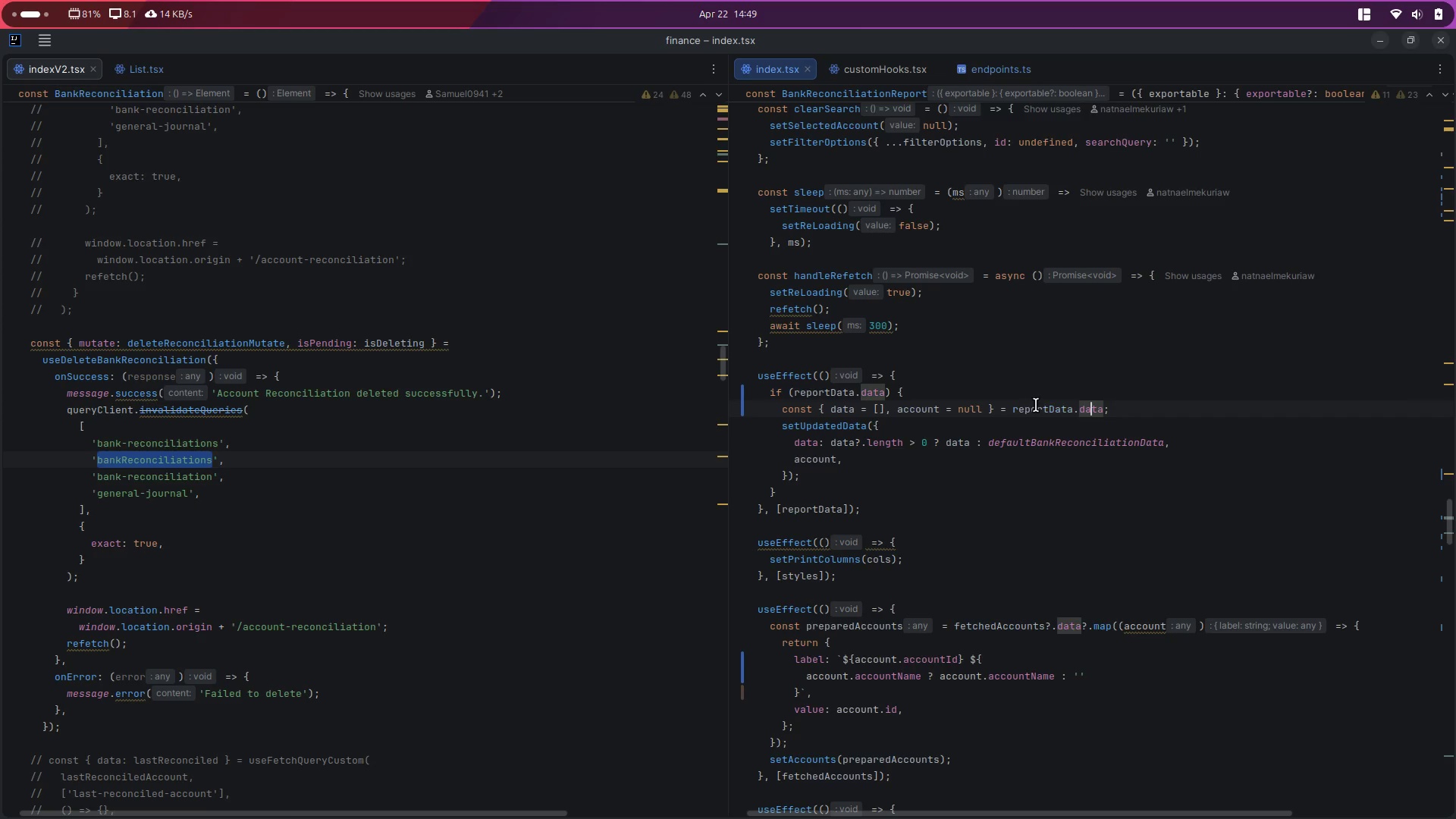 
double_click([1037, 405])
 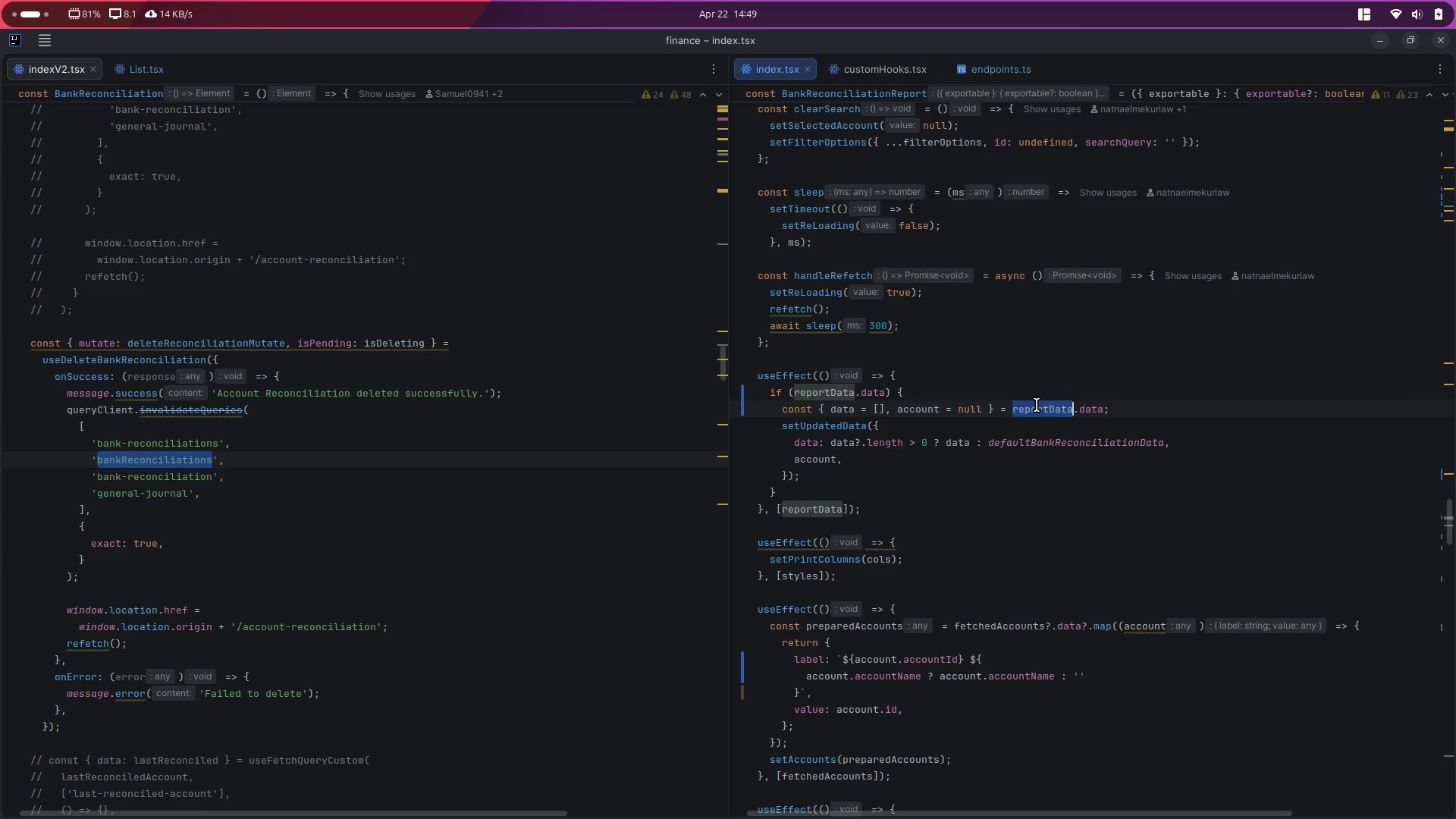 
key(Control+D)
 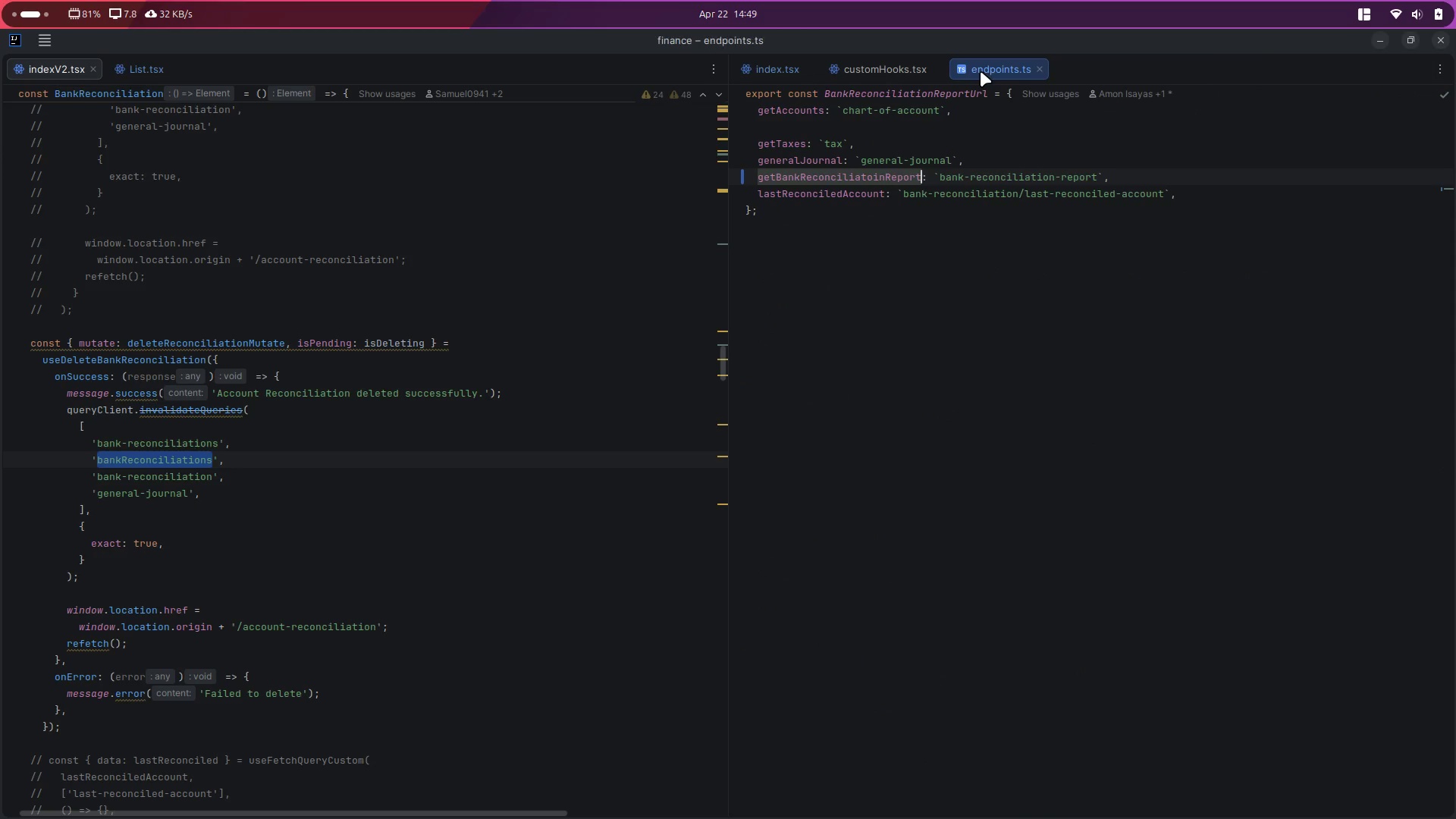 
hold_key(key=ControlLeft, duration=0.36)
 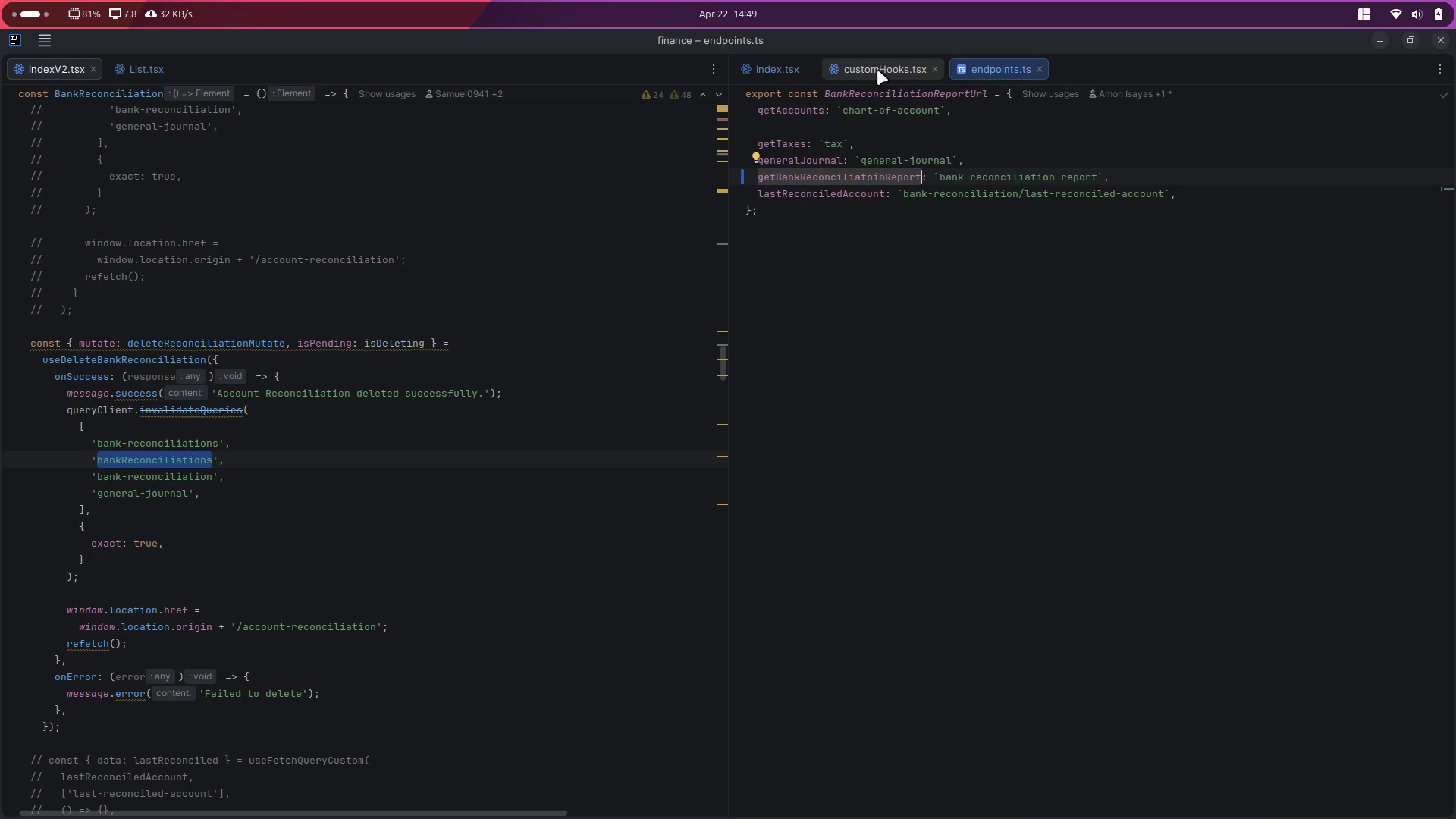 
left_click([877, 70])
 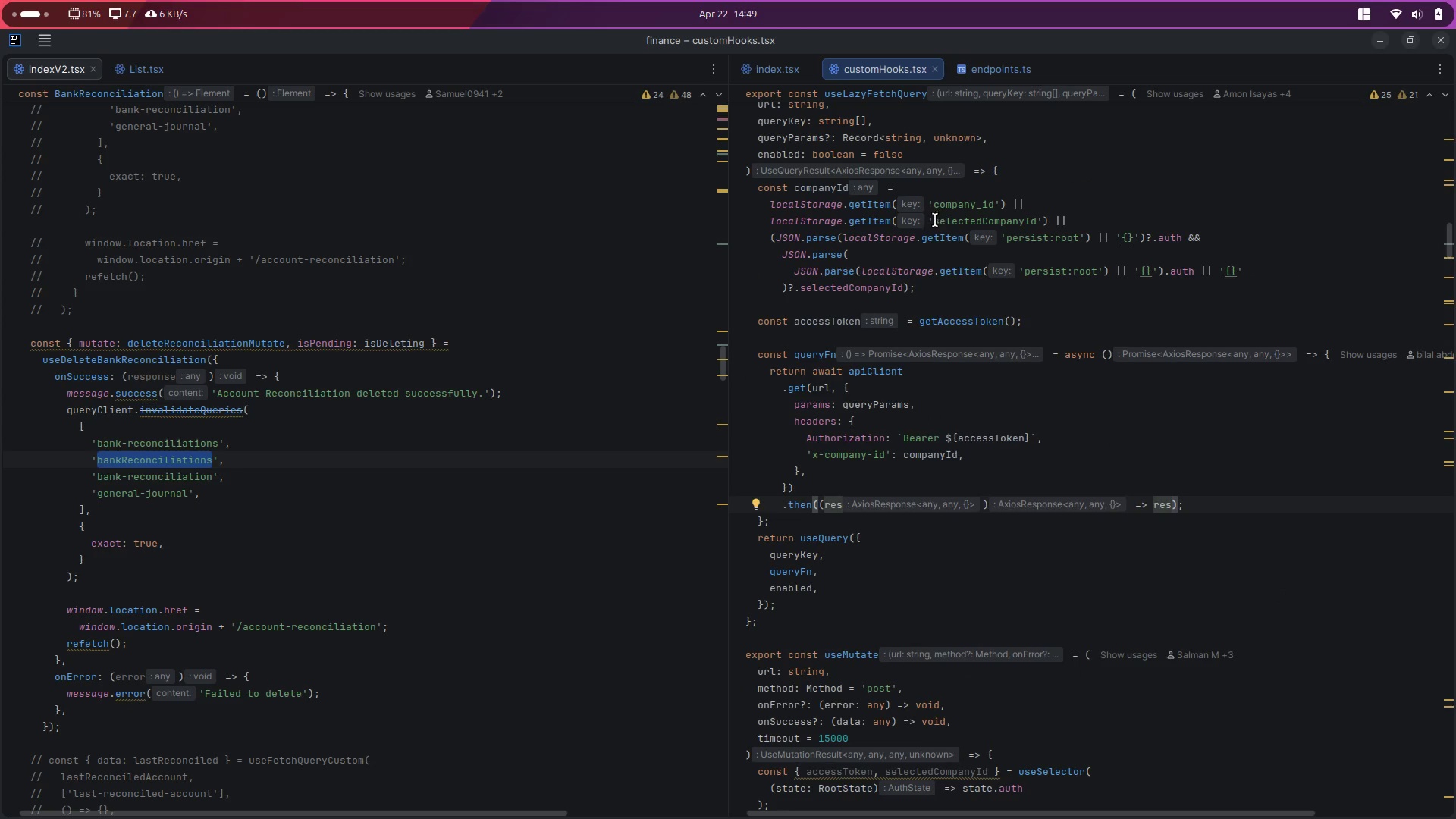 
wait(7.27)
 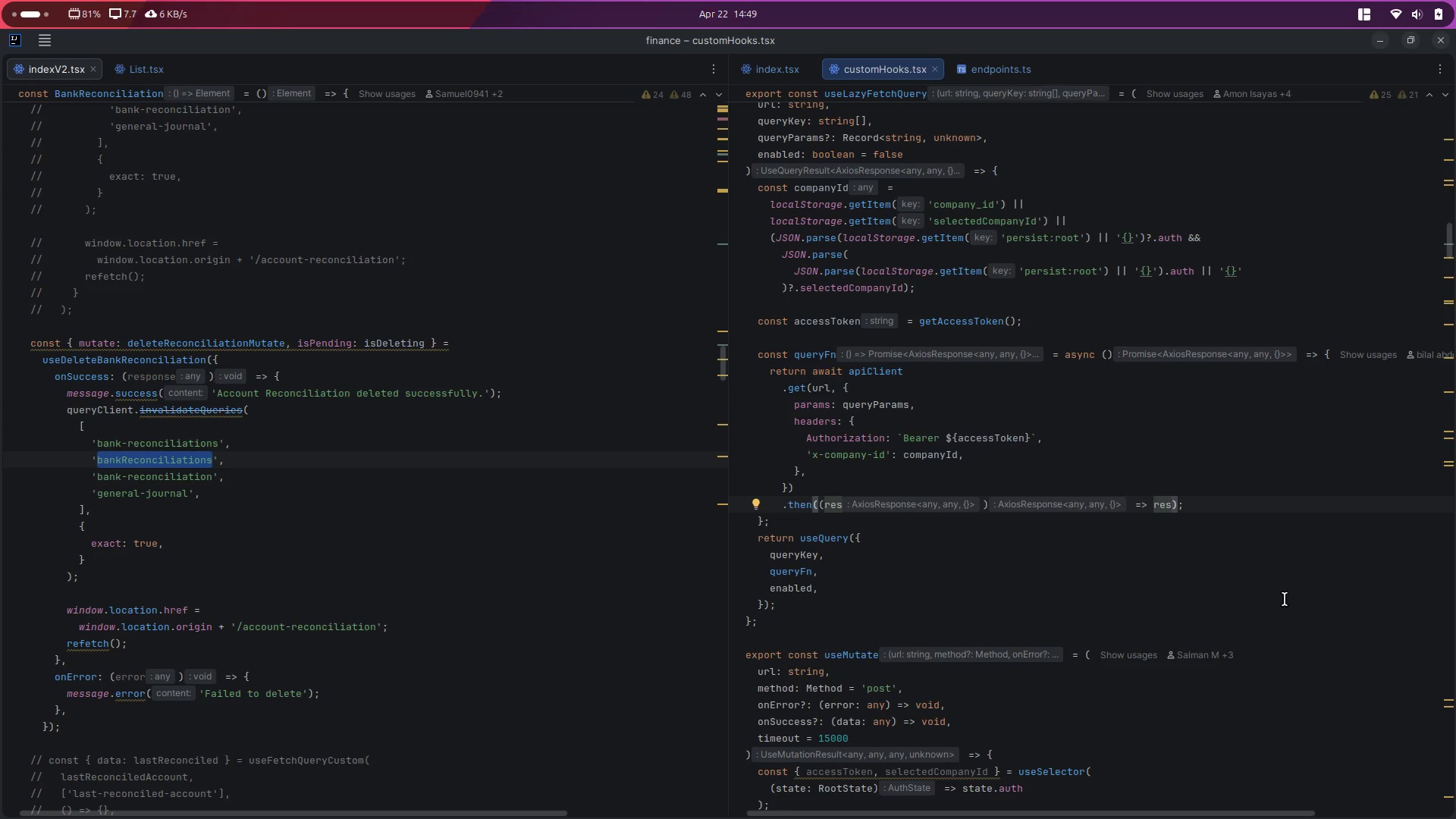 
scroll: coordinate [948, 331], scroll_direction: up, amount: 1.0
 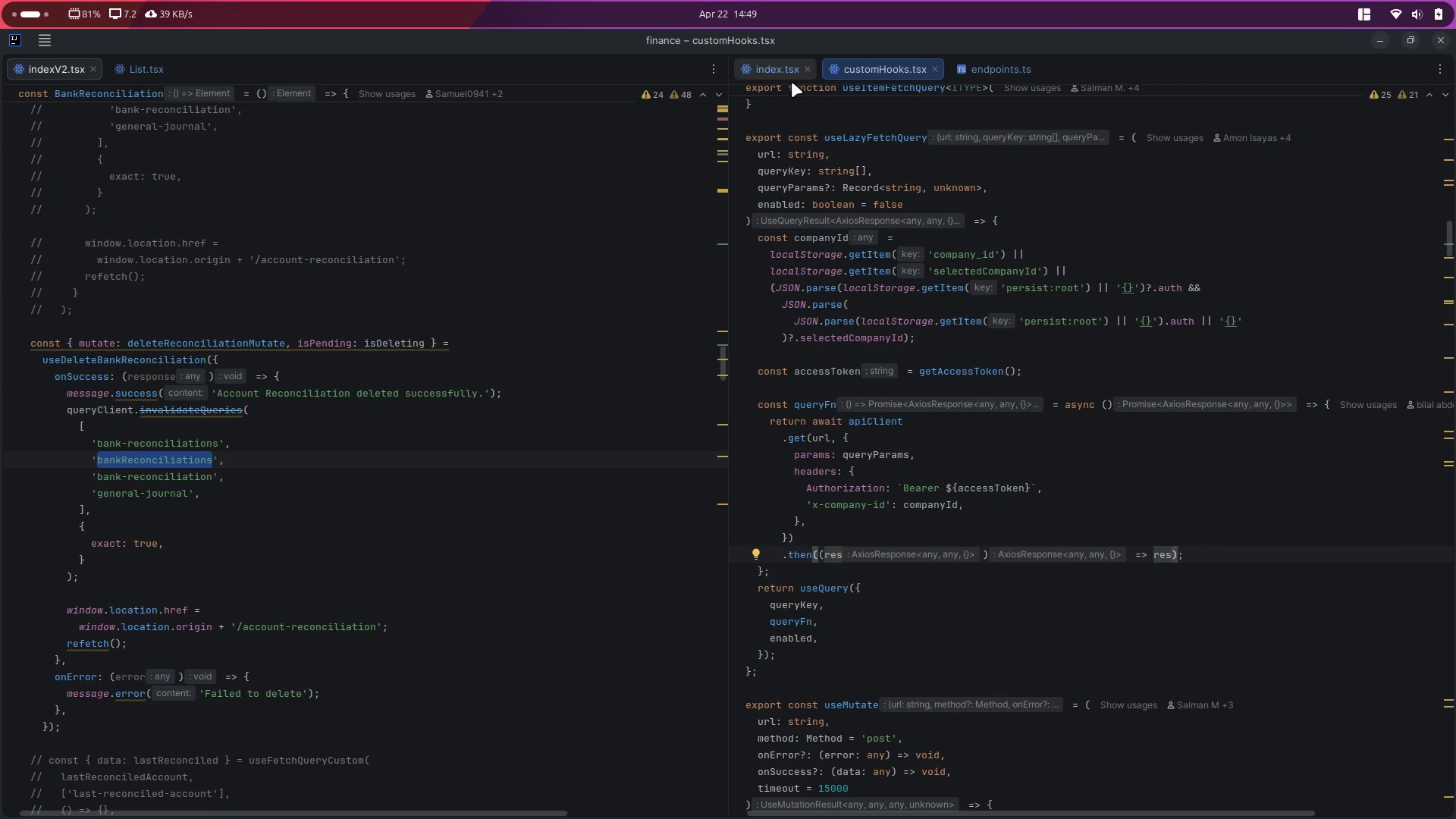 
left_click([778, 69])
 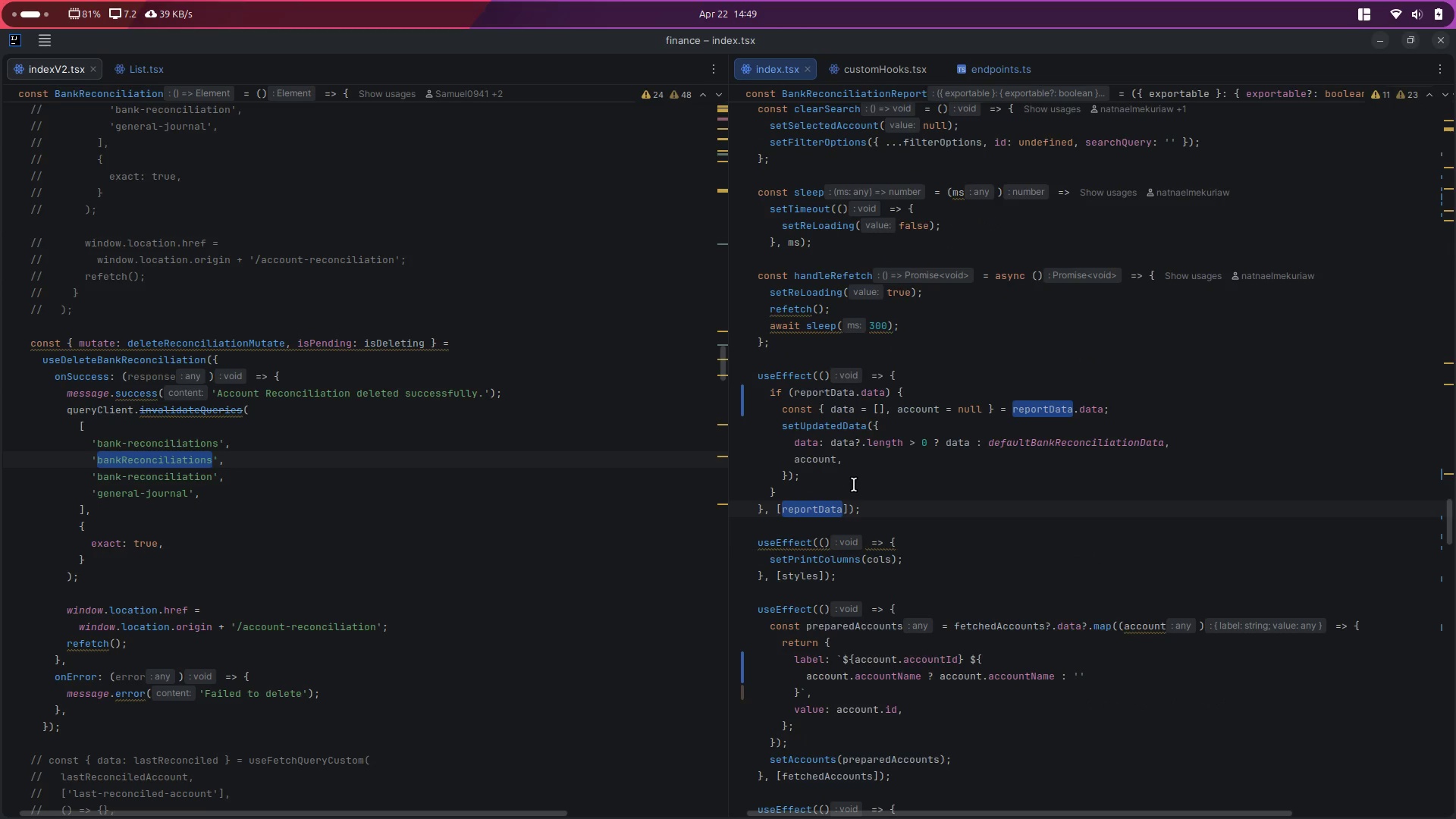 
left_click([399, 381])
 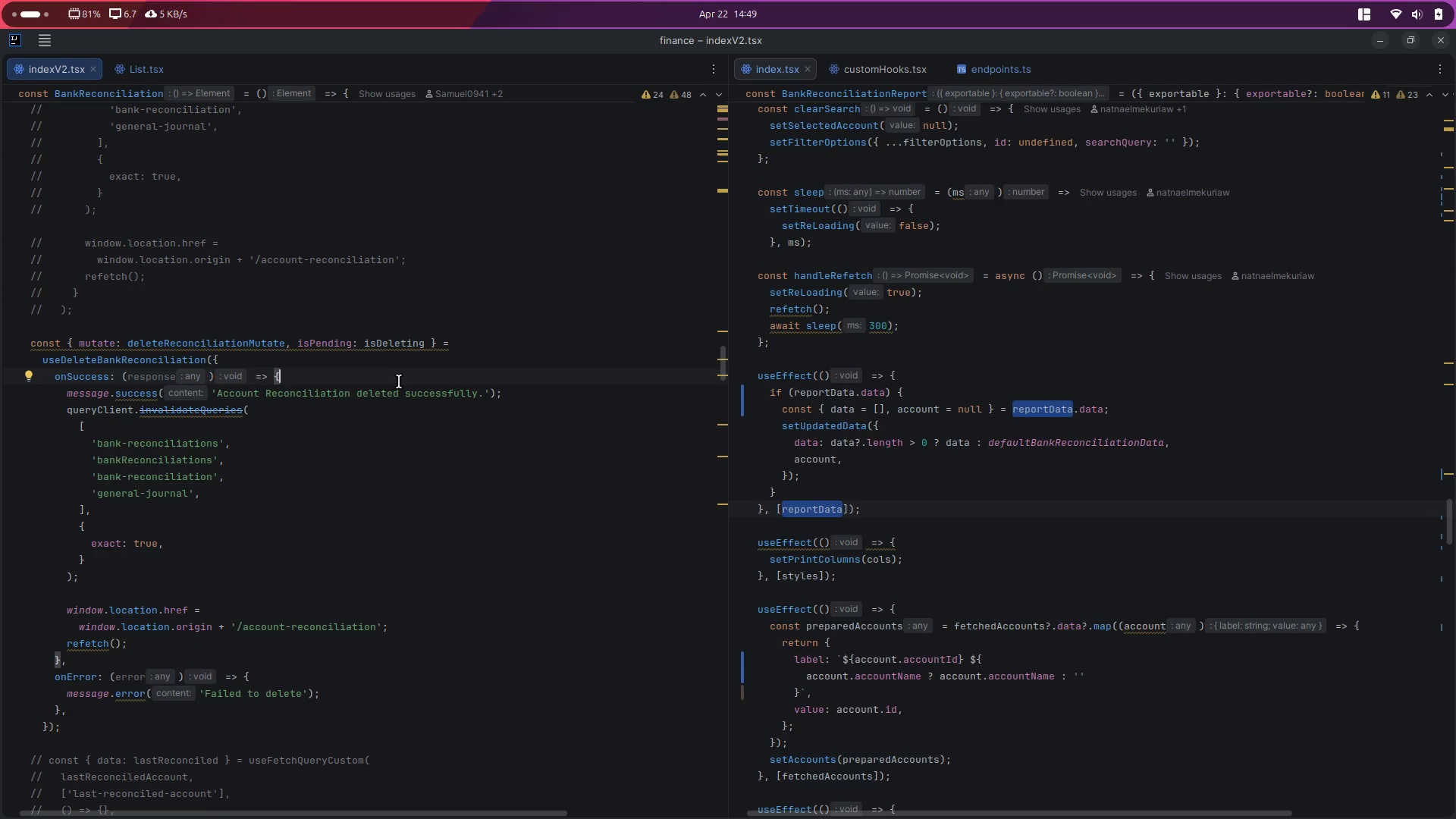 
key(Alt+Control+ArrowLeft)
 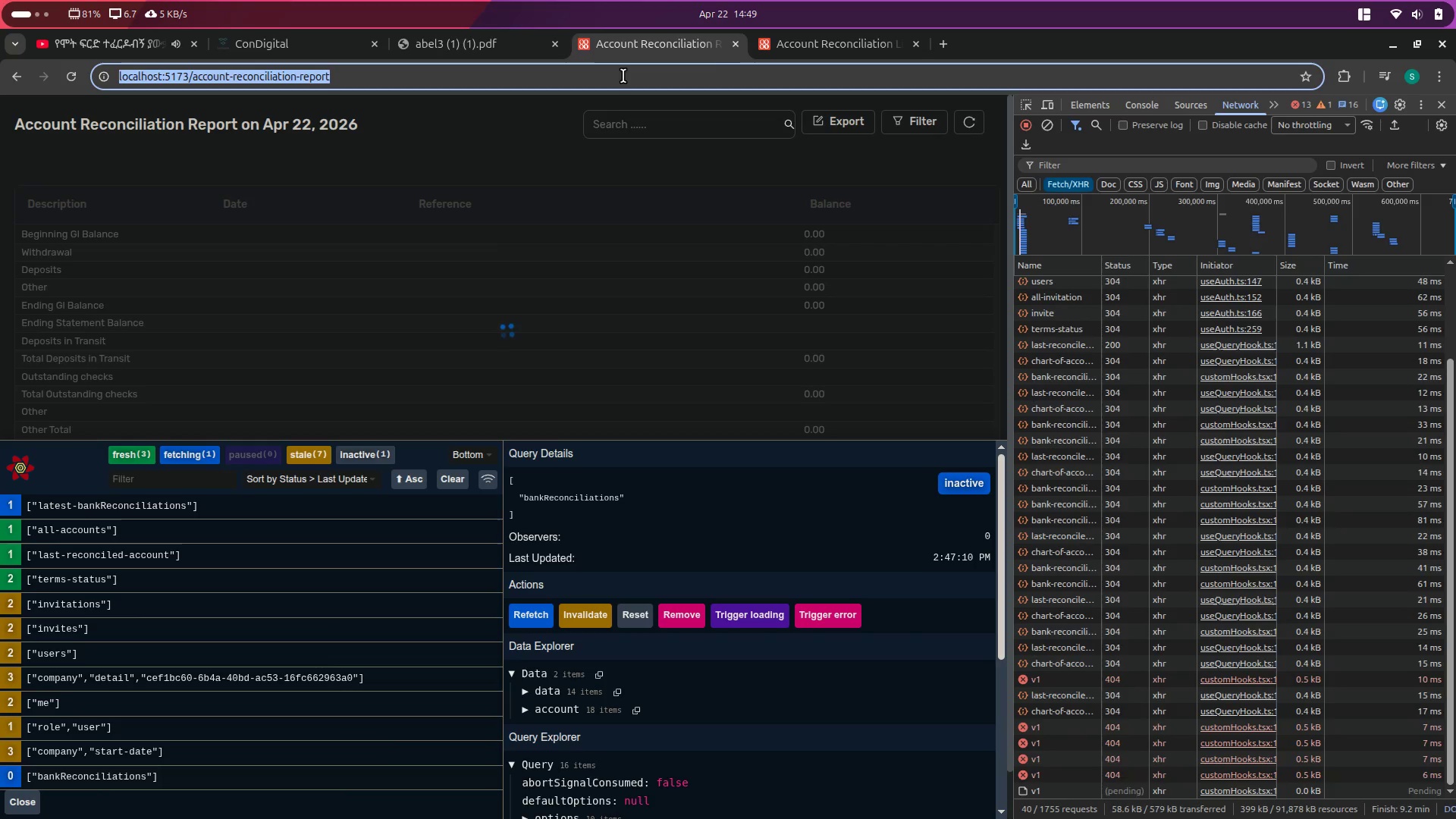 
left_click([848, 50])
 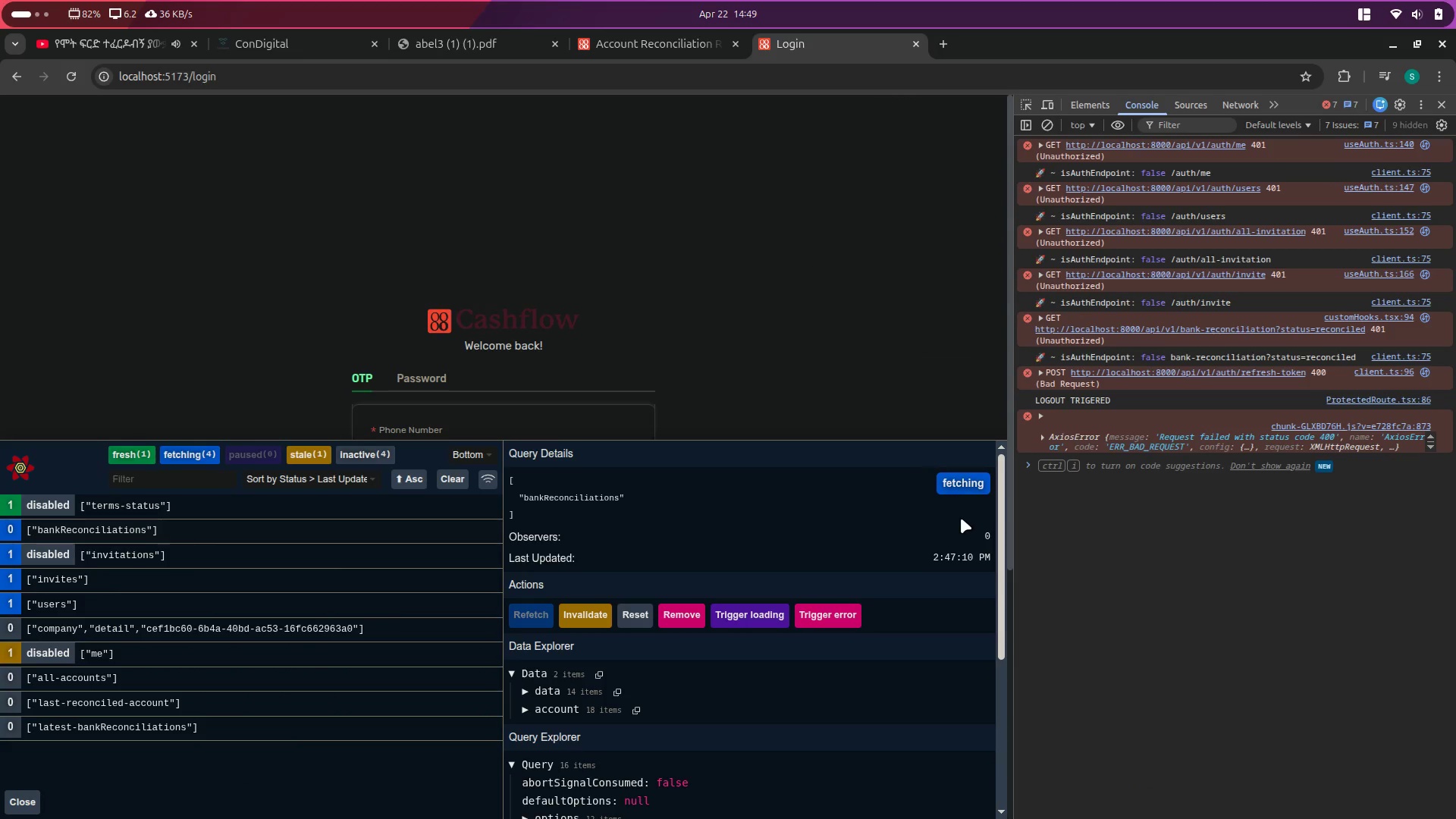 
left_click([859, 325])
 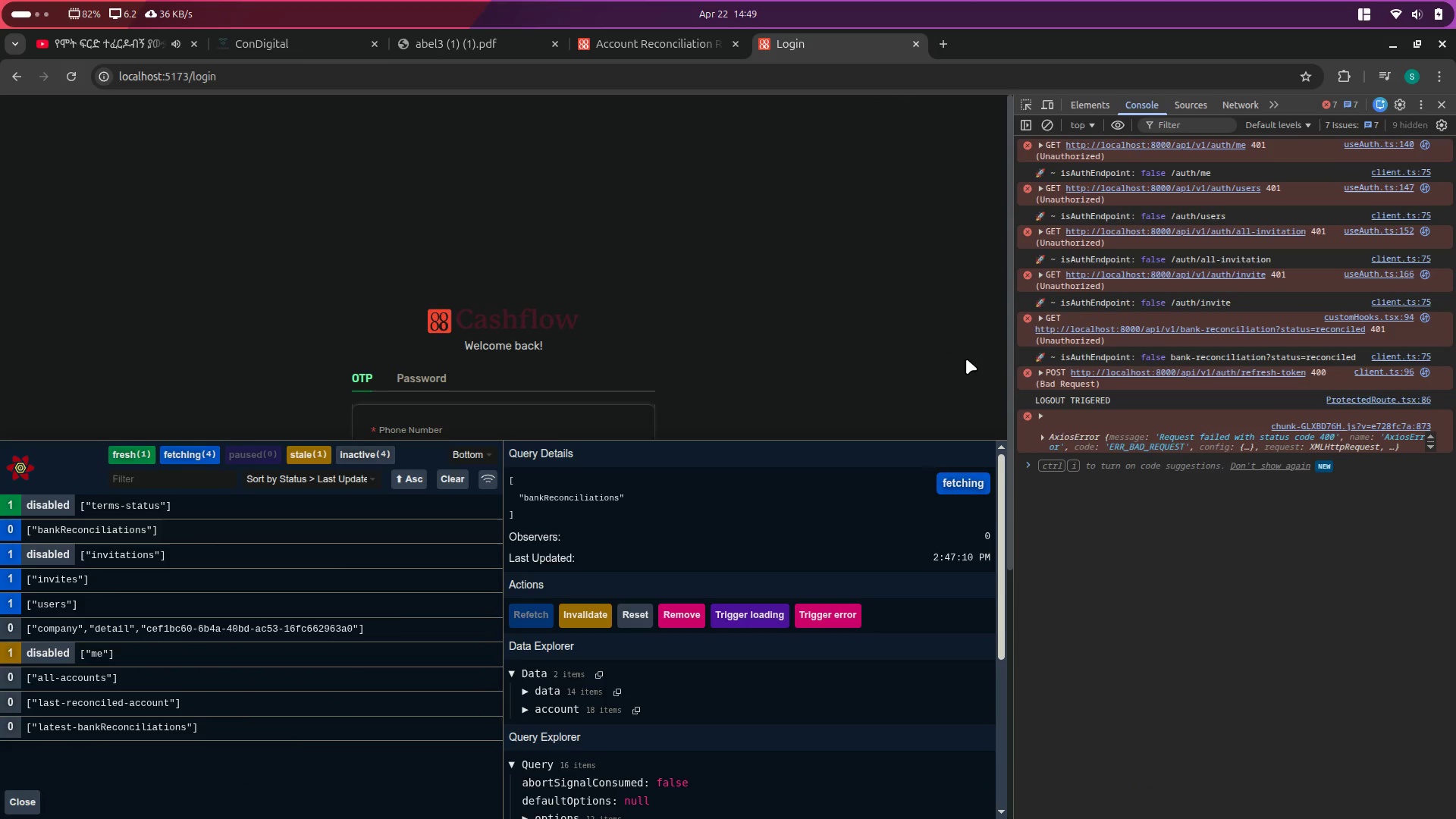 
key(Alt+Control+ArrowRight)
 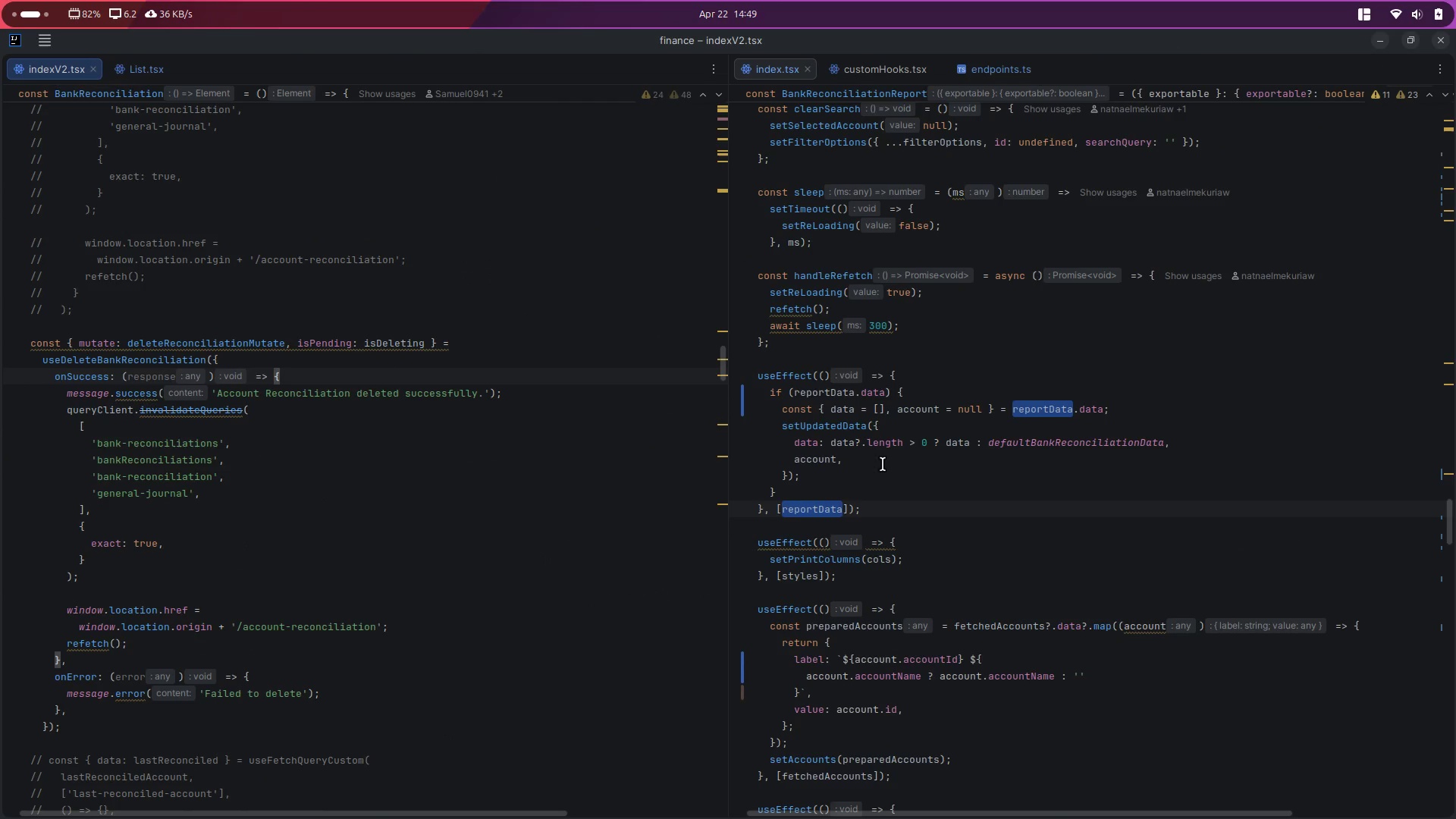 
scroll: coordinate [824, 479], scroll_direction: up, amount: 36.0
 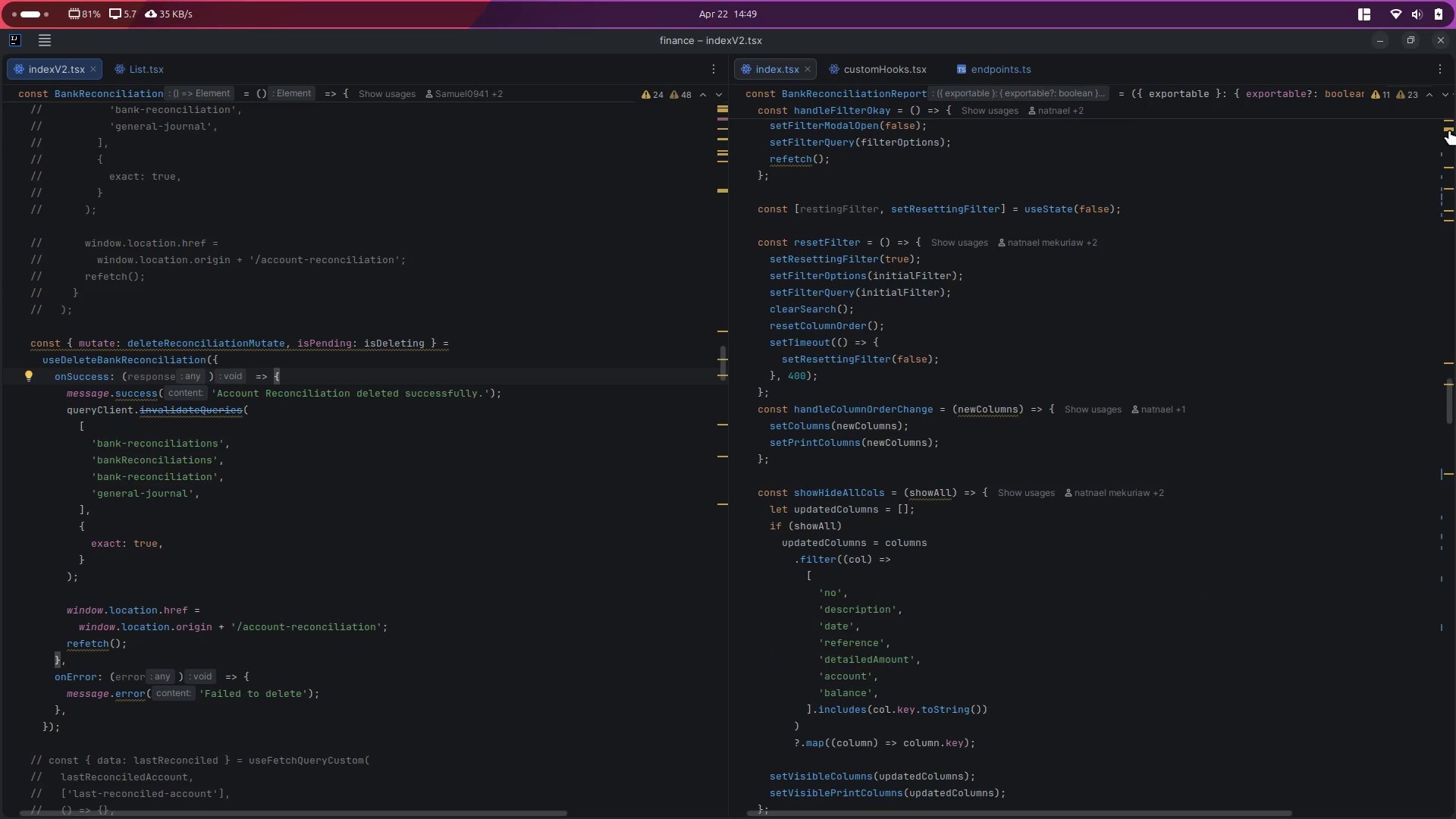 
left_click([1448, 127])
 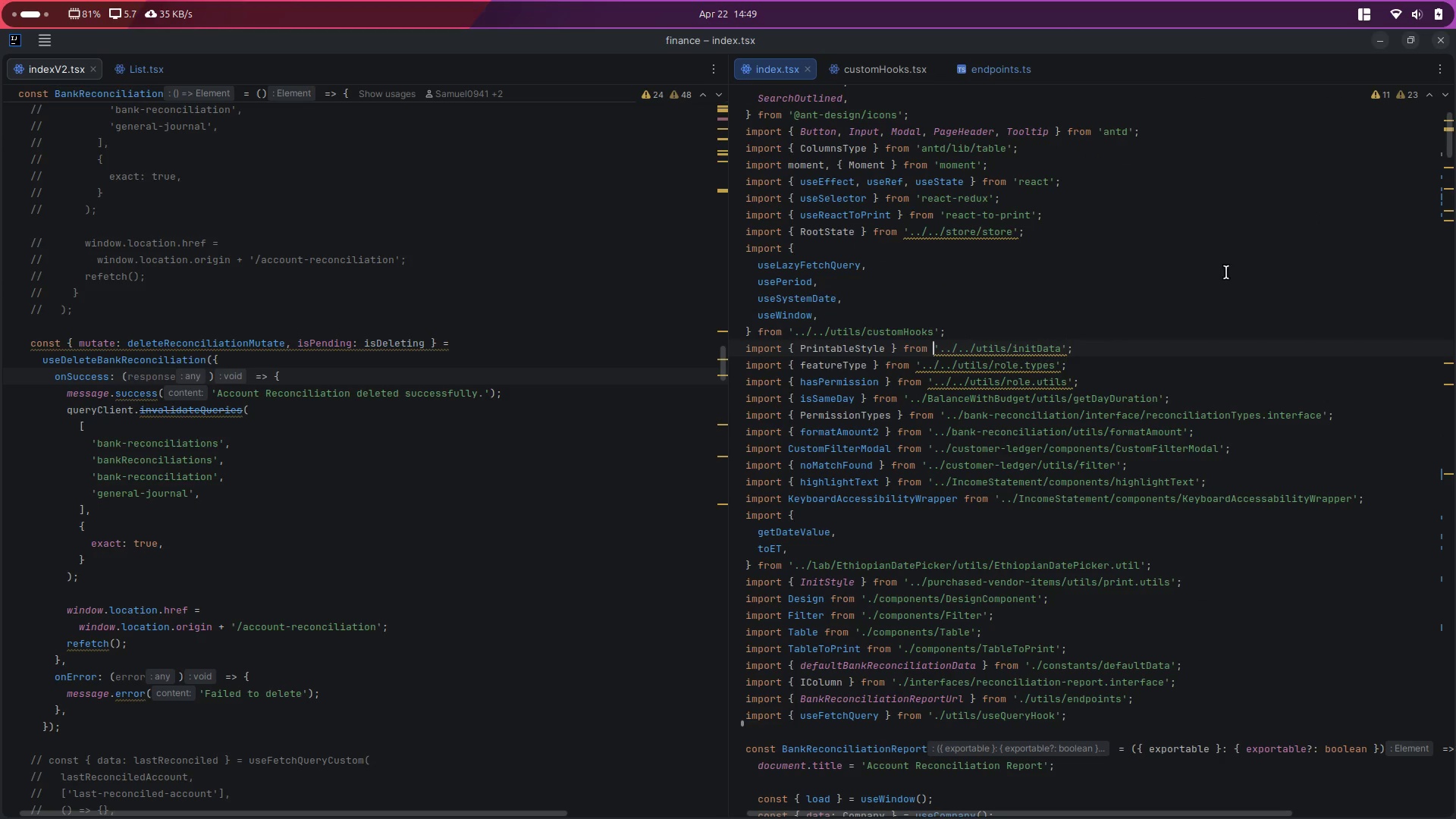 
scroll: coordinate [997, 633], scroll_direction: down, amount: 10.0
 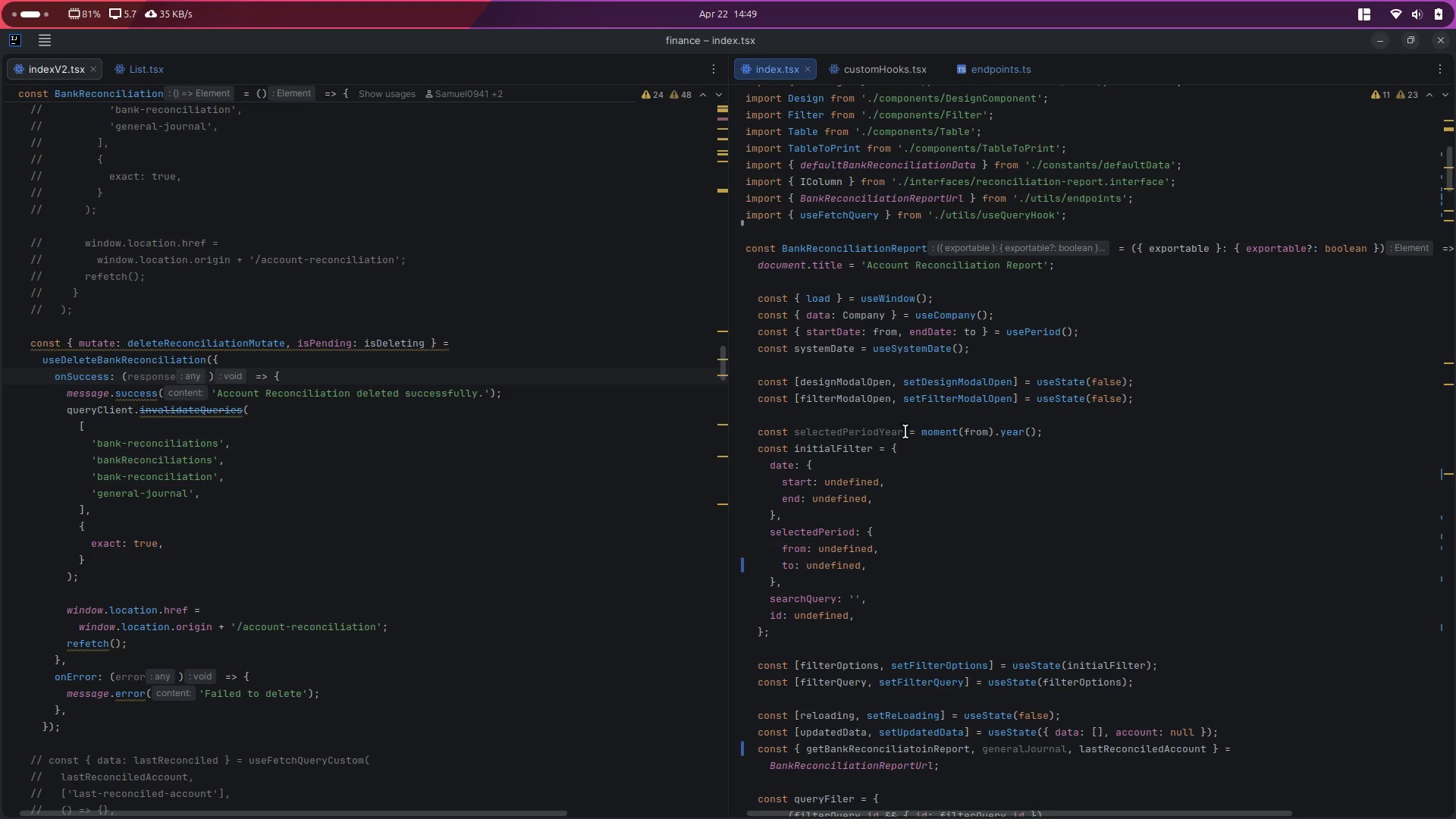 
double_click([887, 431])
 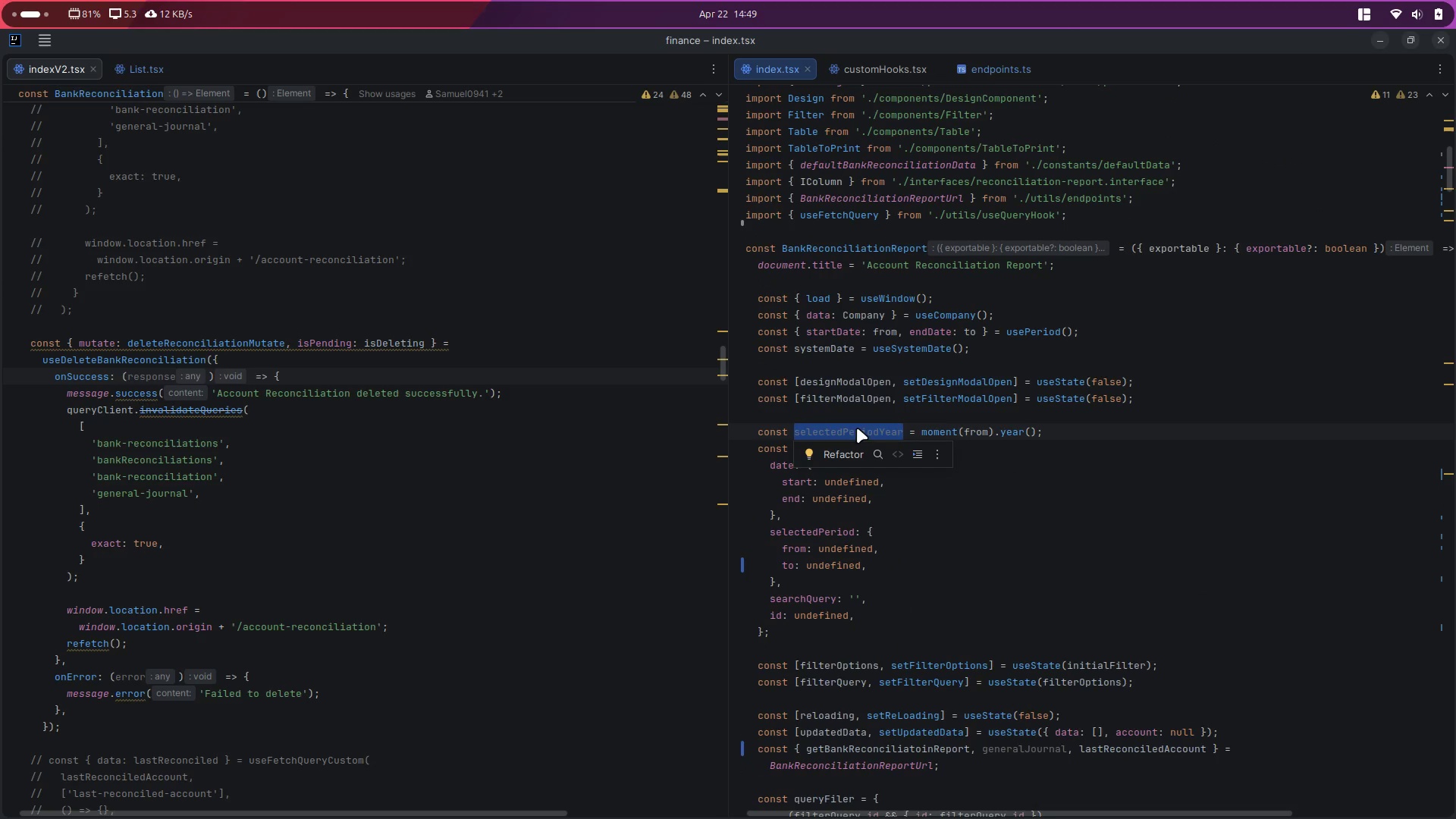 
left_click([1102, 430])
 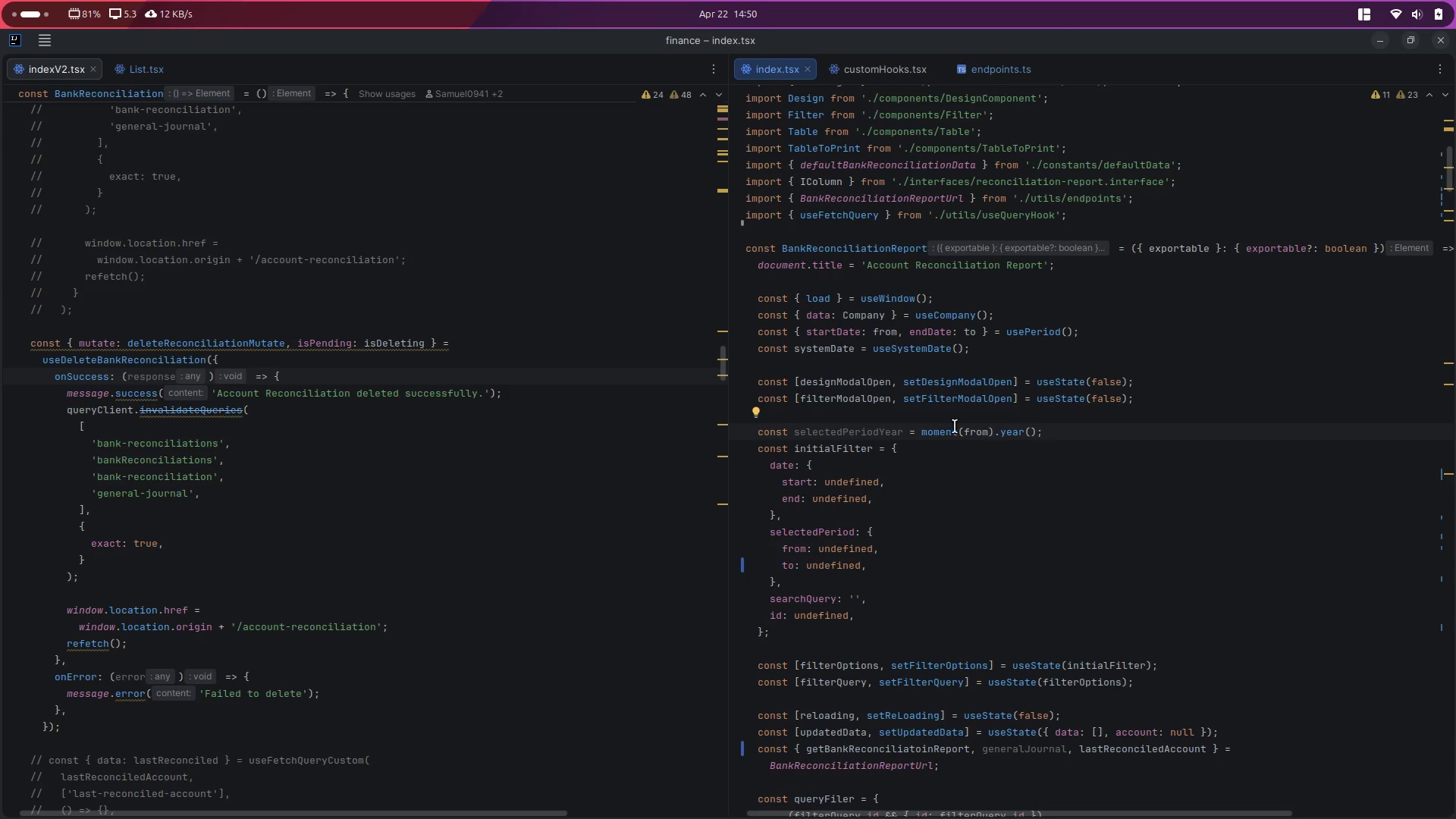 
double_click([852, 437])
 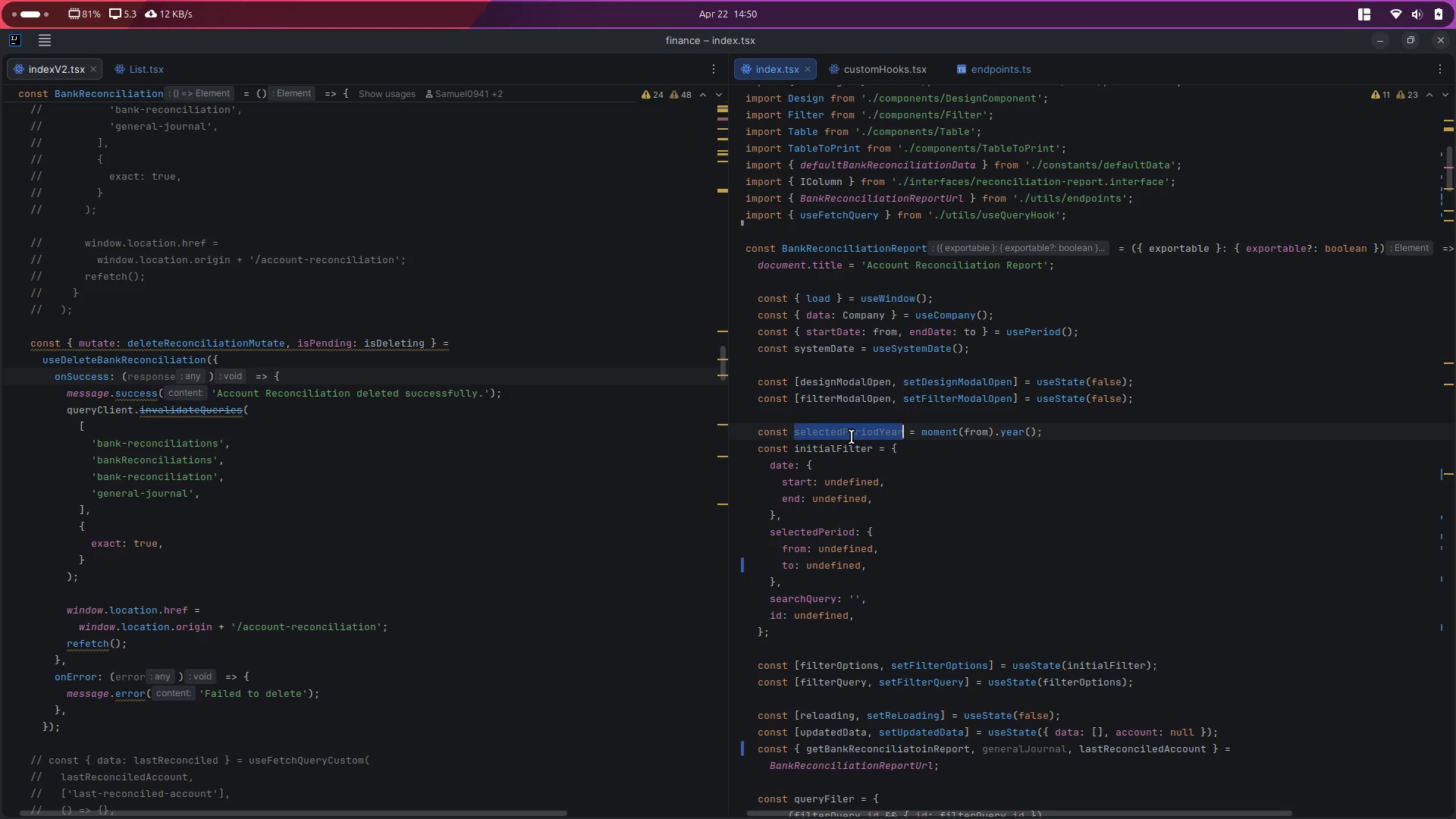 
key(Control+D)
 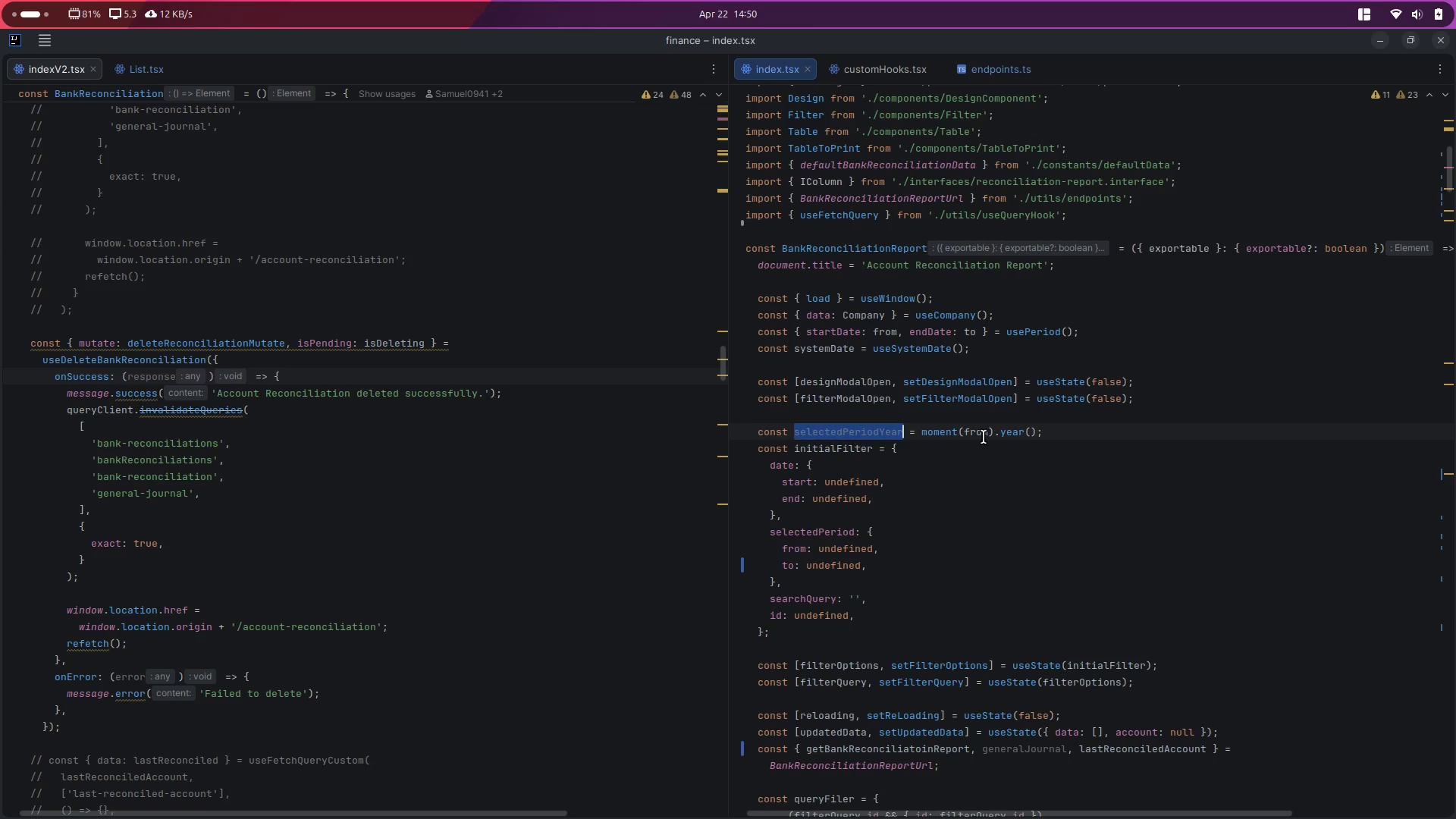 
left_click([984, 437])
 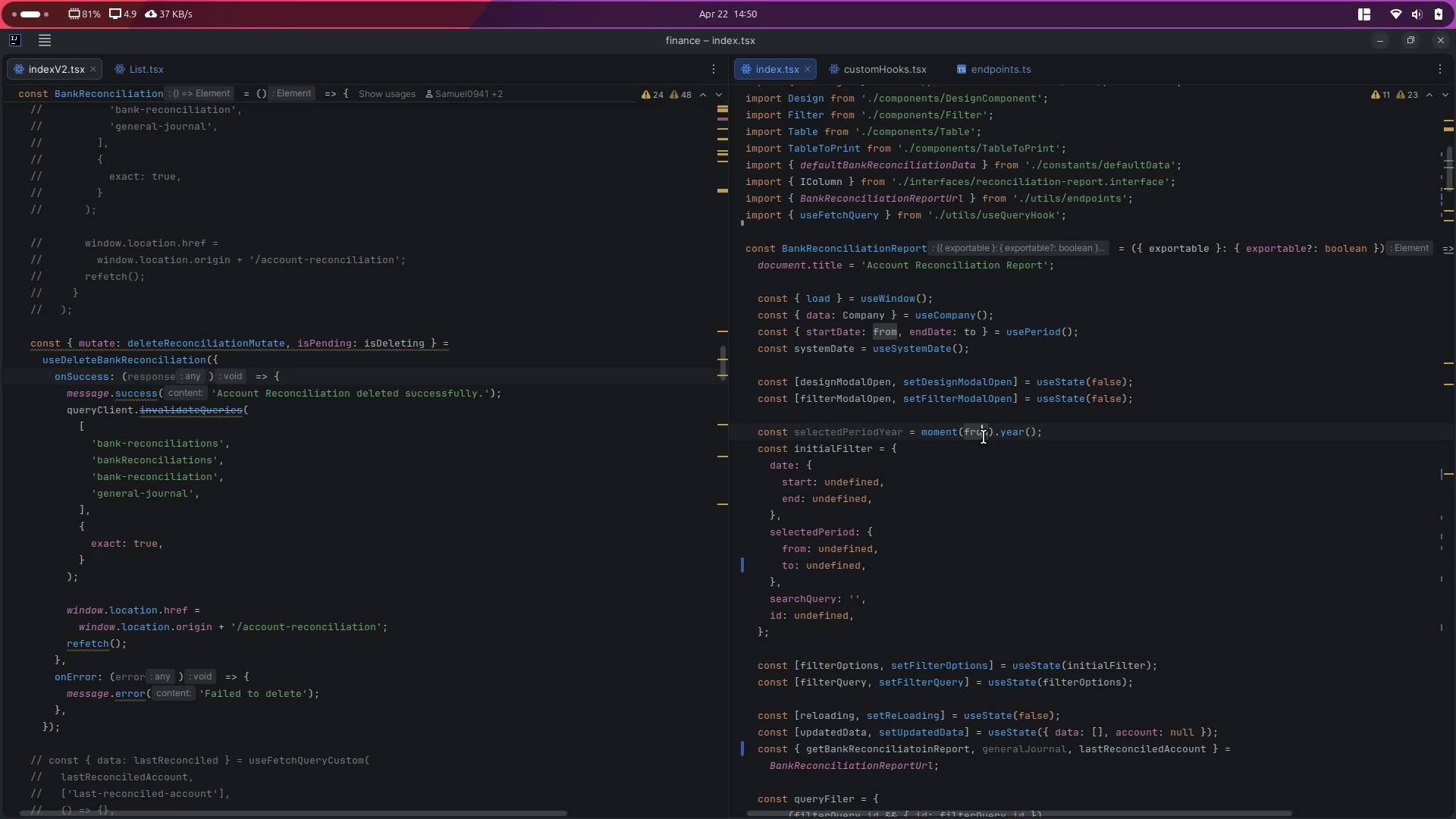 
key(Control+X)
 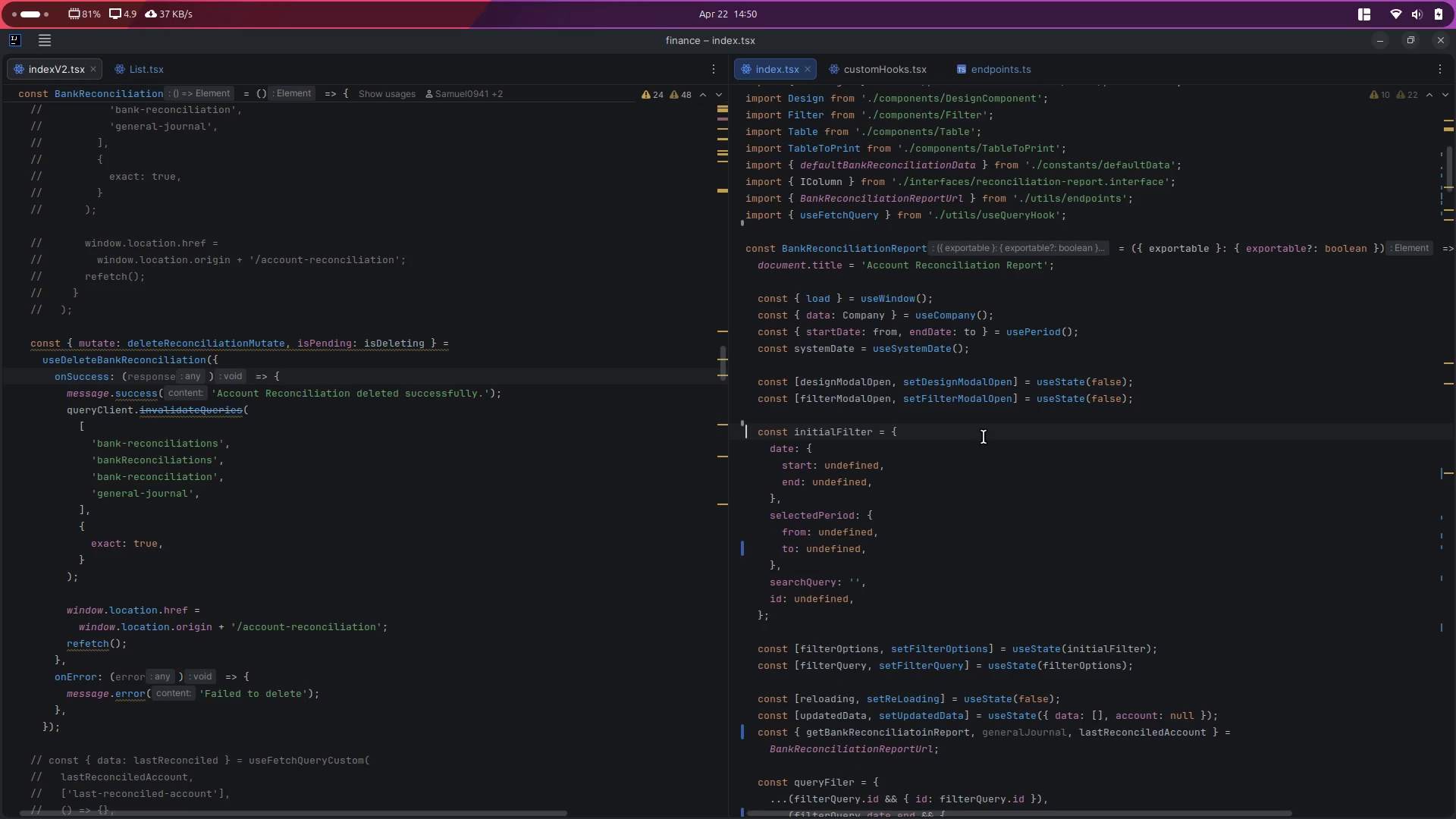 
key(Control+S)
 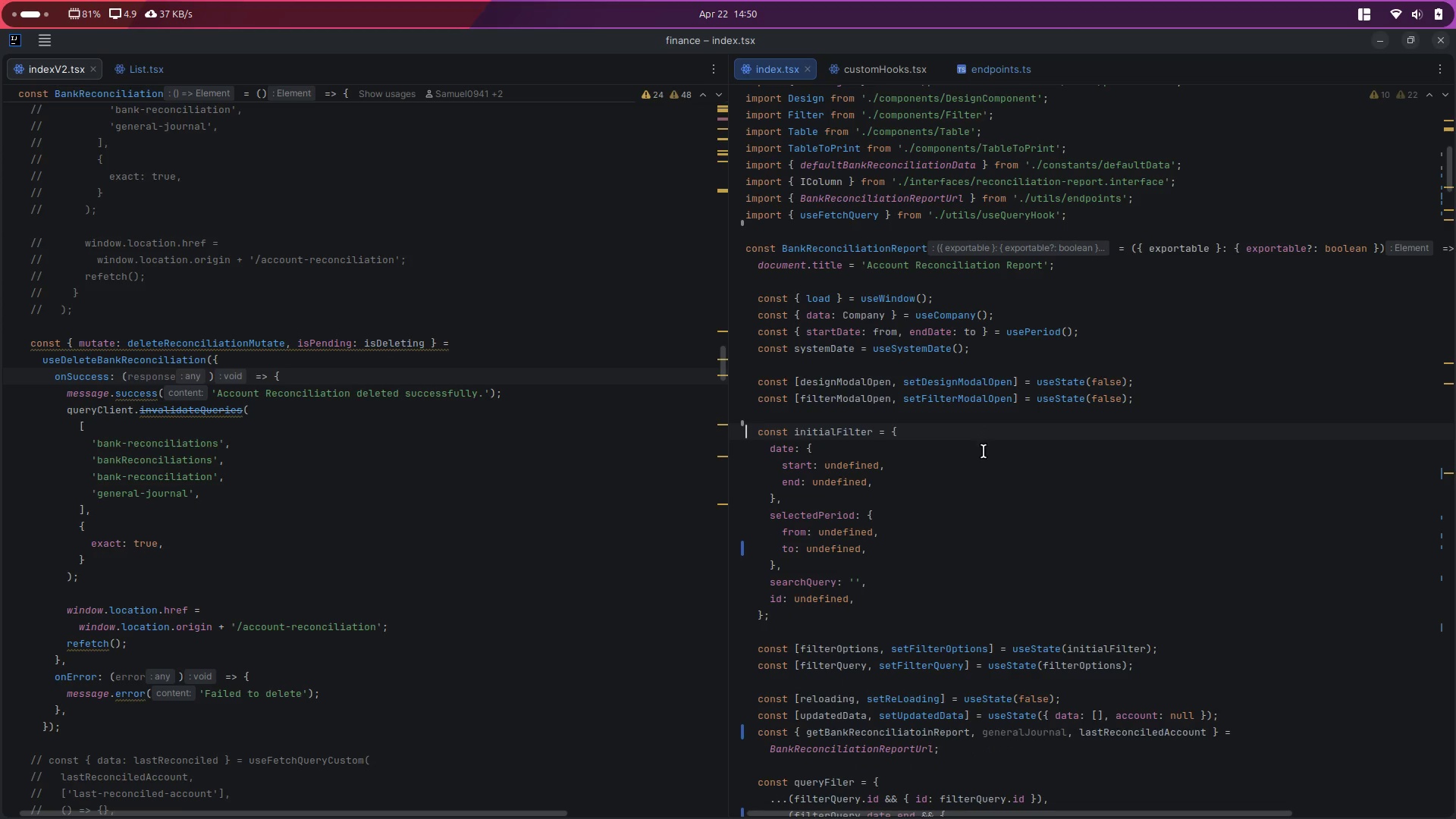 
scroll: coordinate [988, 471], scroll_direction: down, amount: 4.0
 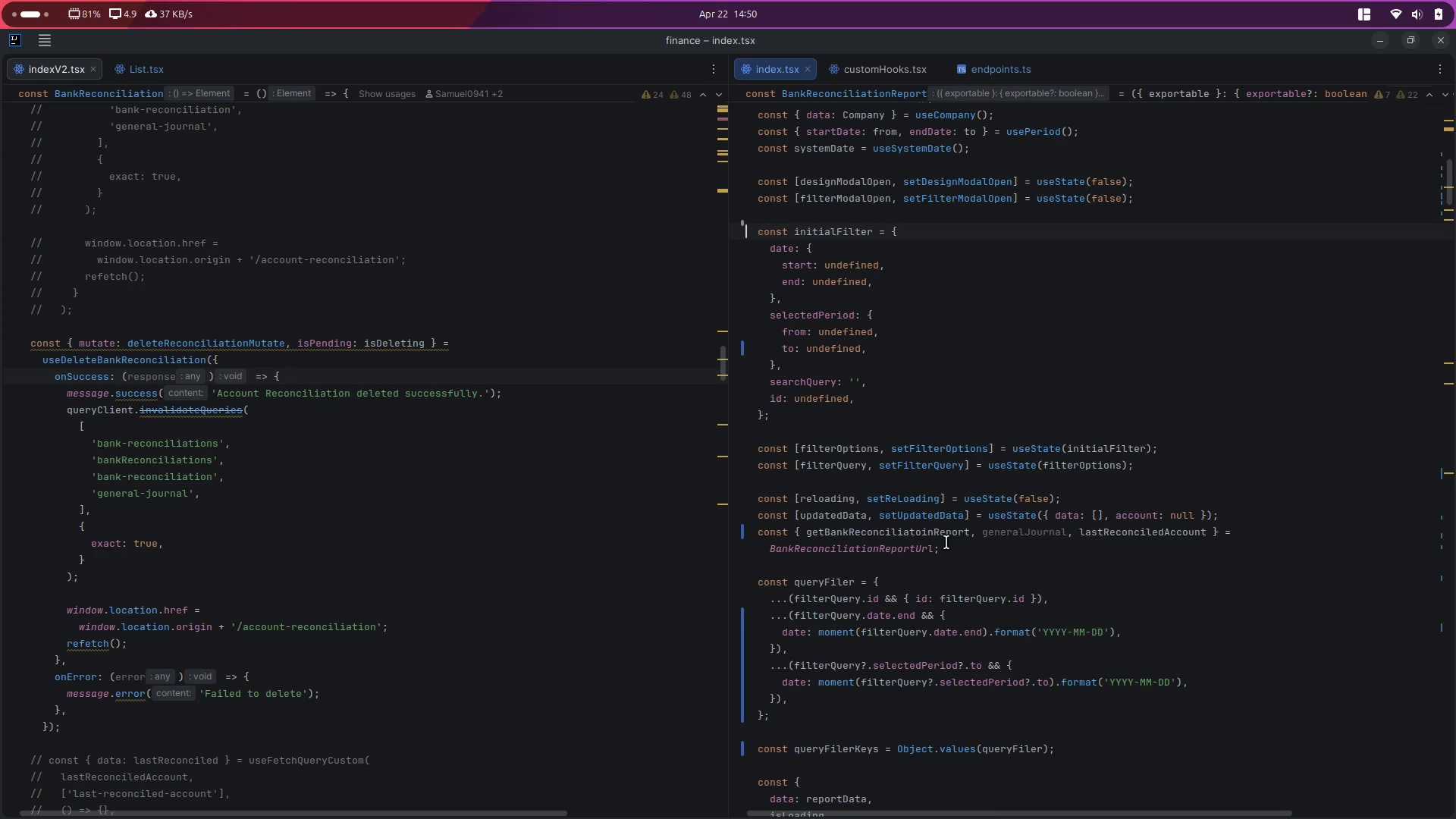 
double_click([925, 542])
 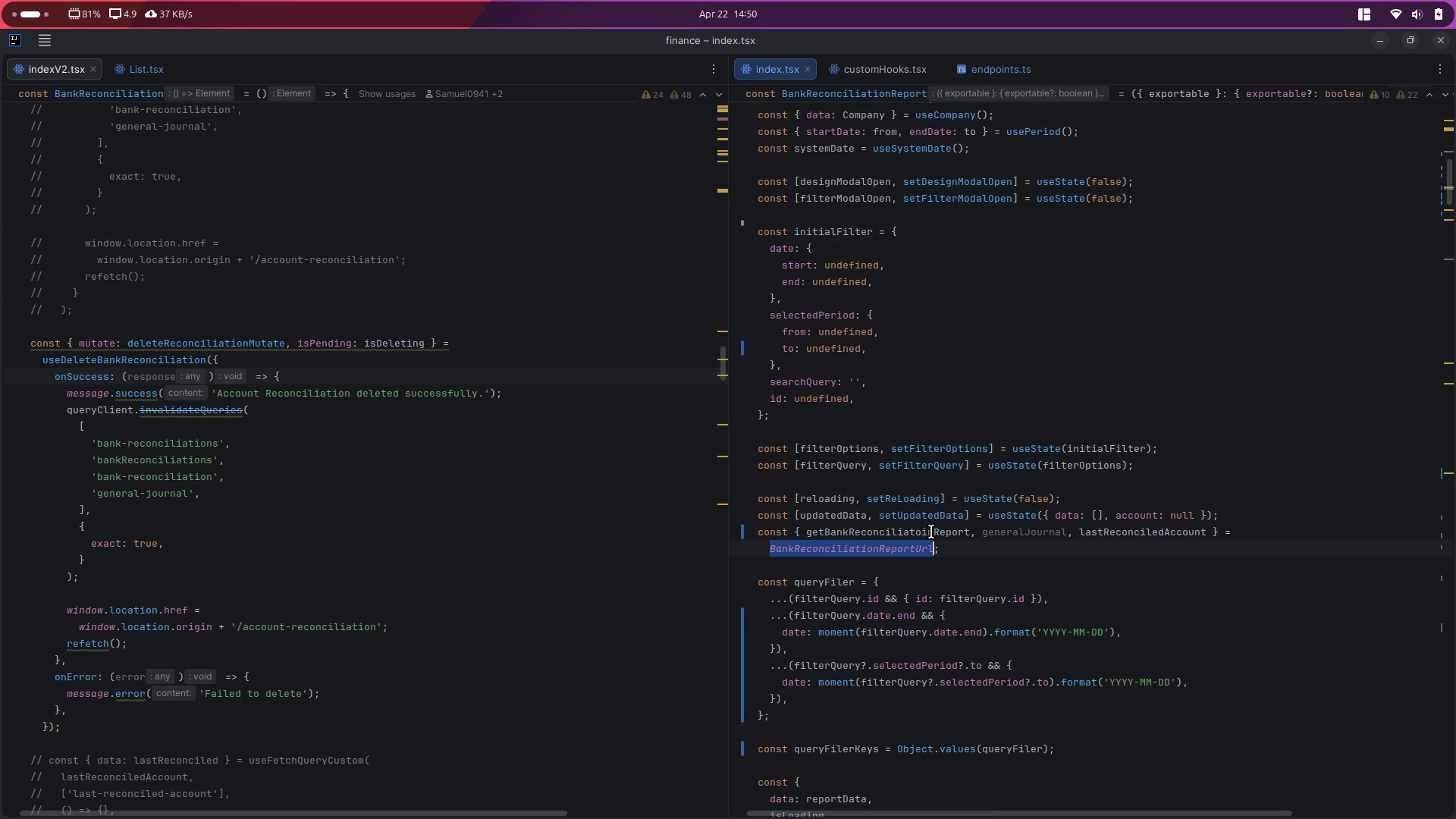 
double_click([931, 532])
 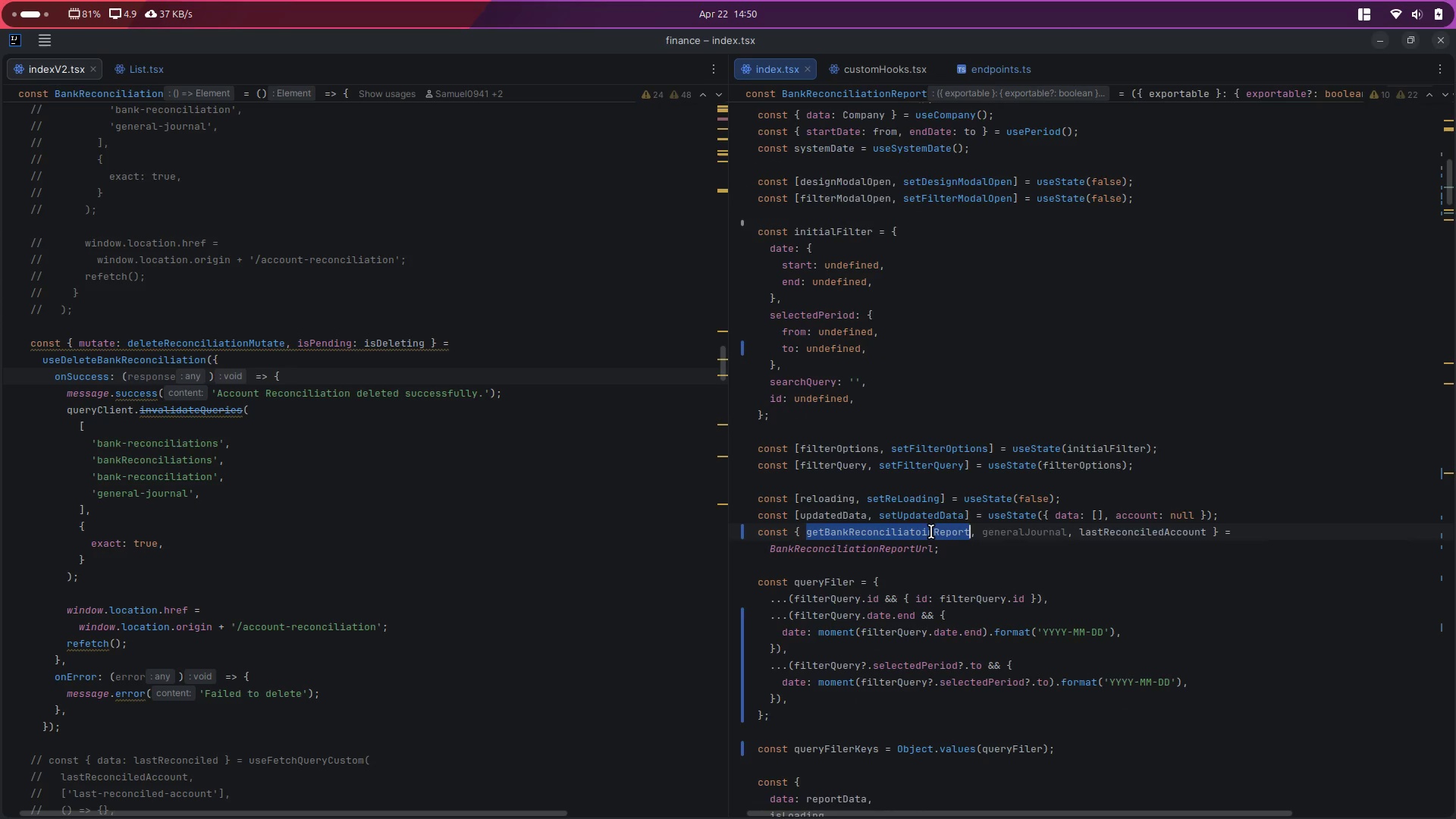 
key(Control+D)
 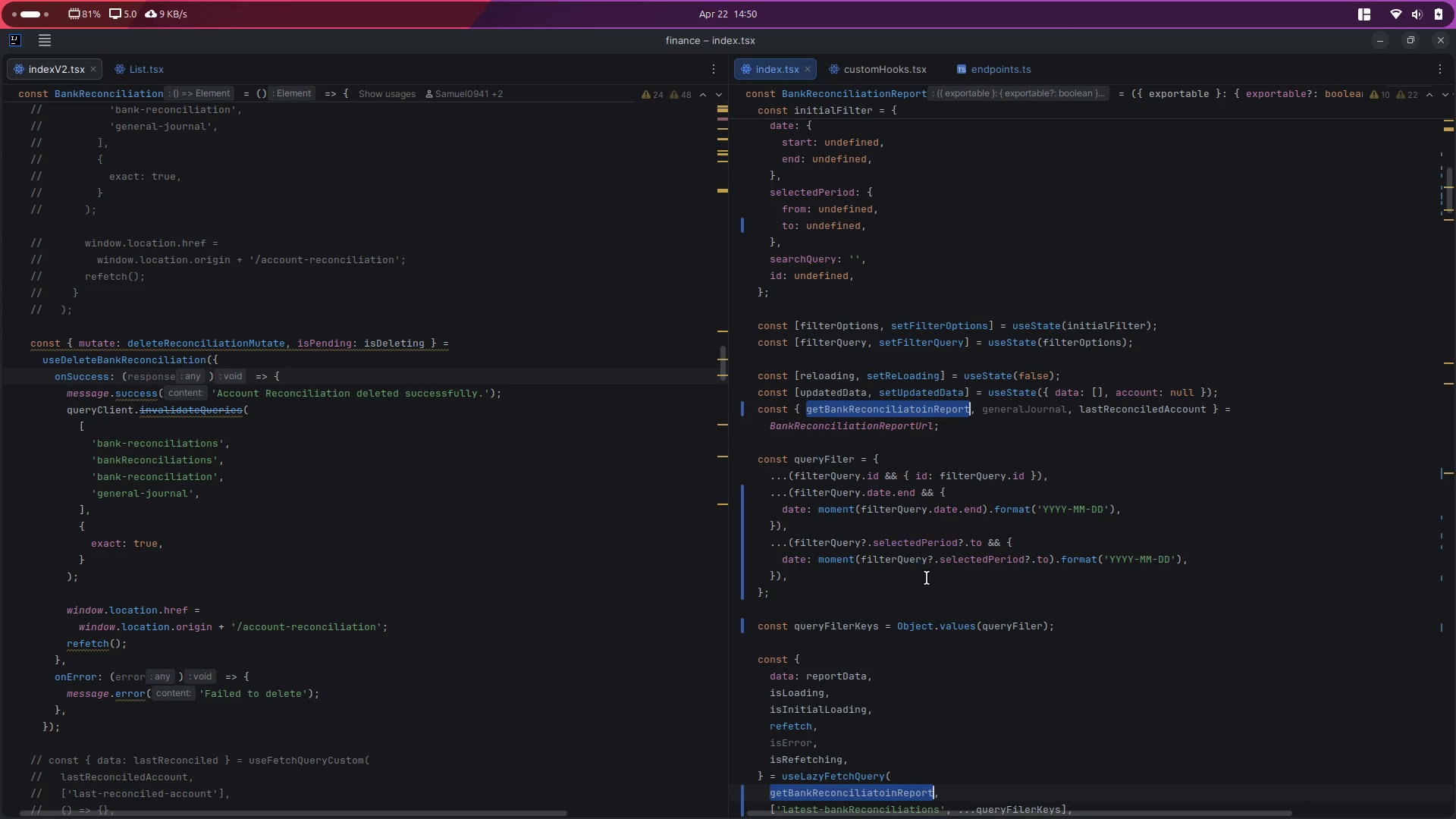 
scroll: coordinate [930, 603], scroll_direction: down, amount: 5.0
 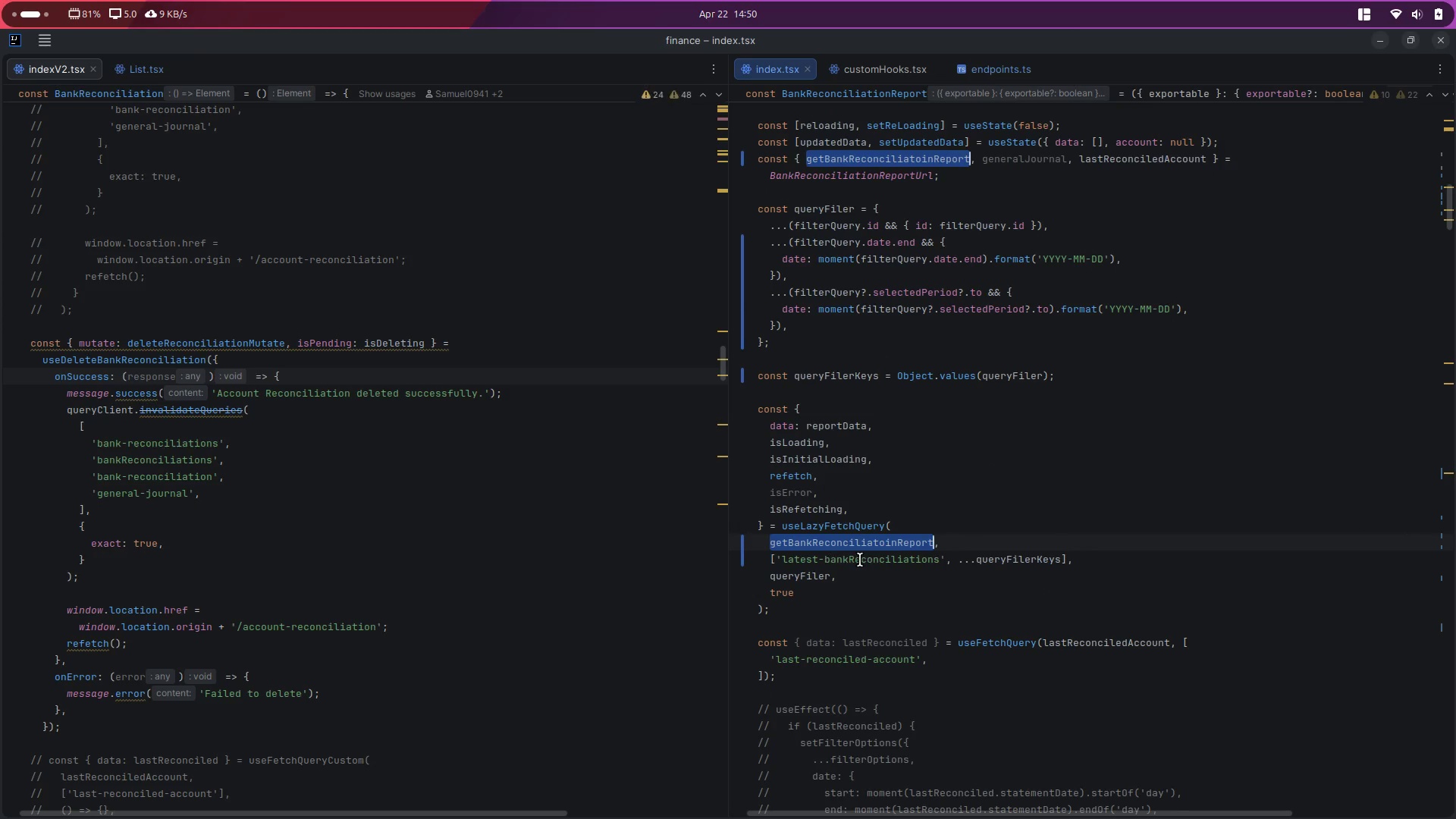 
double_click([868, 560])
 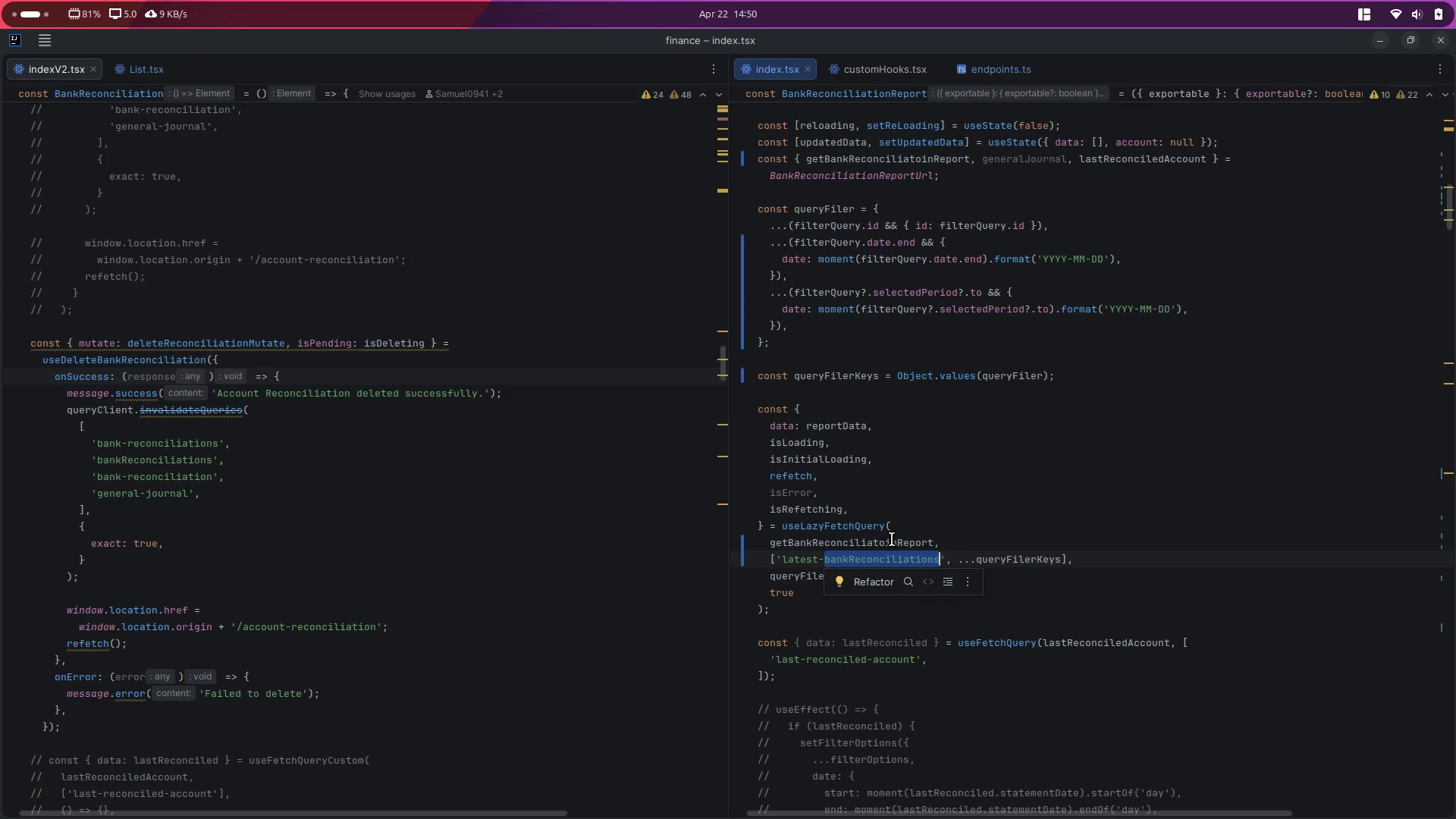 
double_click([805, 555])
 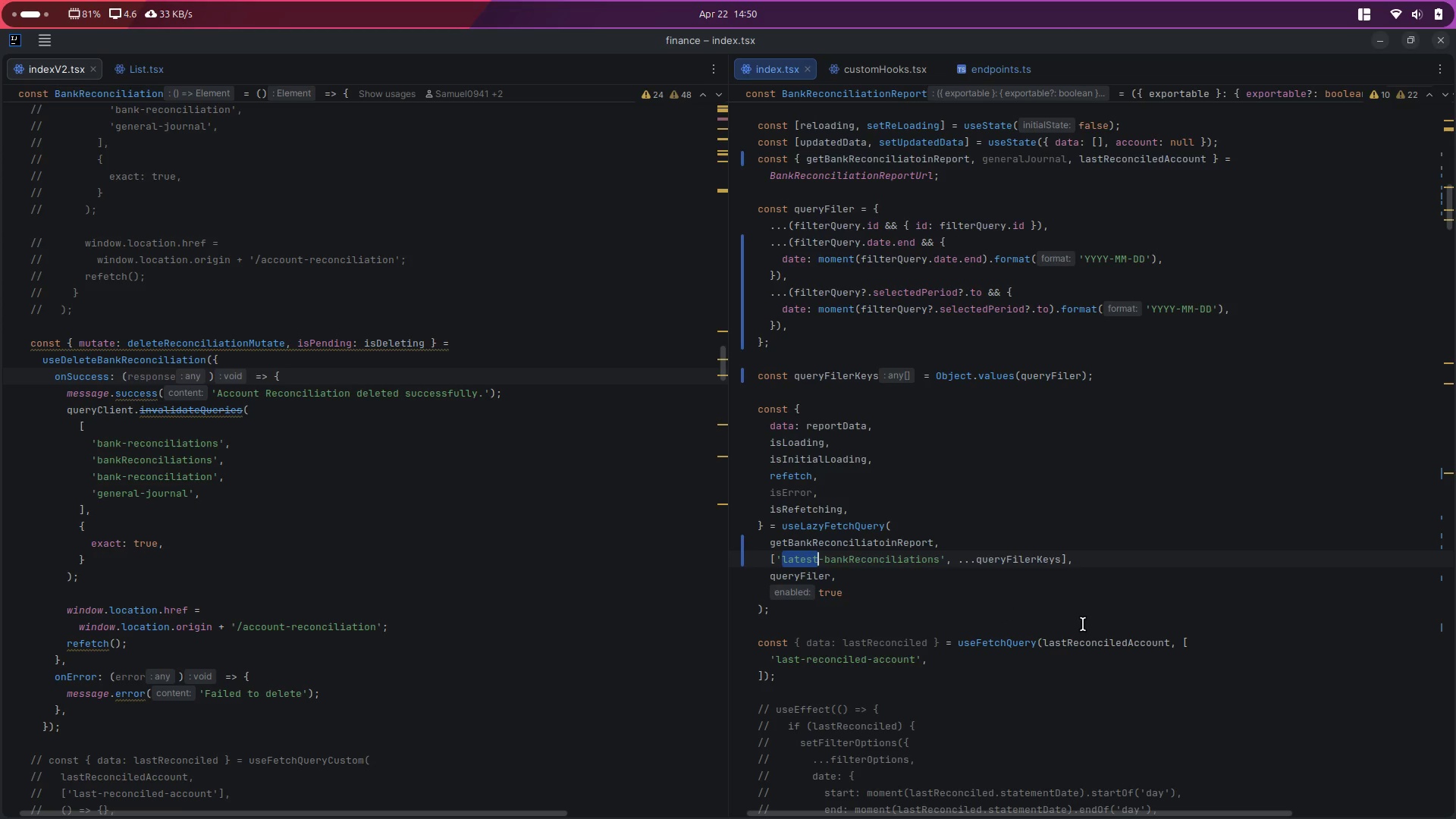 
key(Delete)
 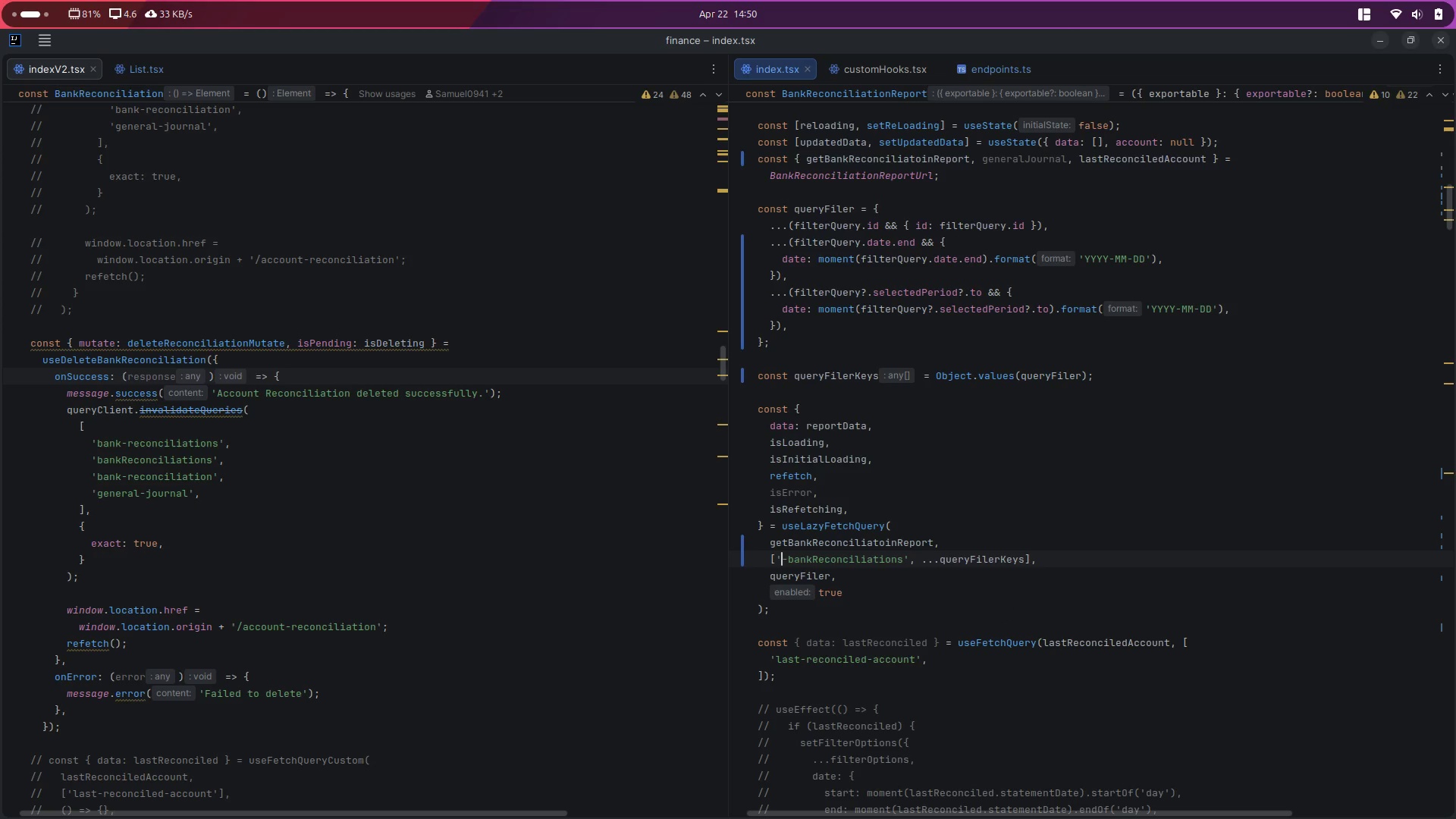 
key(Delete)
 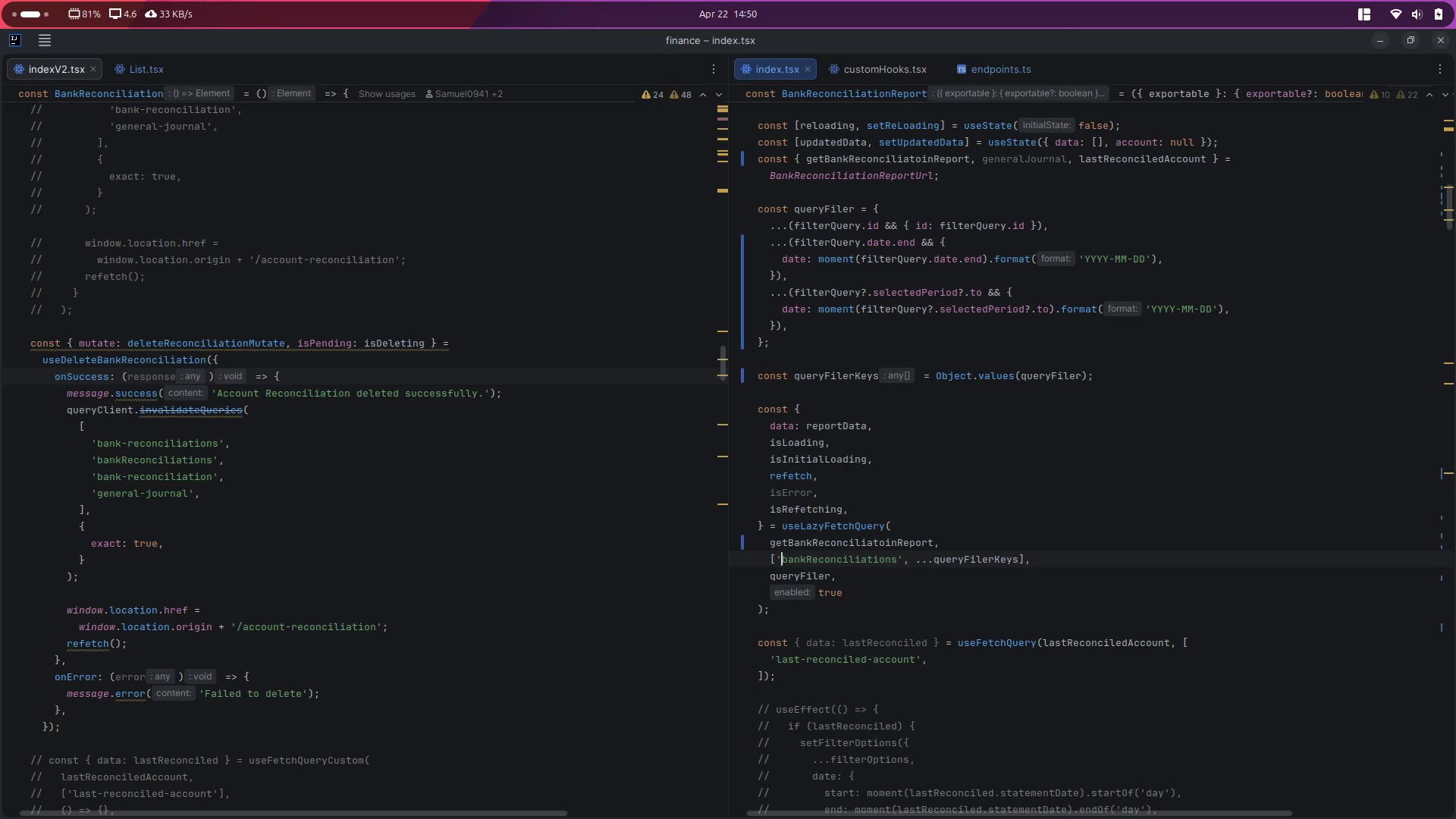 
key(ArrowRight)
 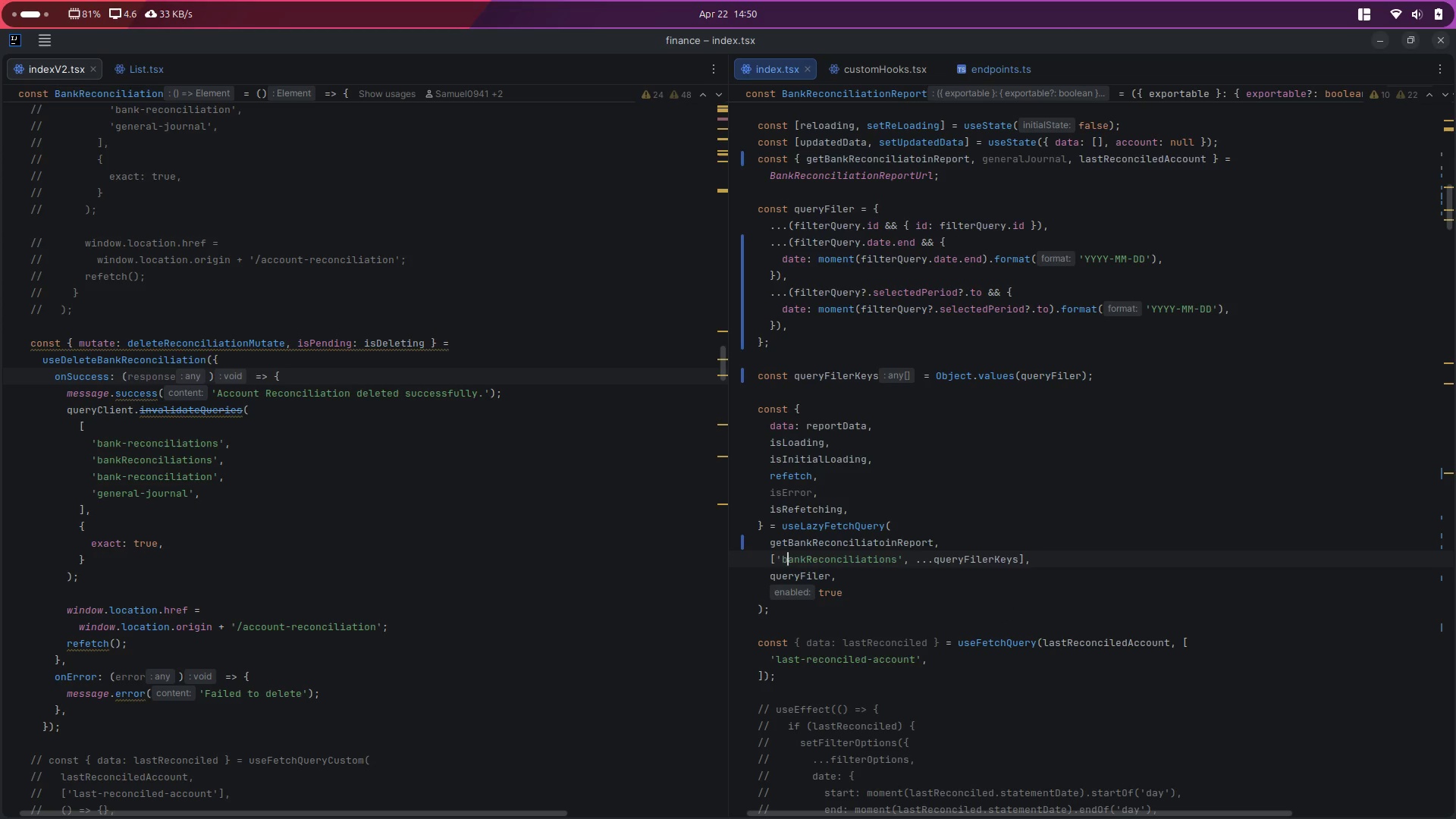 
key(ArrowRight)
 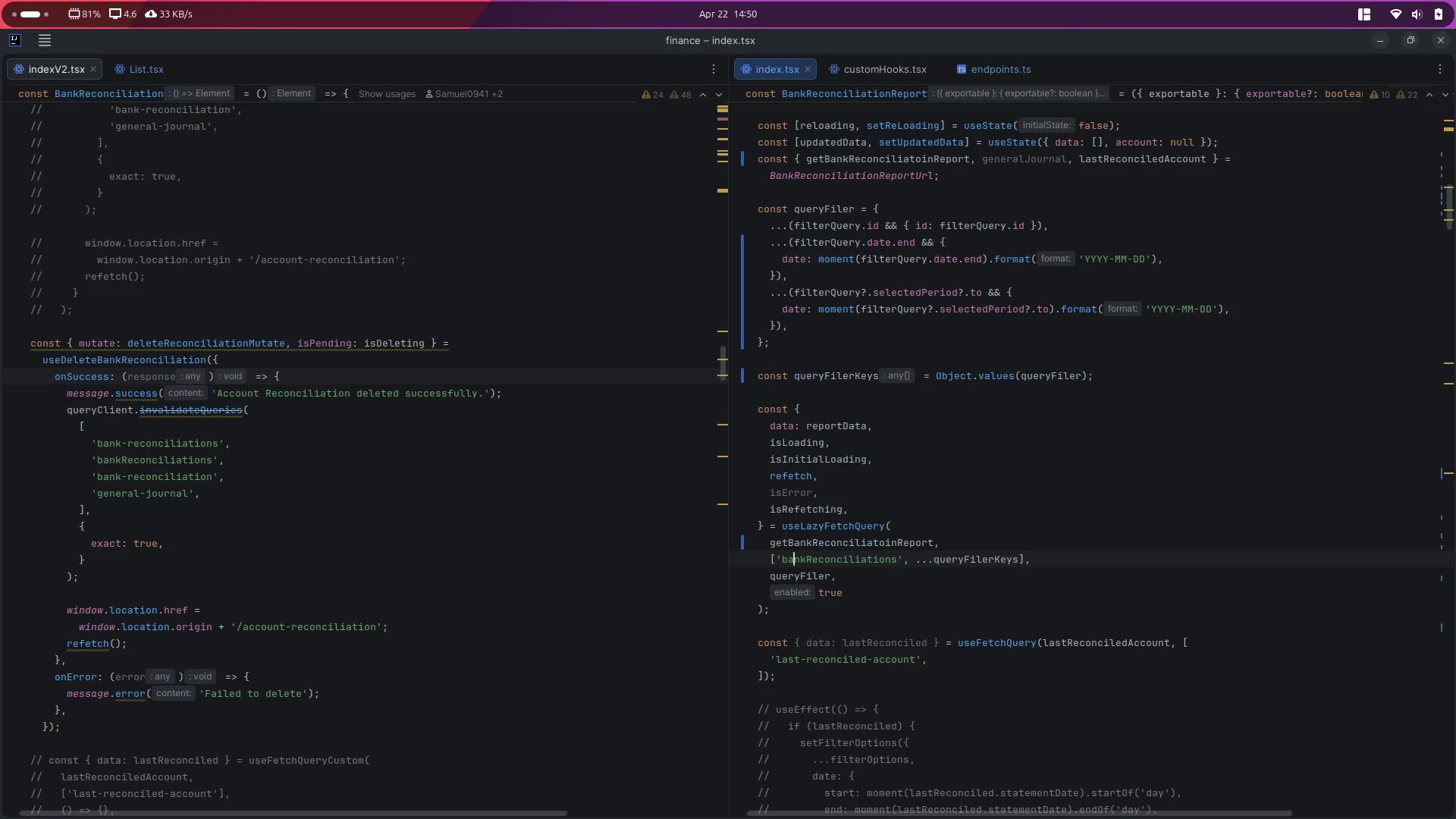 
key(ArrowRight)
 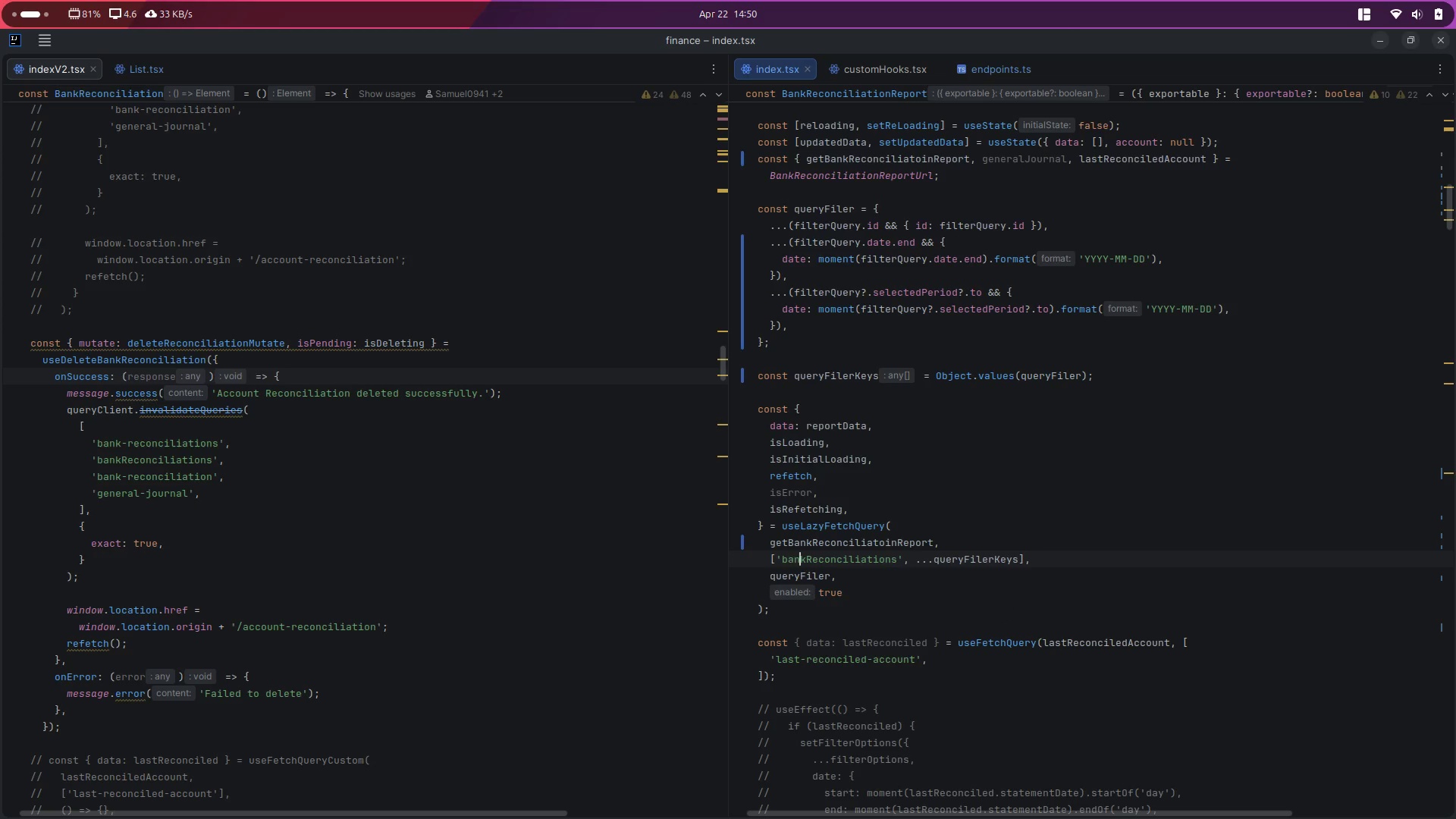 
key(ArrowRight)
 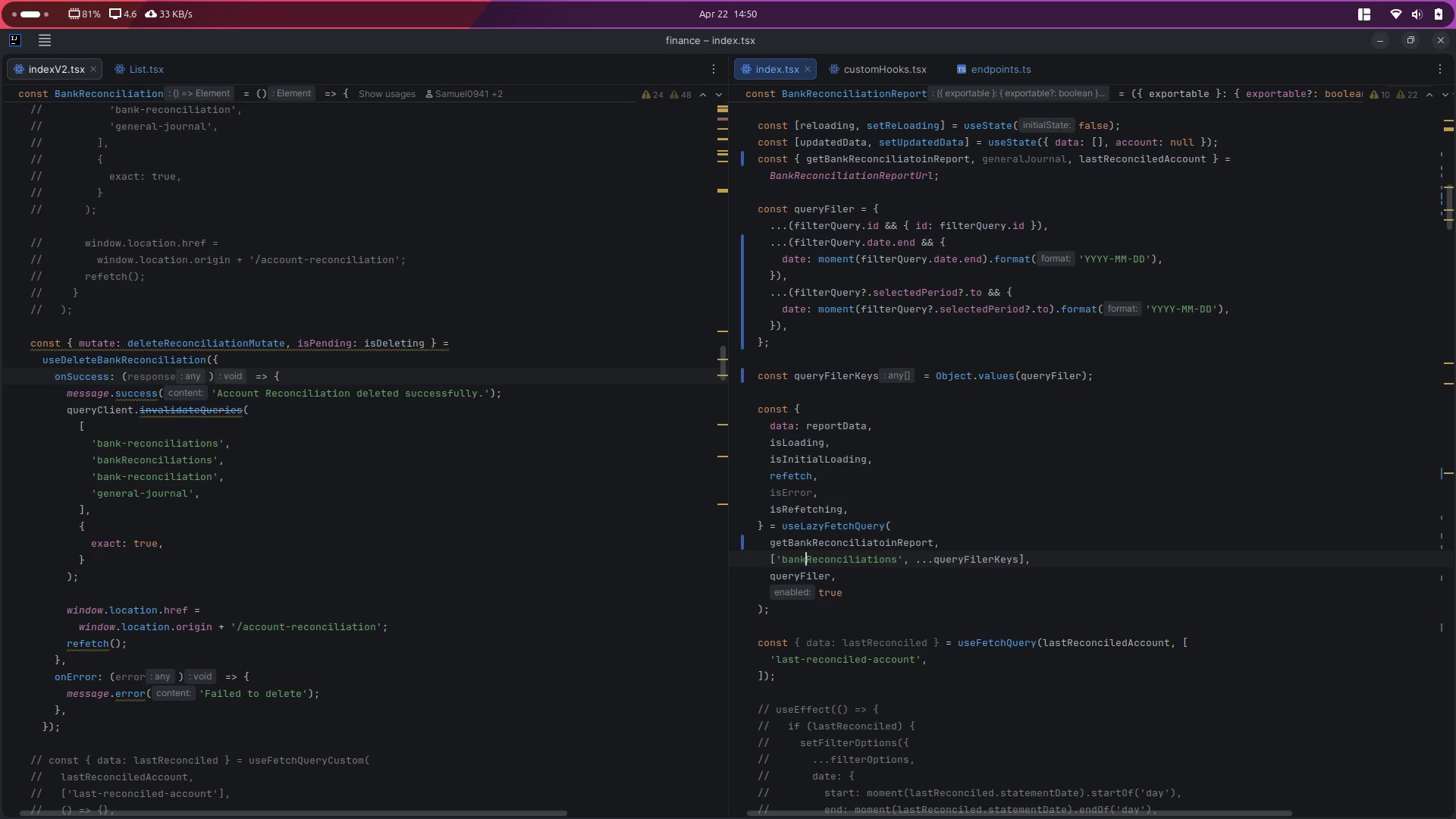 
key(ArrowRight)
 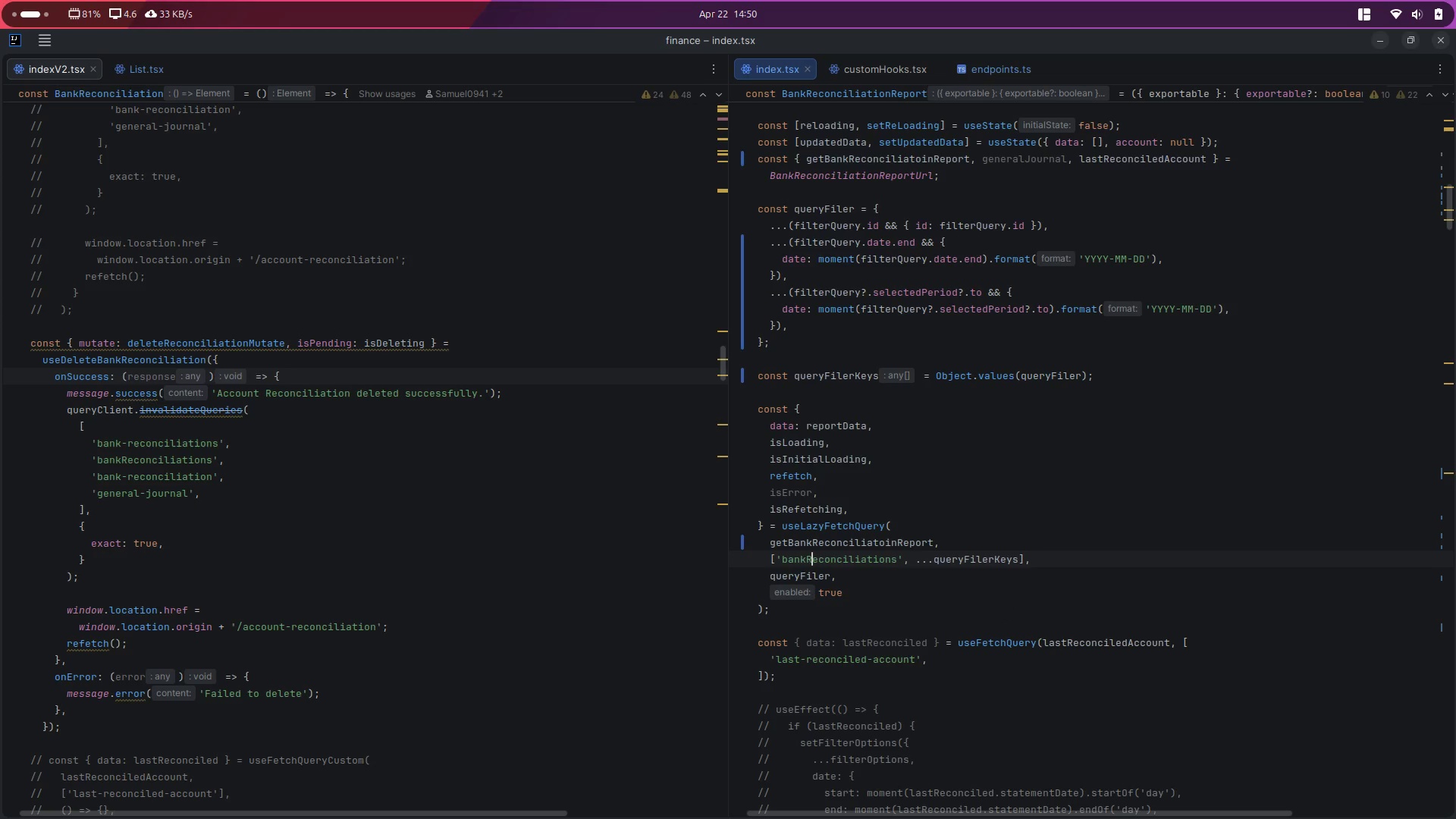 
key(Backspace)
 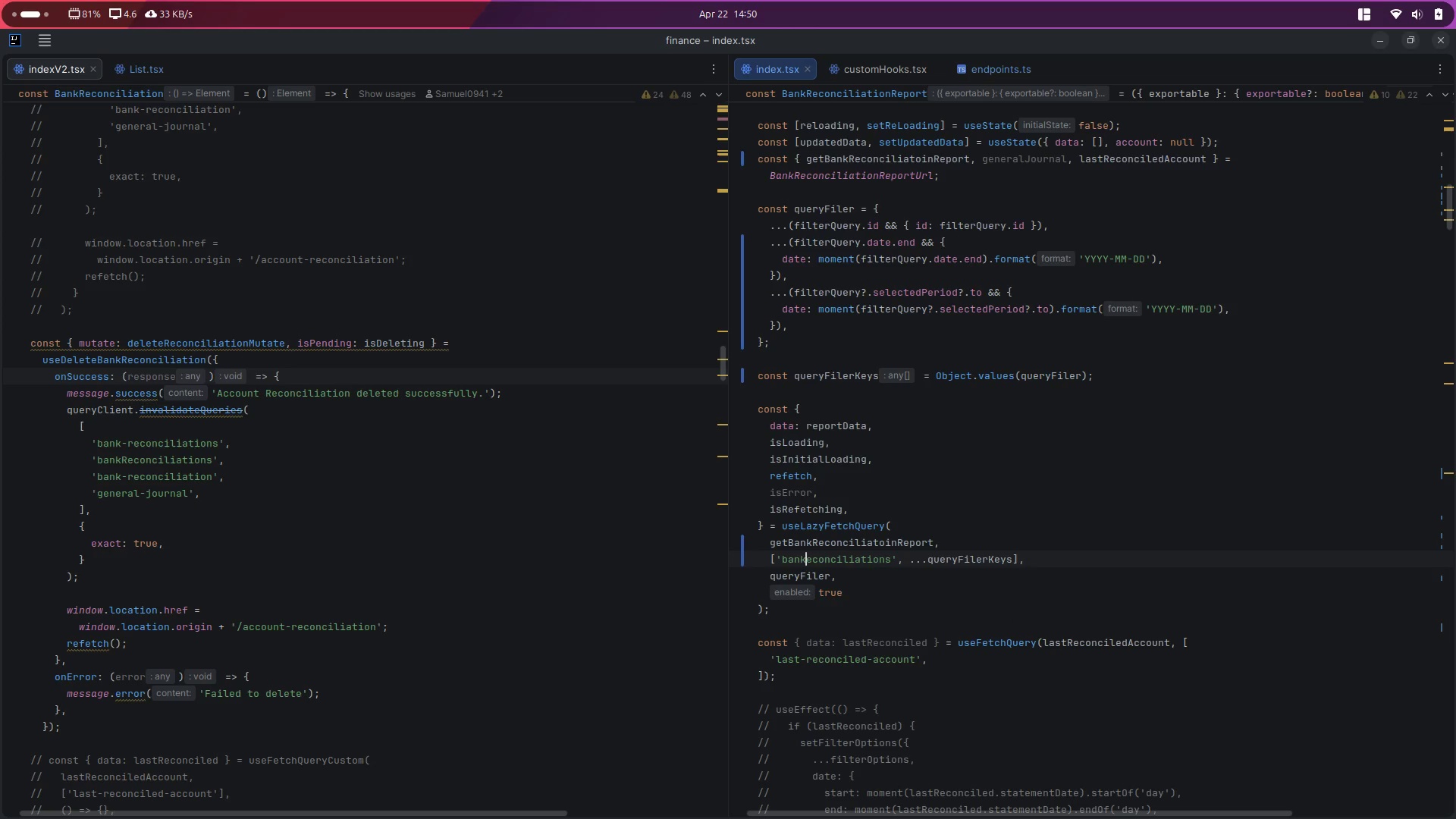 
key(Minus)
 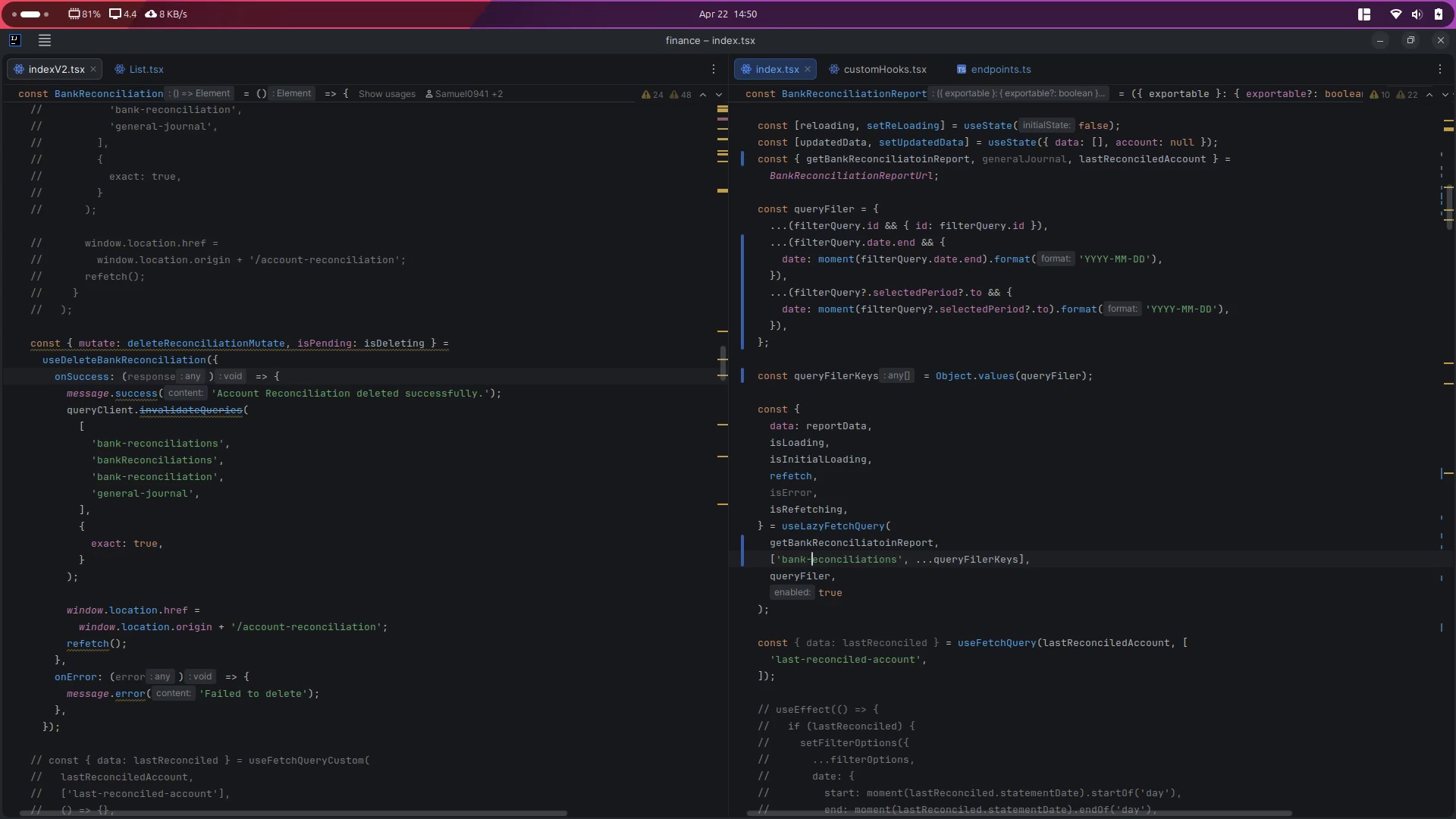 
key(R)
 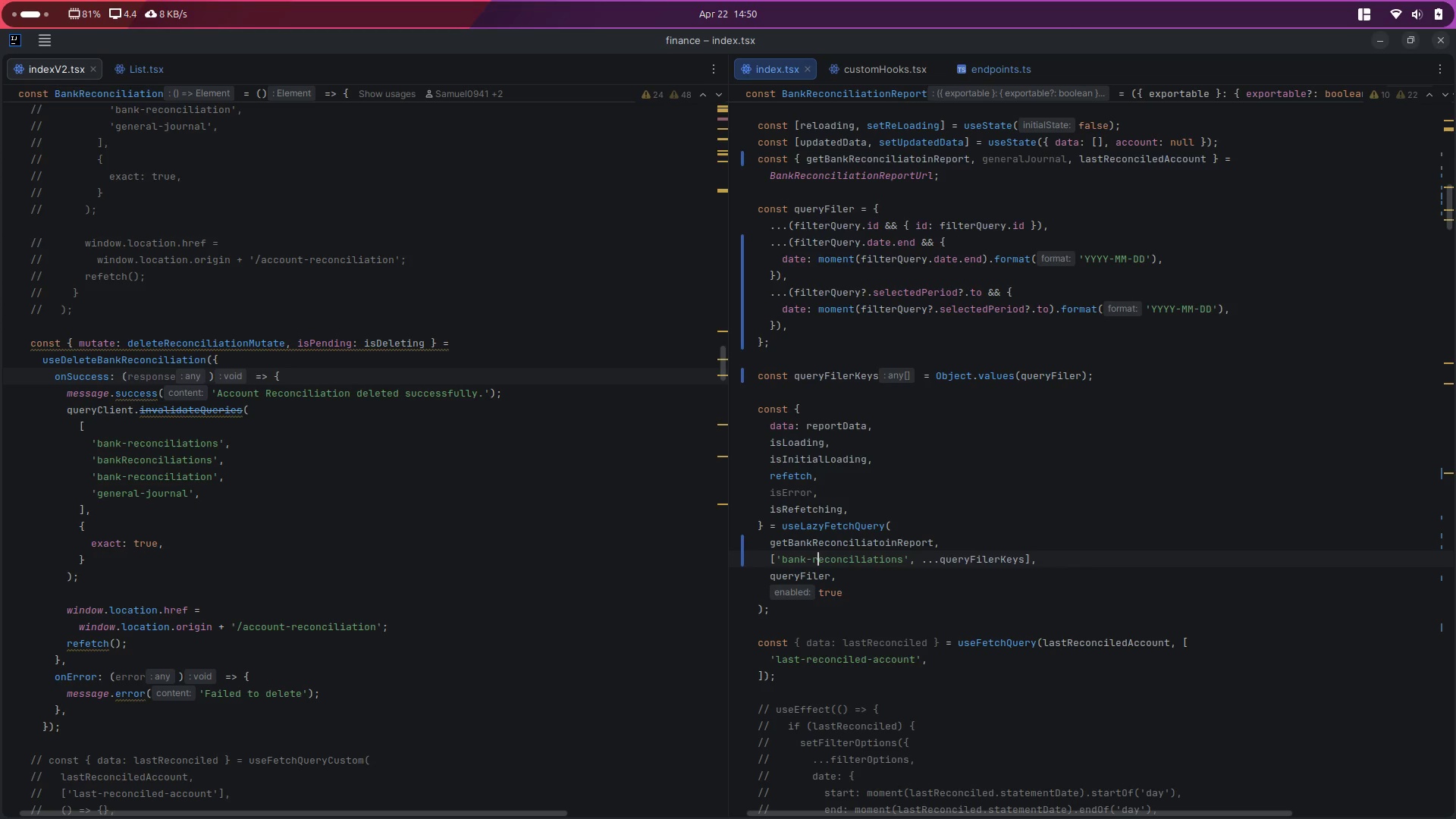 
hold_key(key=ArrowRight, duration=0.78)
 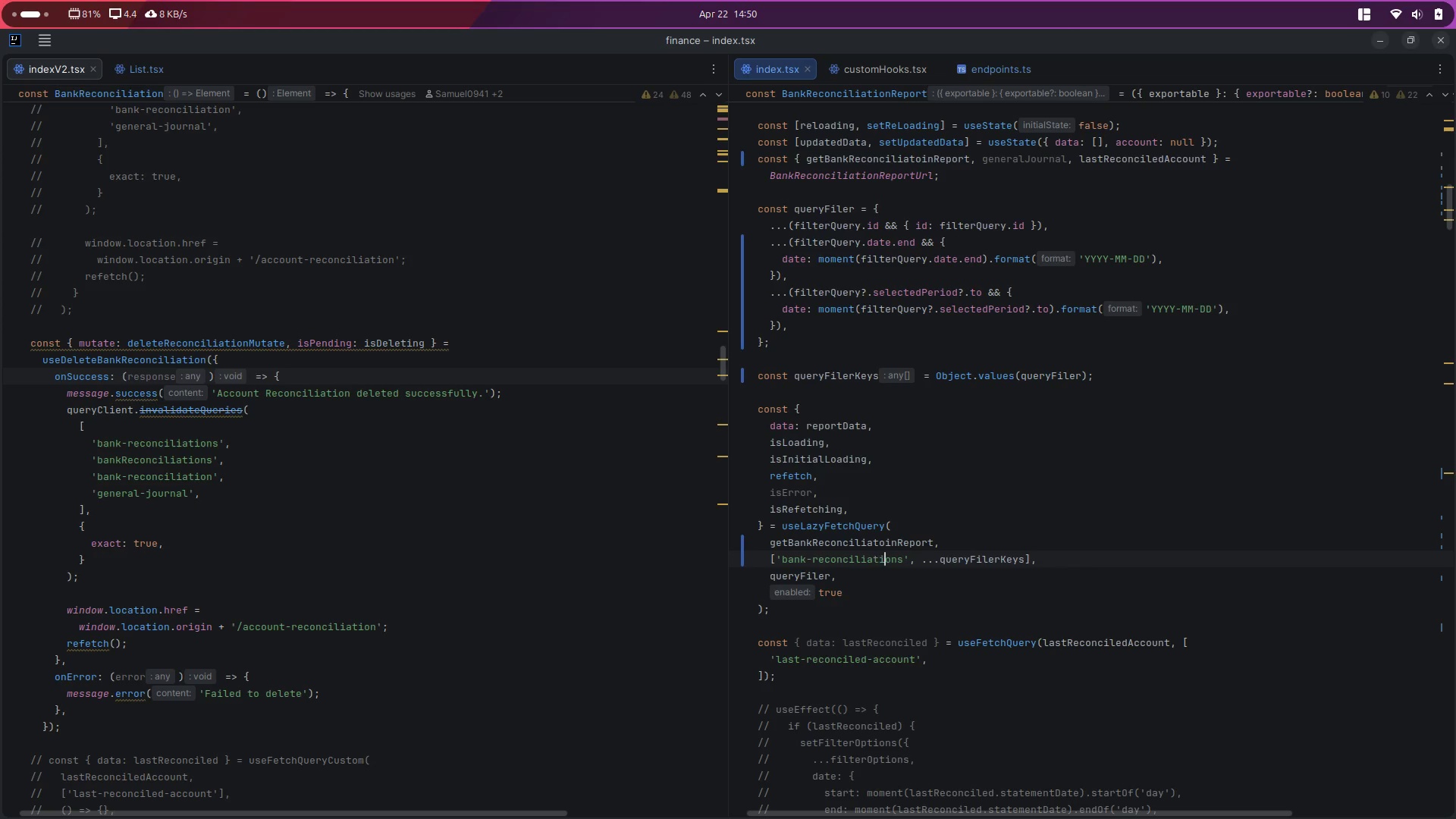 
key(ArrowRight)
 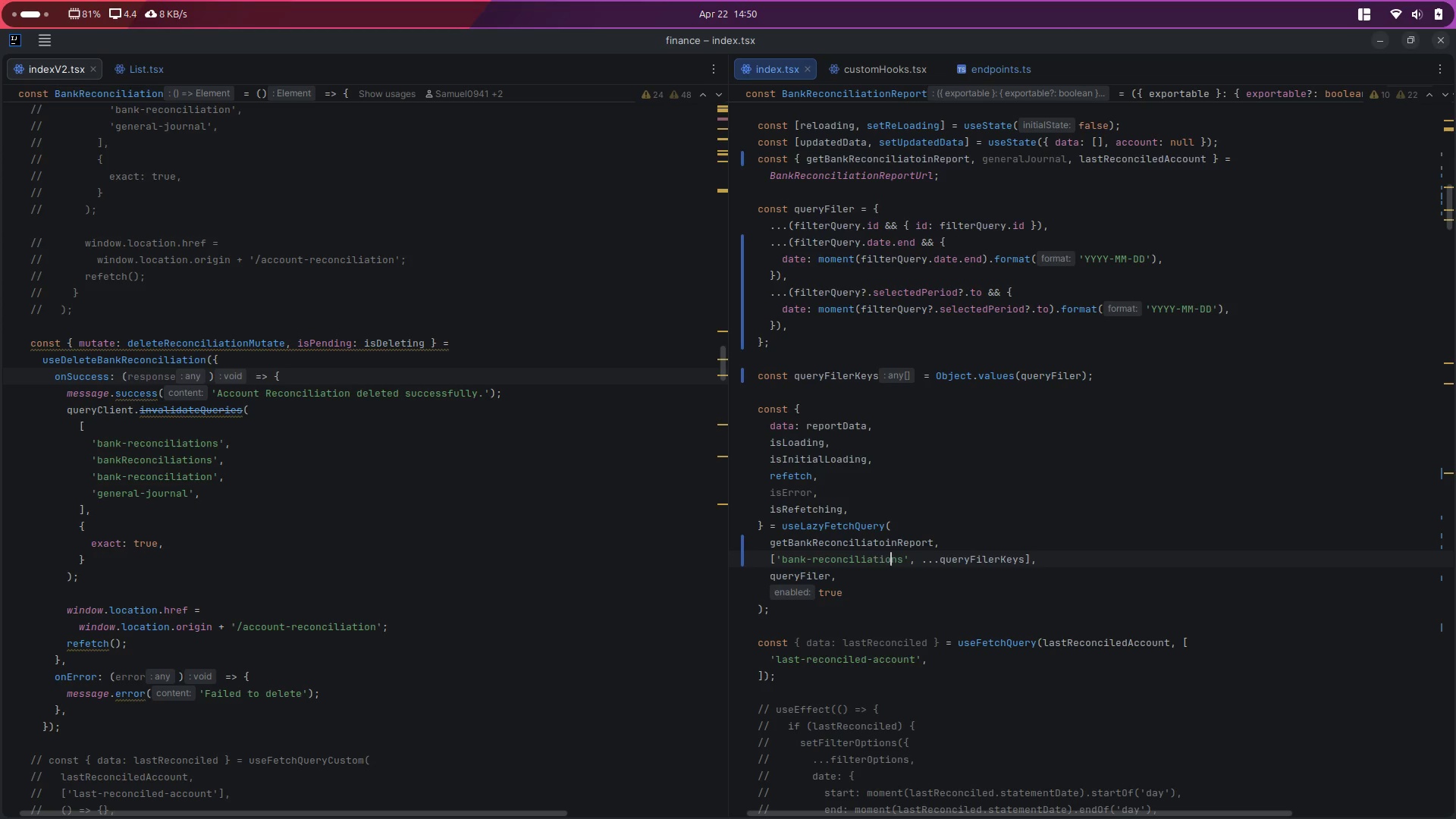 
key(ArrowRight)
 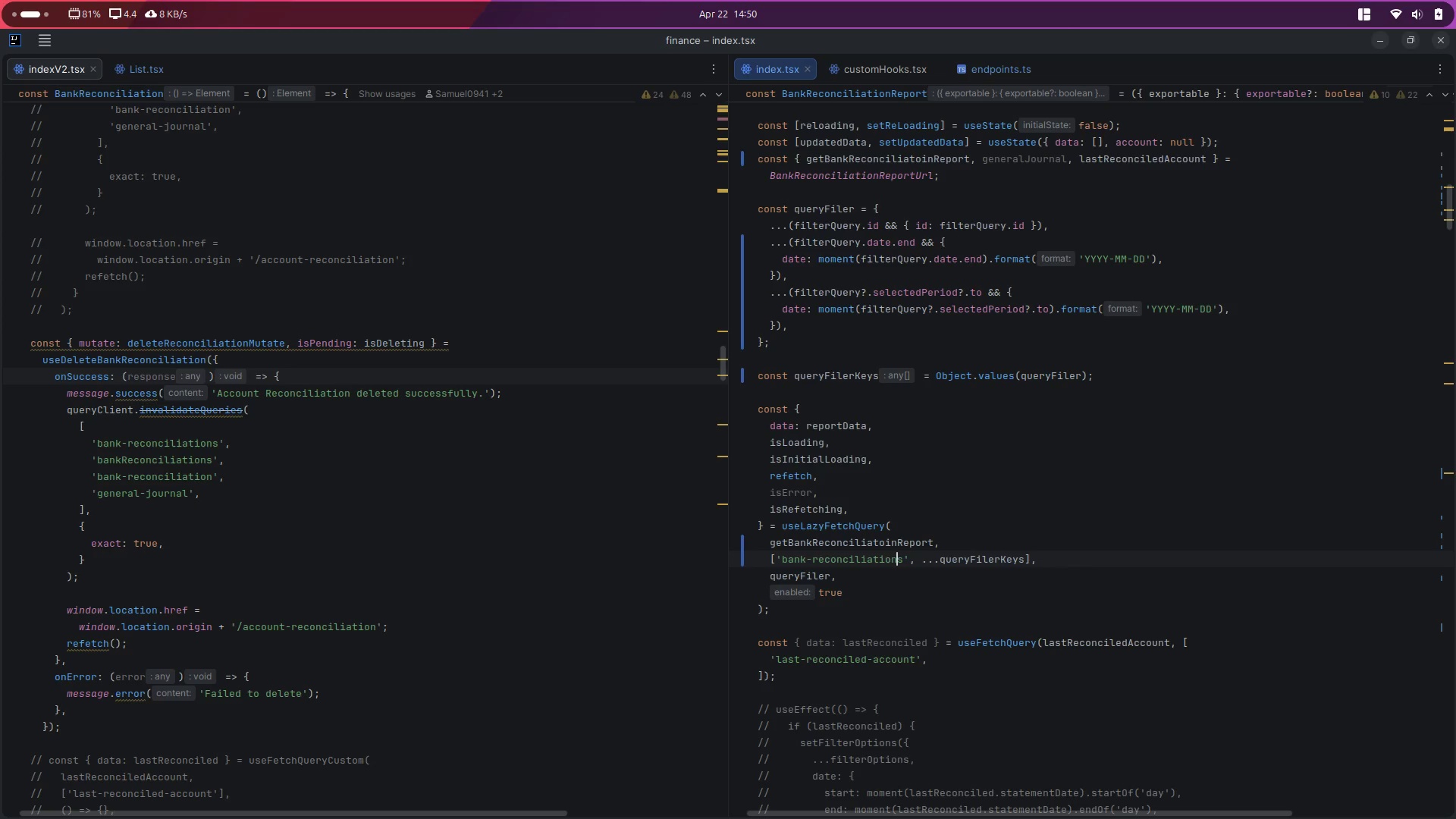 
key(ArrowRight)
 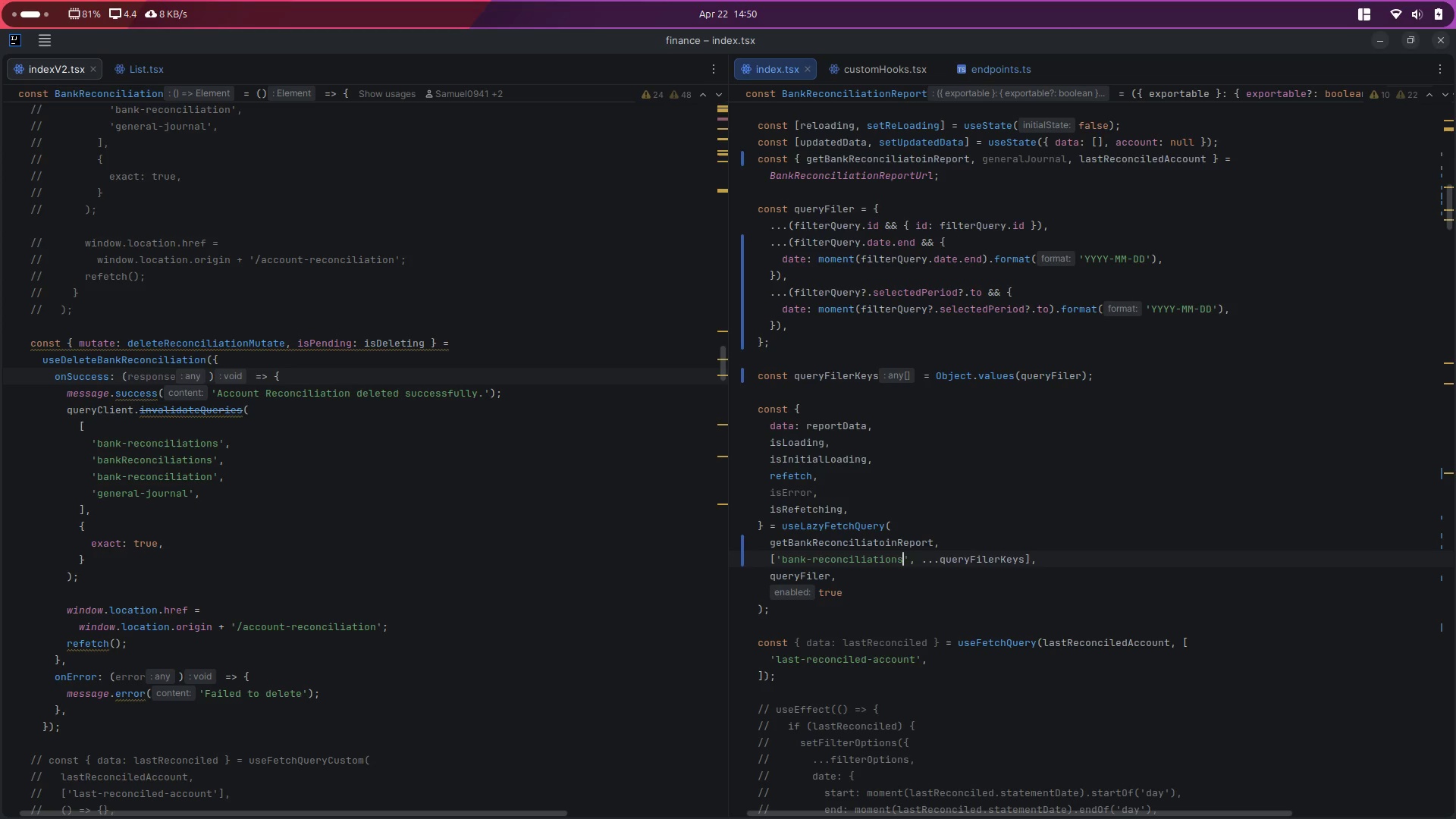 
key(Backspace)
type(-report)
 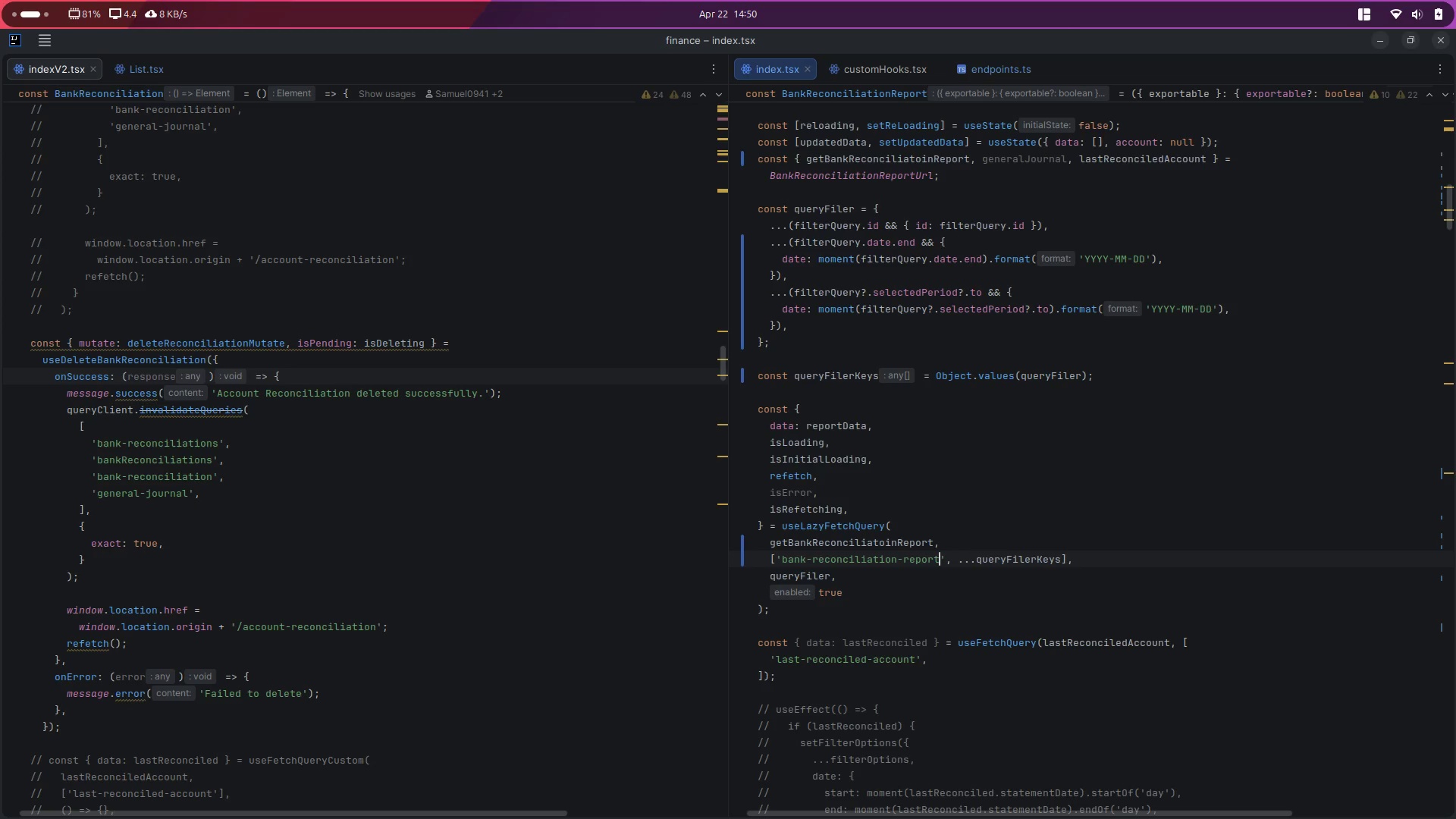 
key(Control+S)
 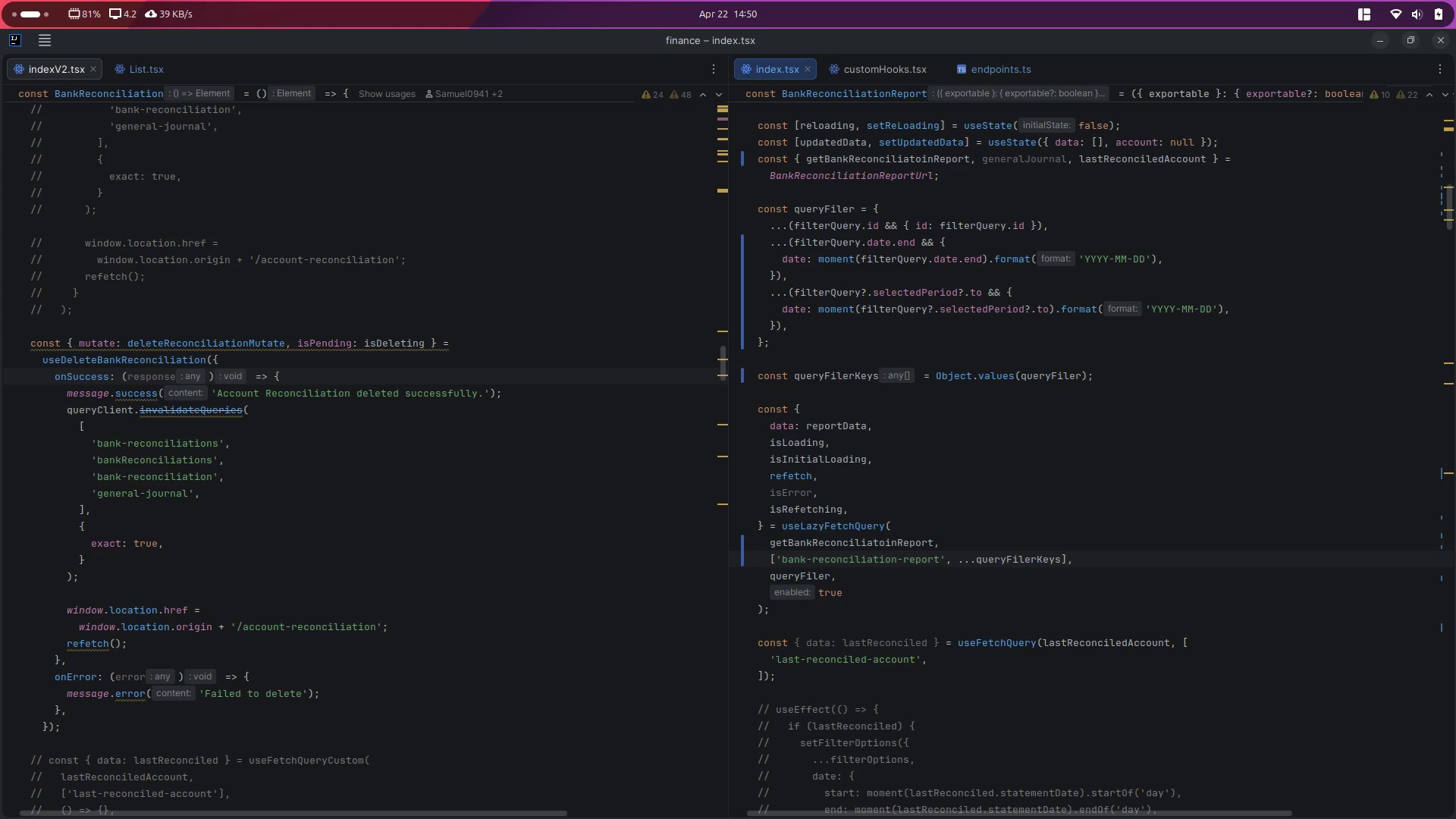 
key(Alt+Control+ArrowLeft)
 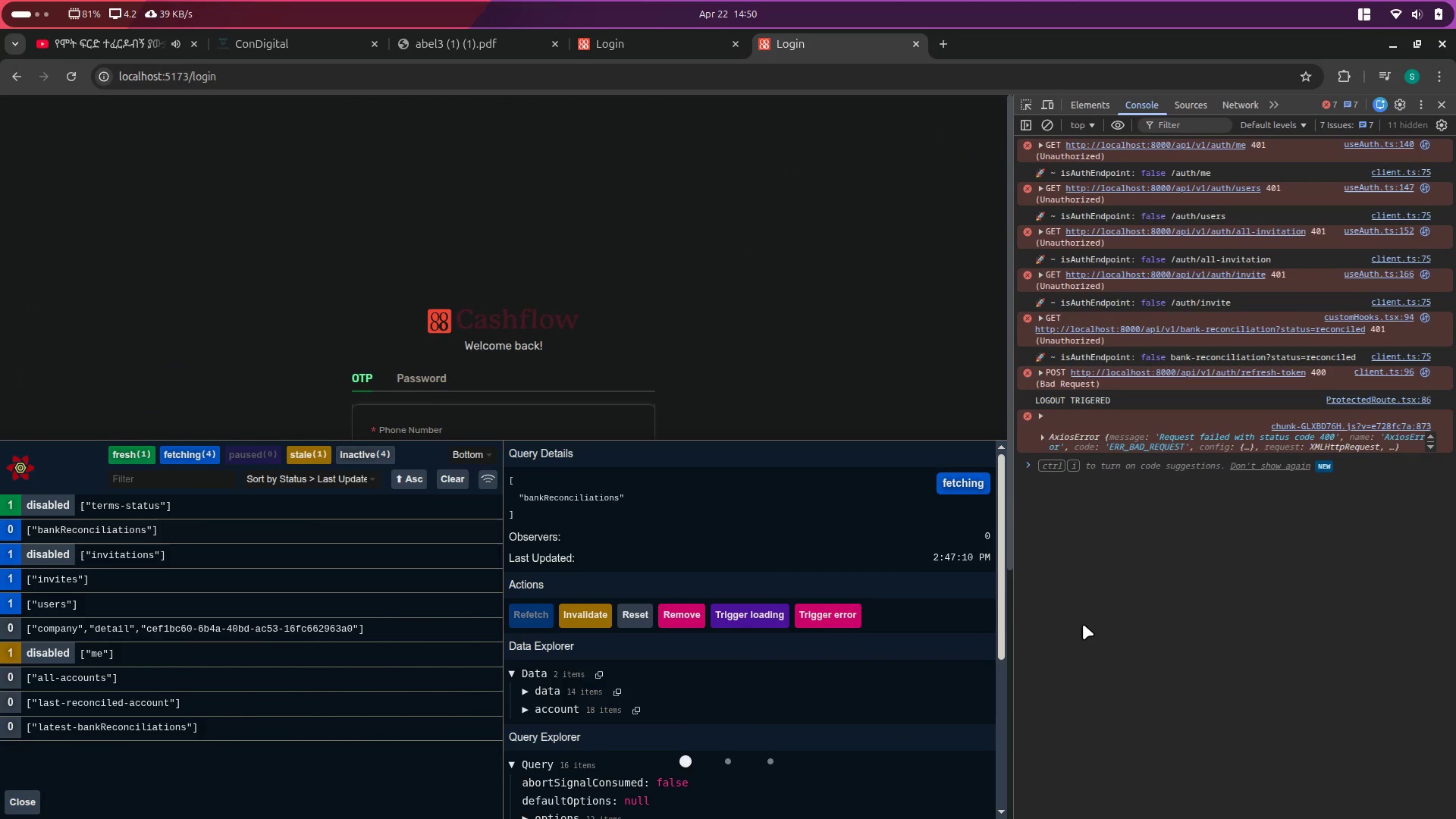 
key(Alt+AltLeft)
 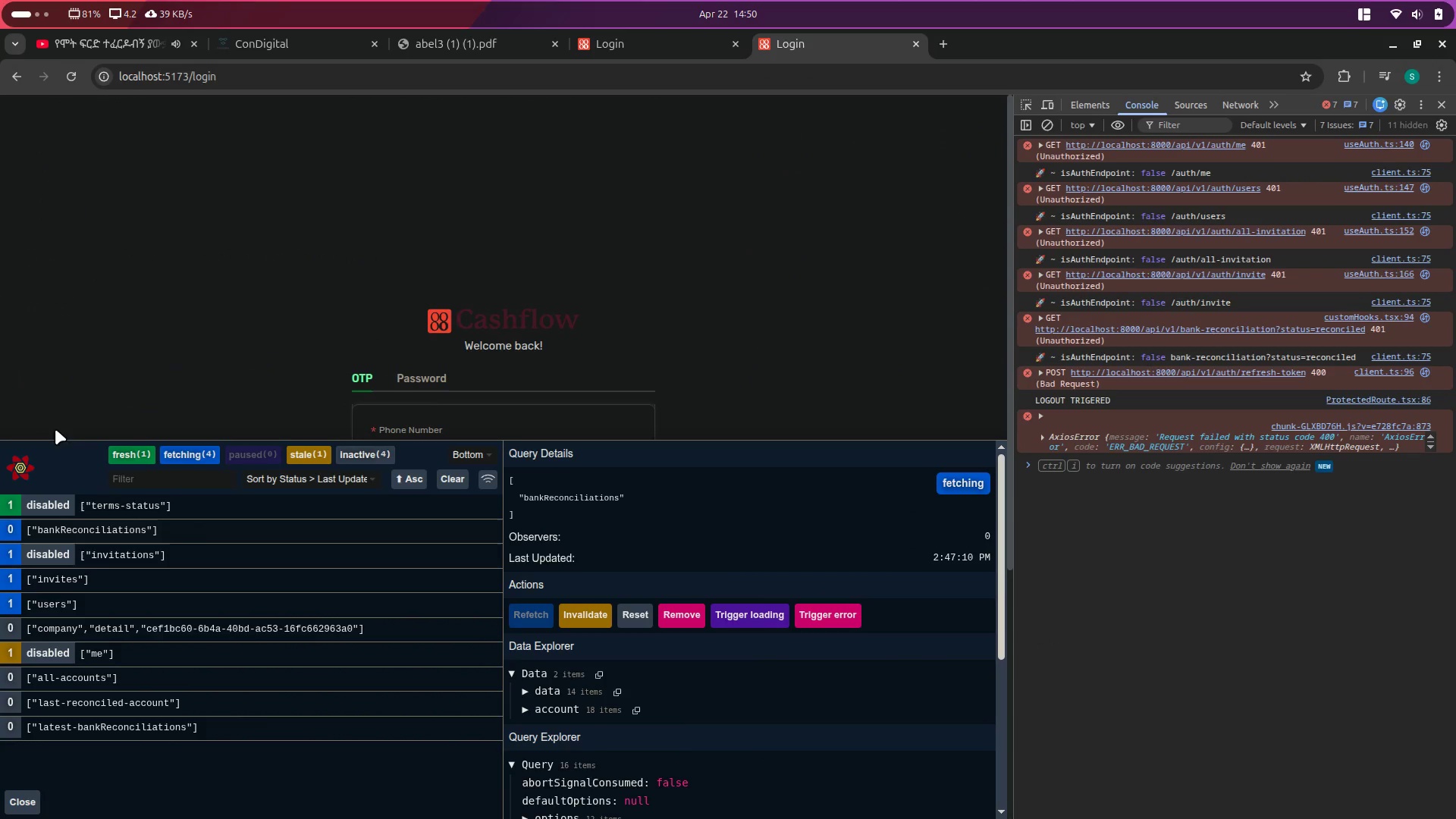 
left_click([26, 805])
 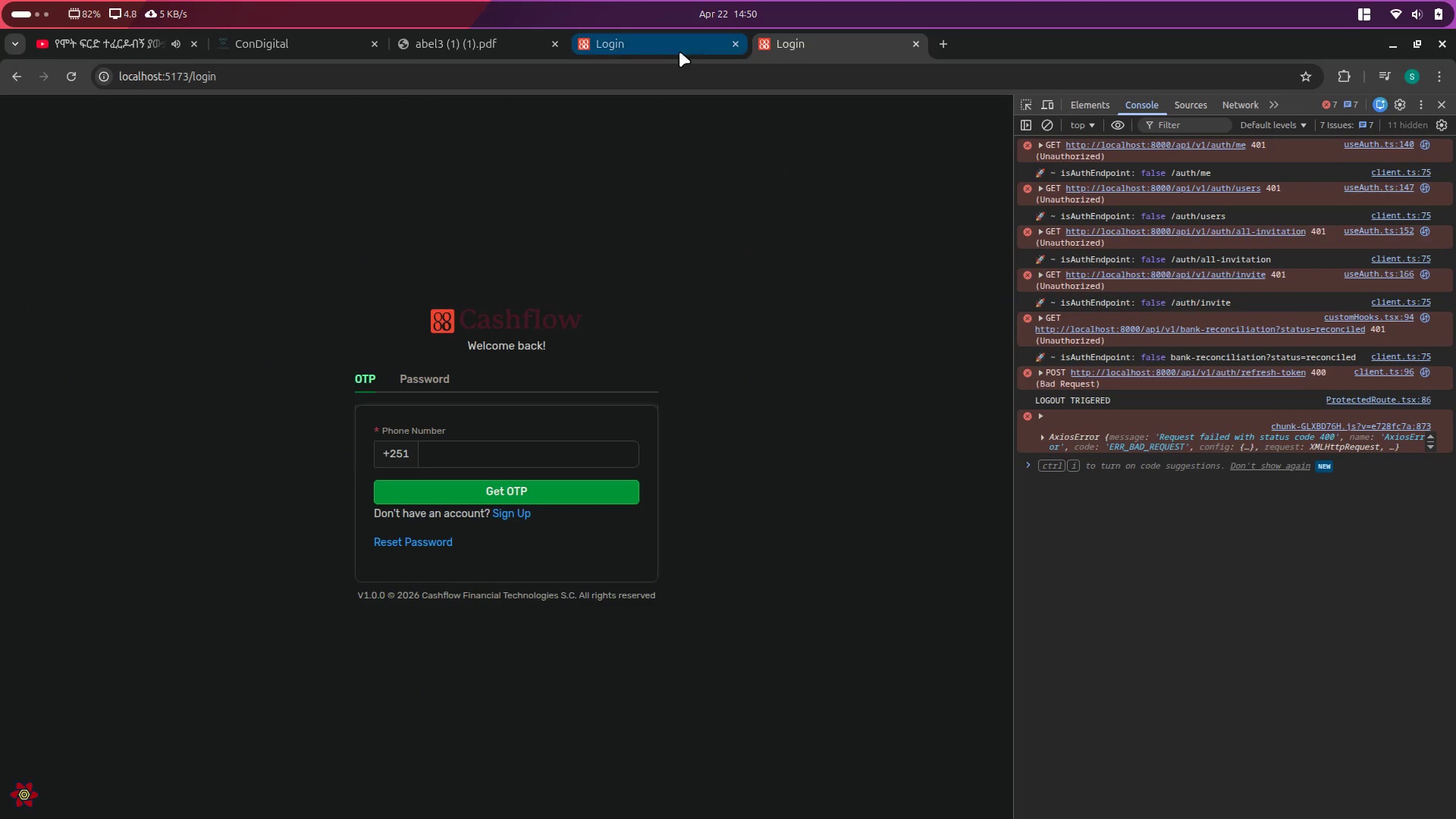 
left_click([657, 39])
 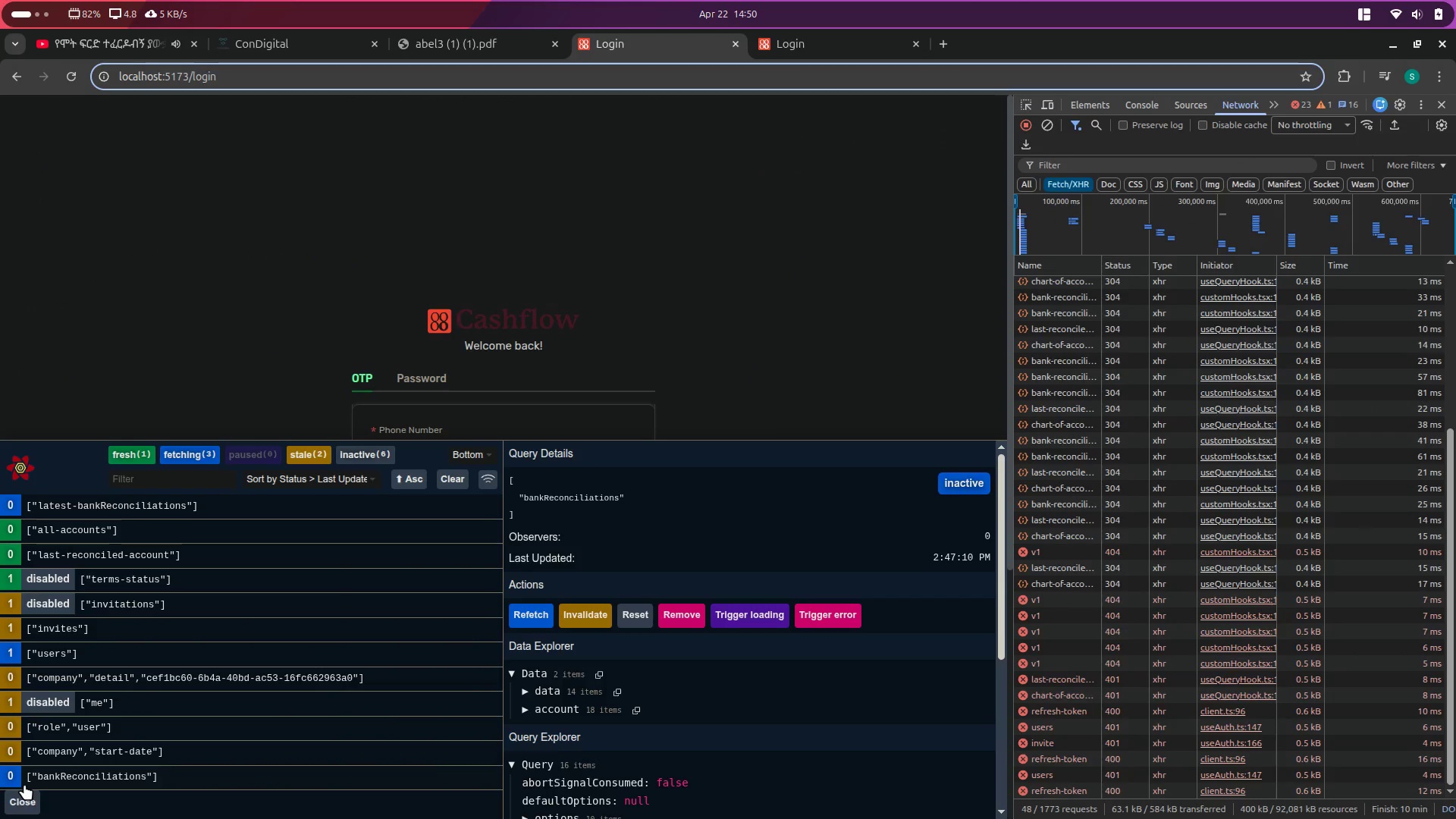 
left_click_drag(start_coordinate=[20, 806], to_coordinate=[25, 806])
 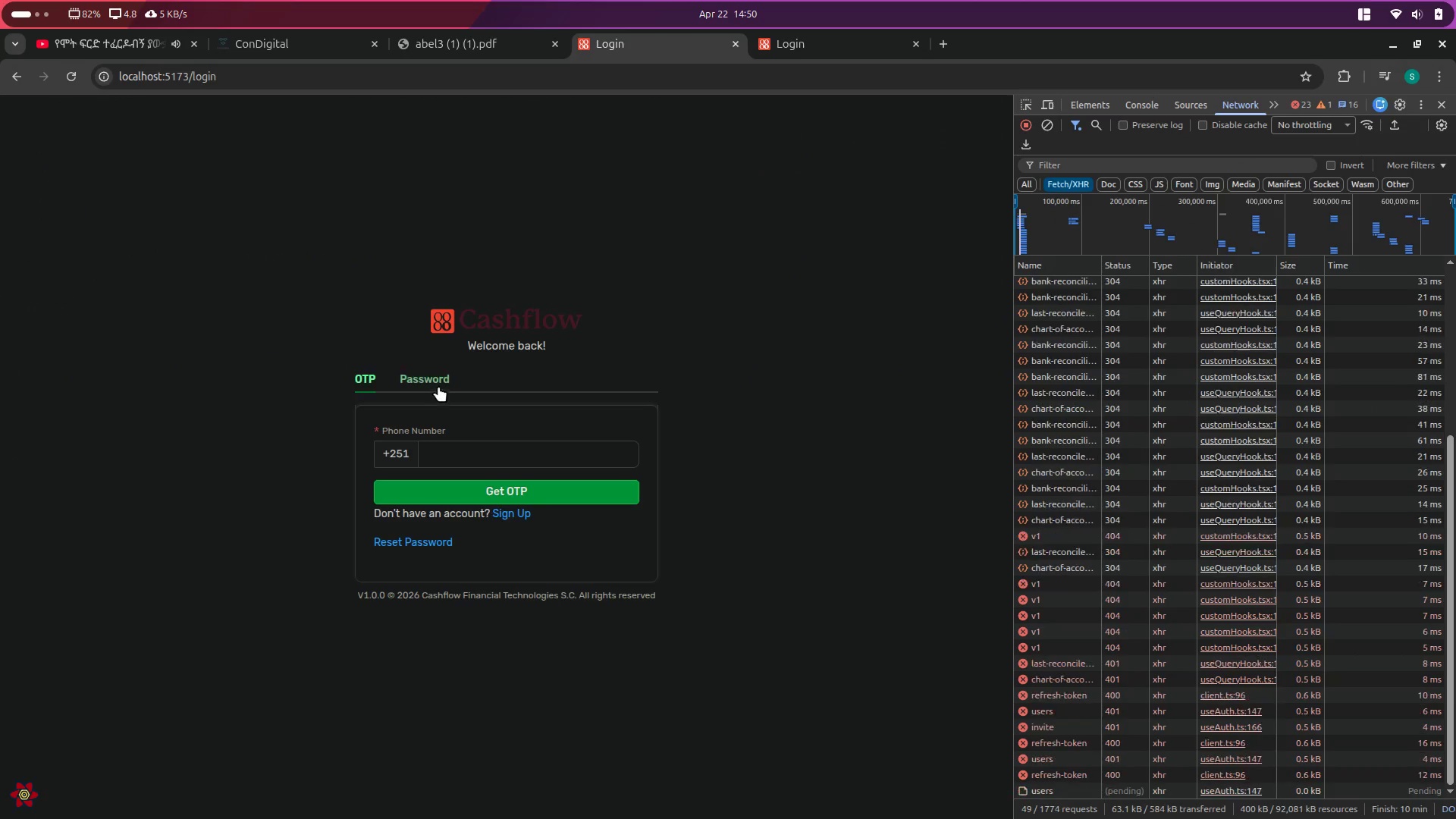 
left_click([448, 376])
 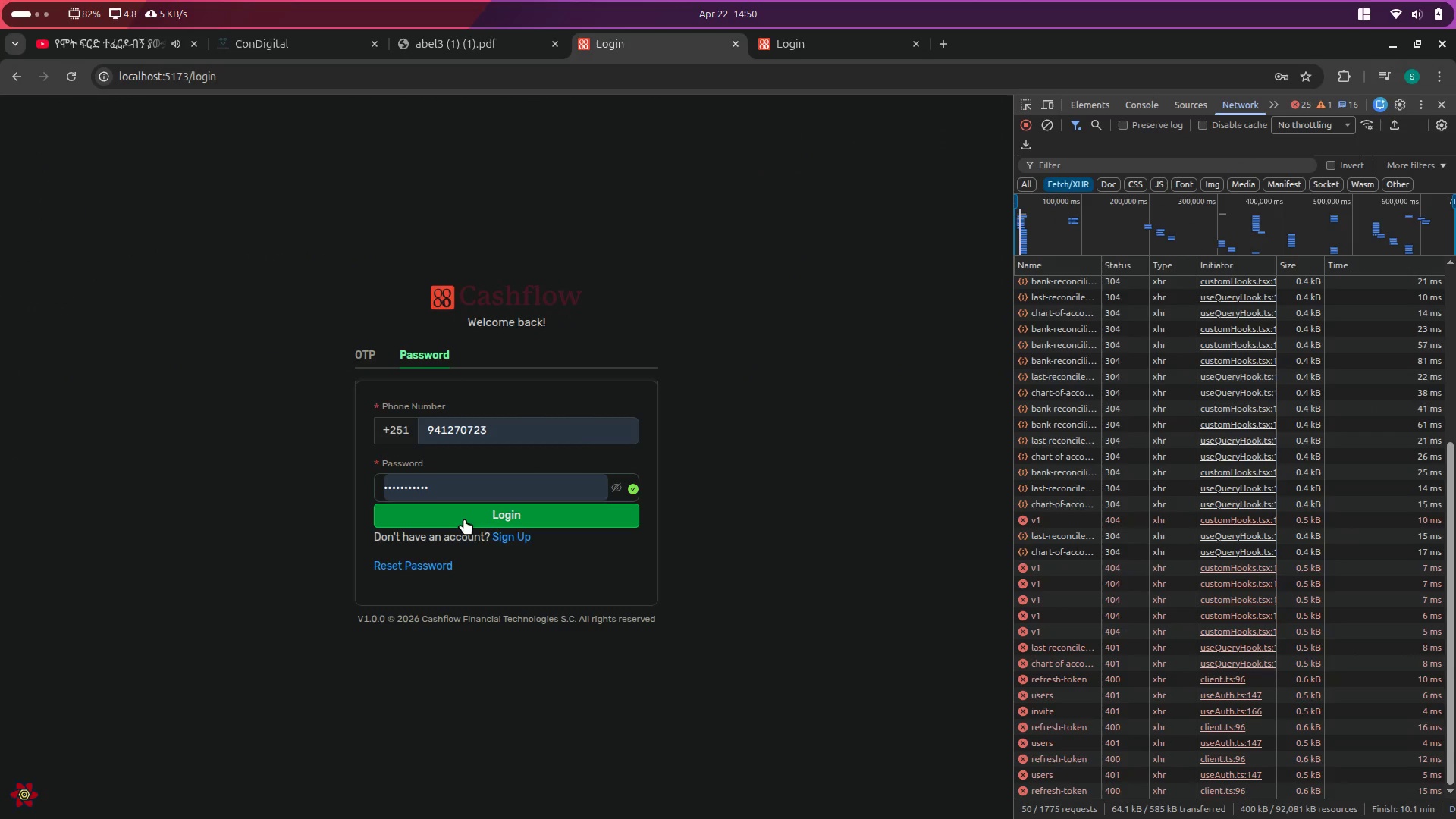 
left_click([485, 523])
 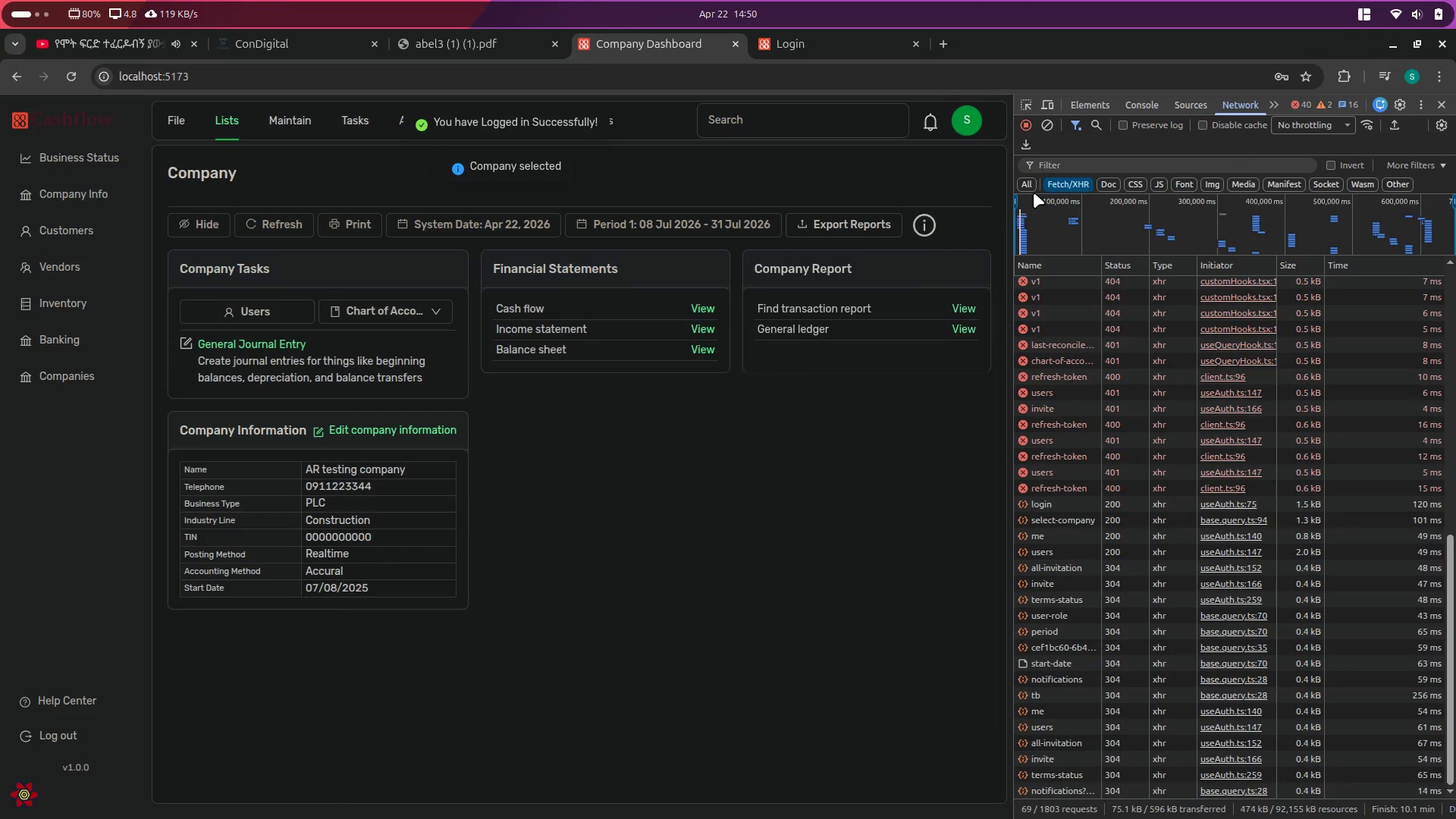 
left_click([1050, 127])
 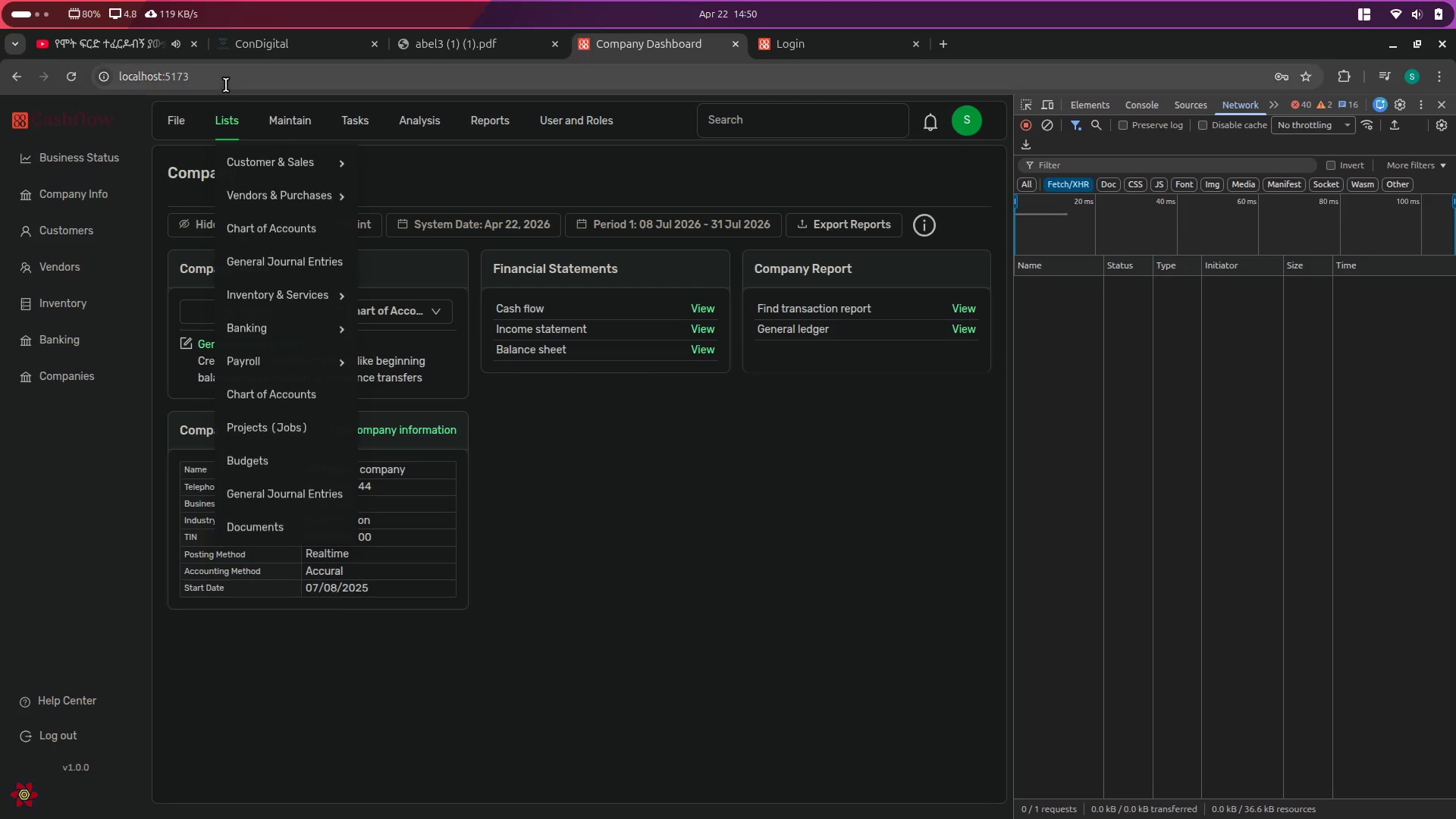 
left_click([817, 37])
 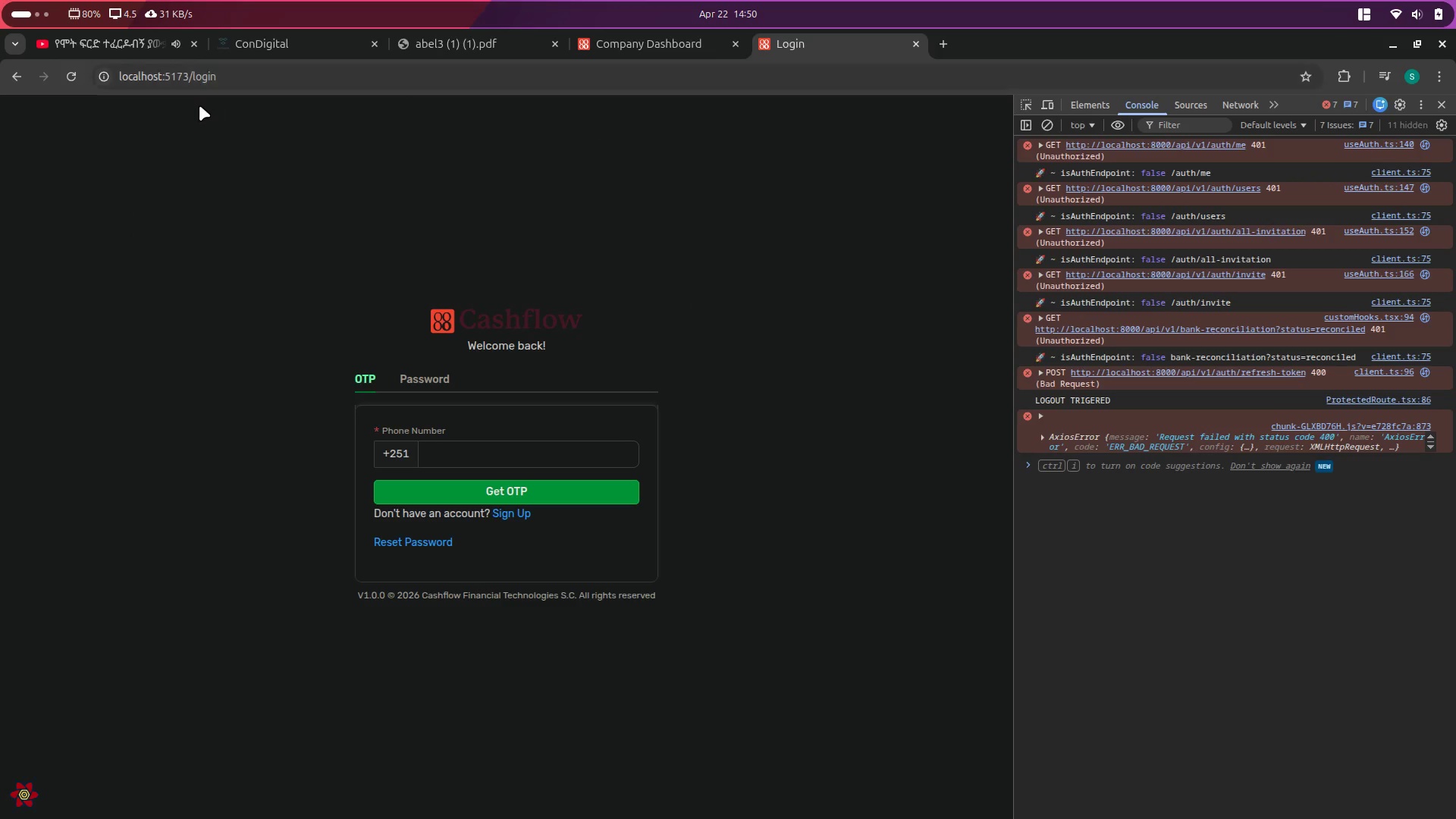 
double_click([210, 78])
 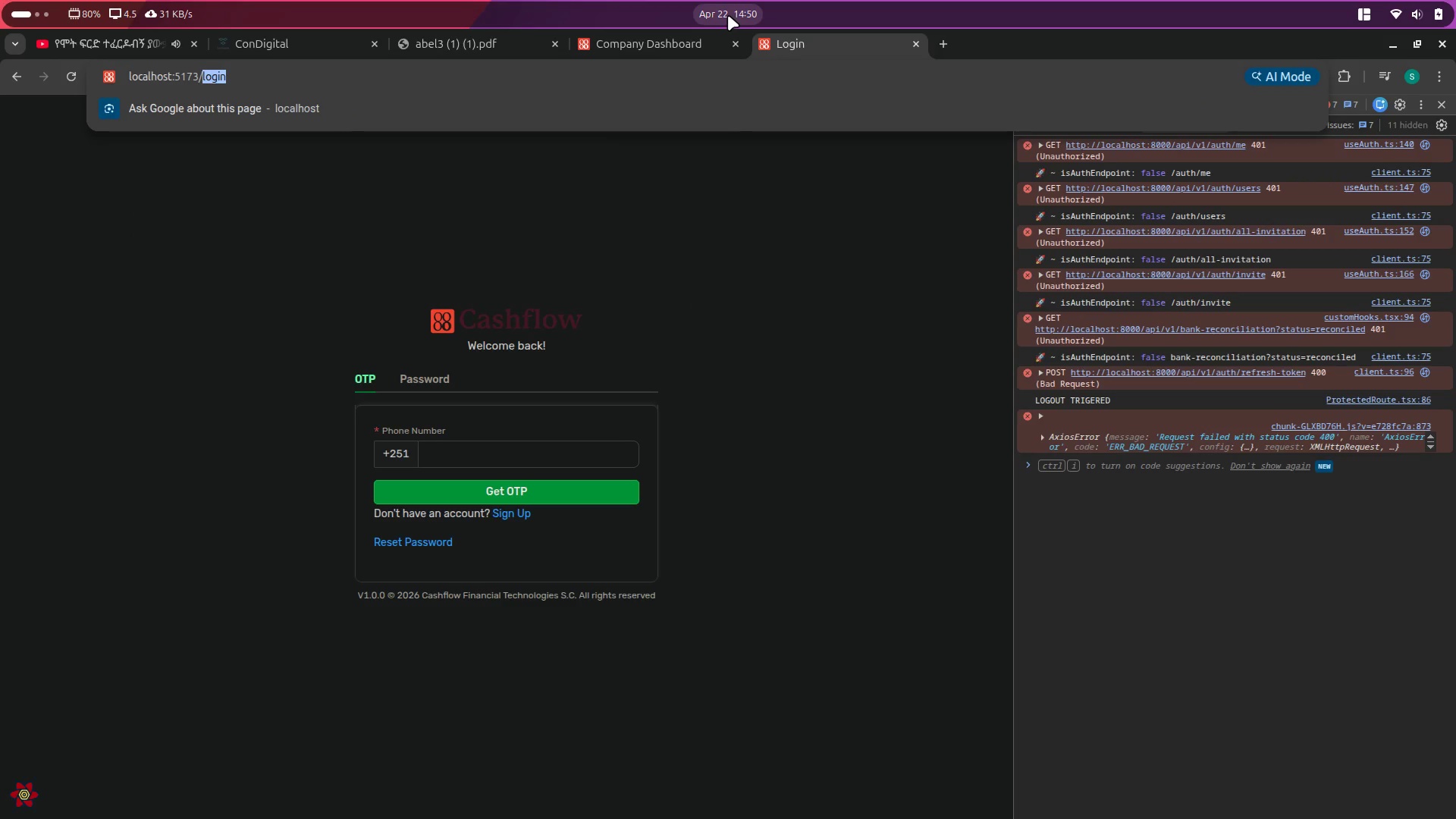 
key(Backspace)
 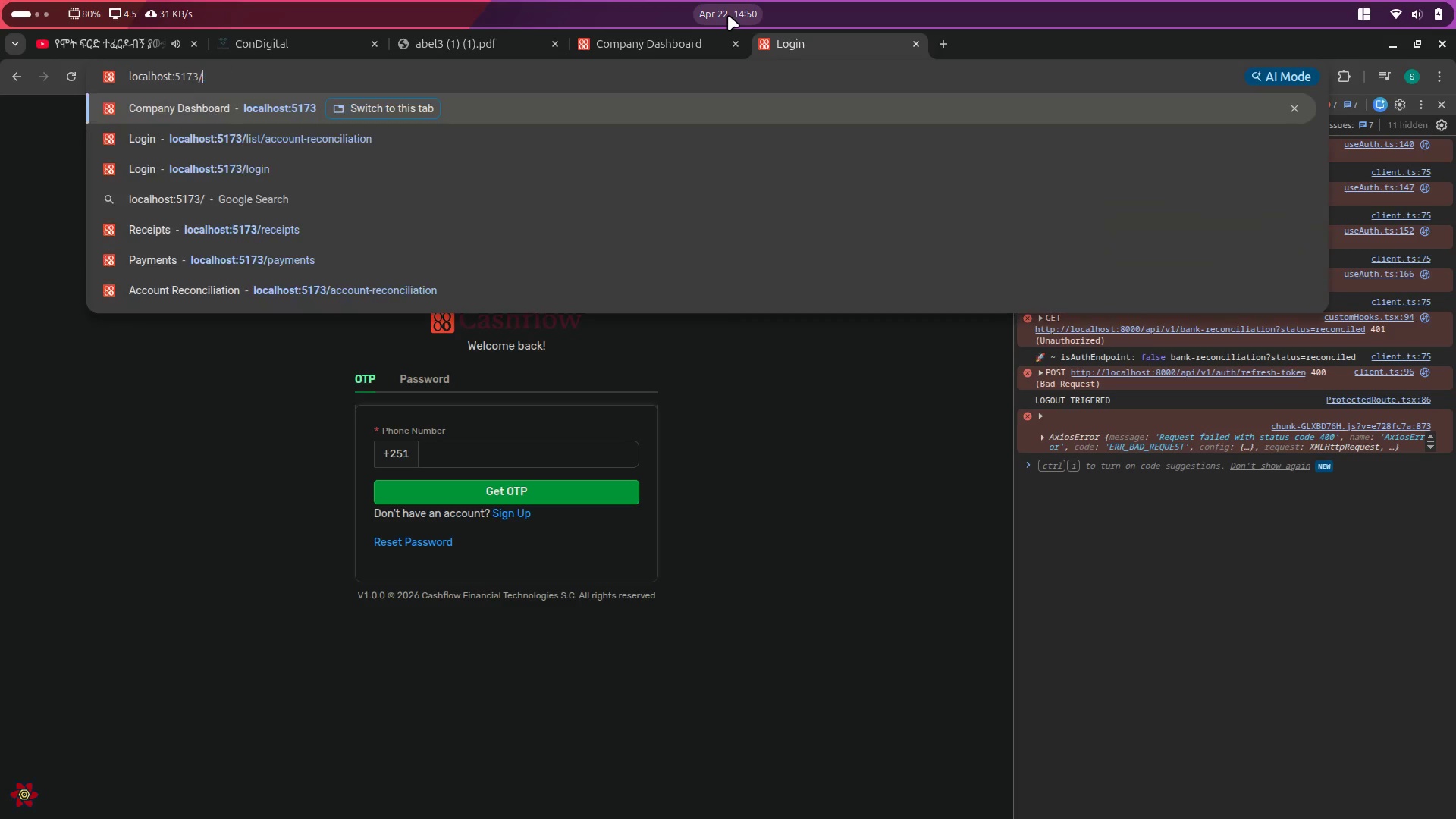 
key(Backspace)
 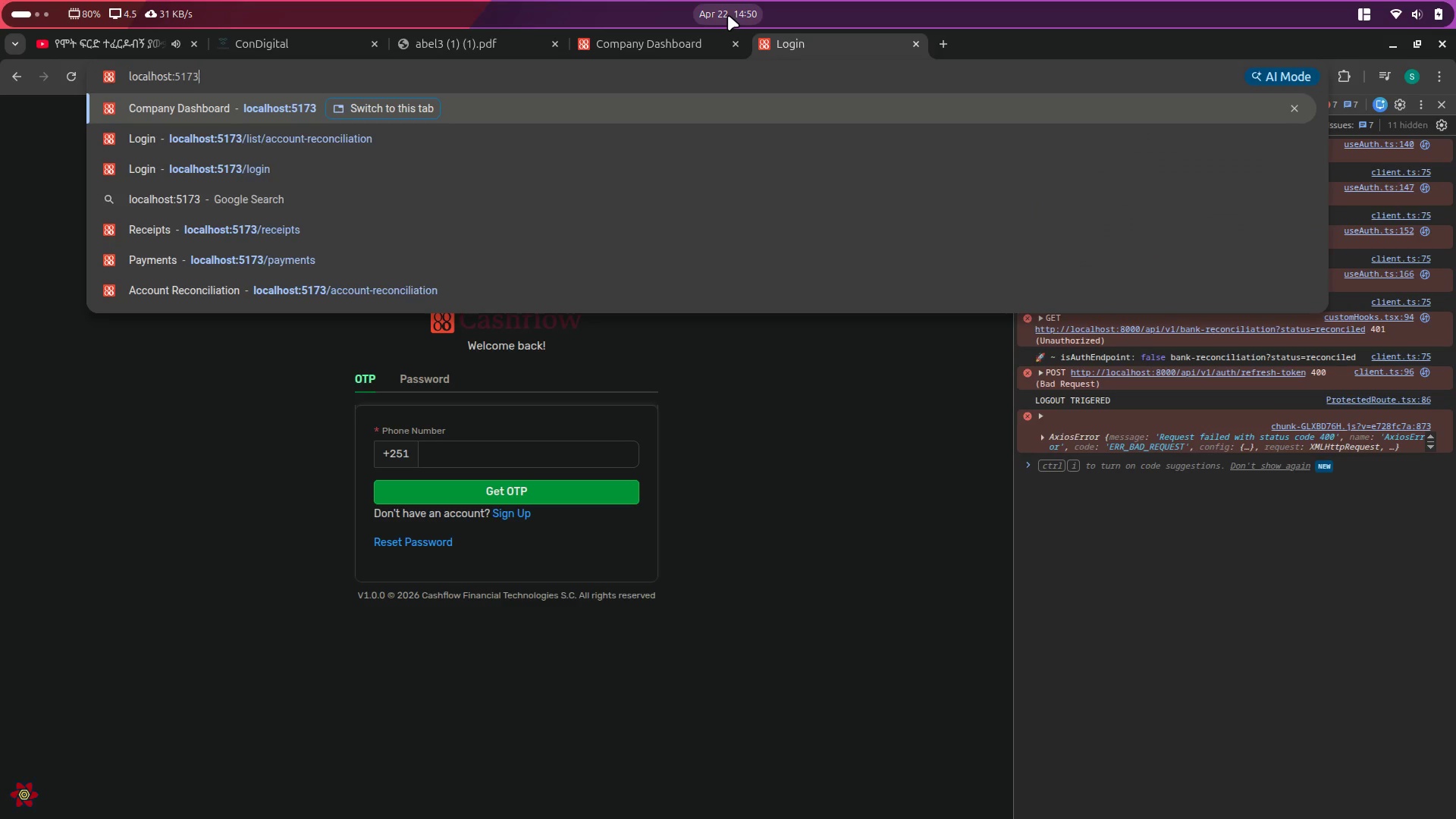 
key(Enter)
 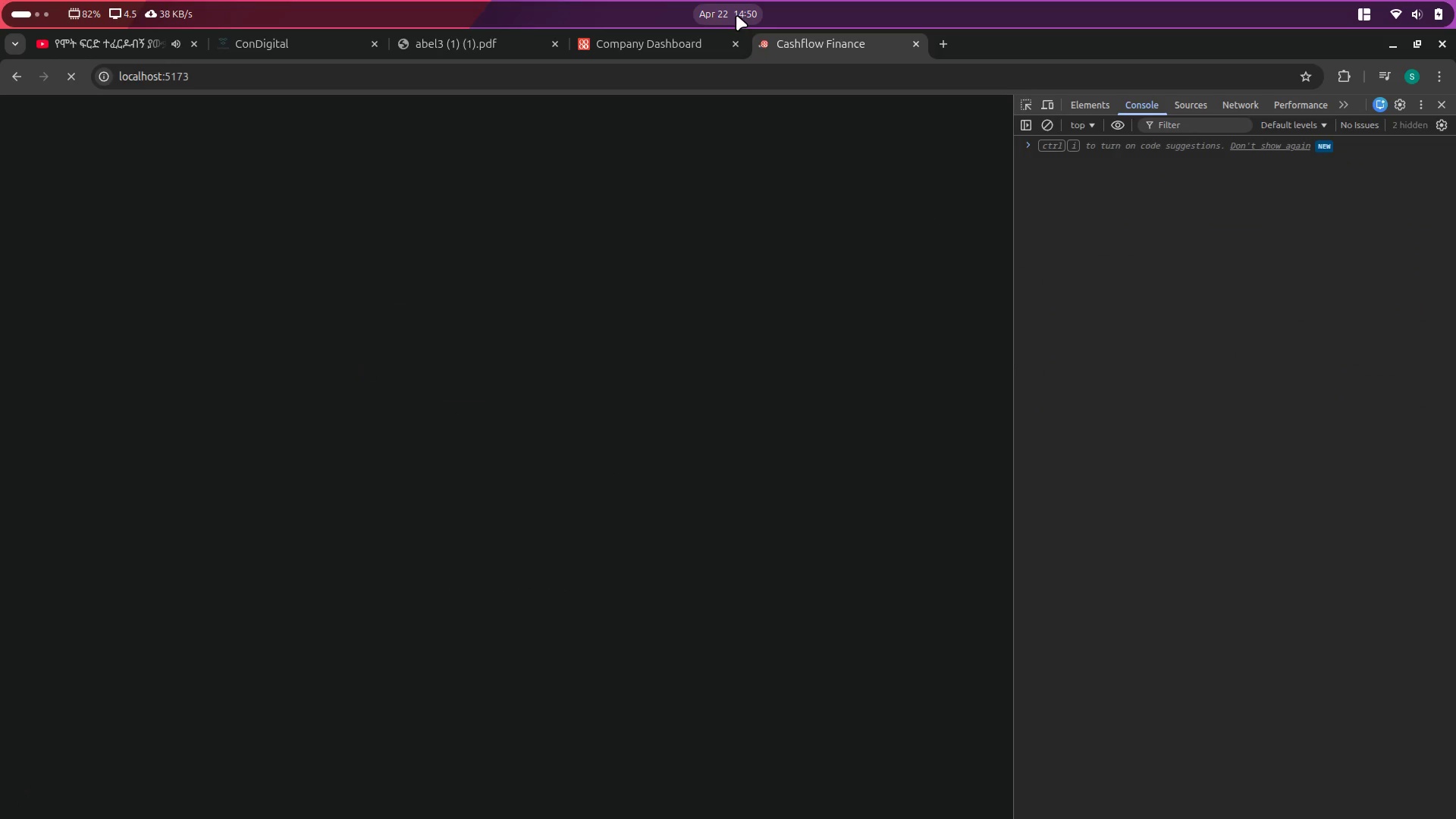 
wait(5.21)
 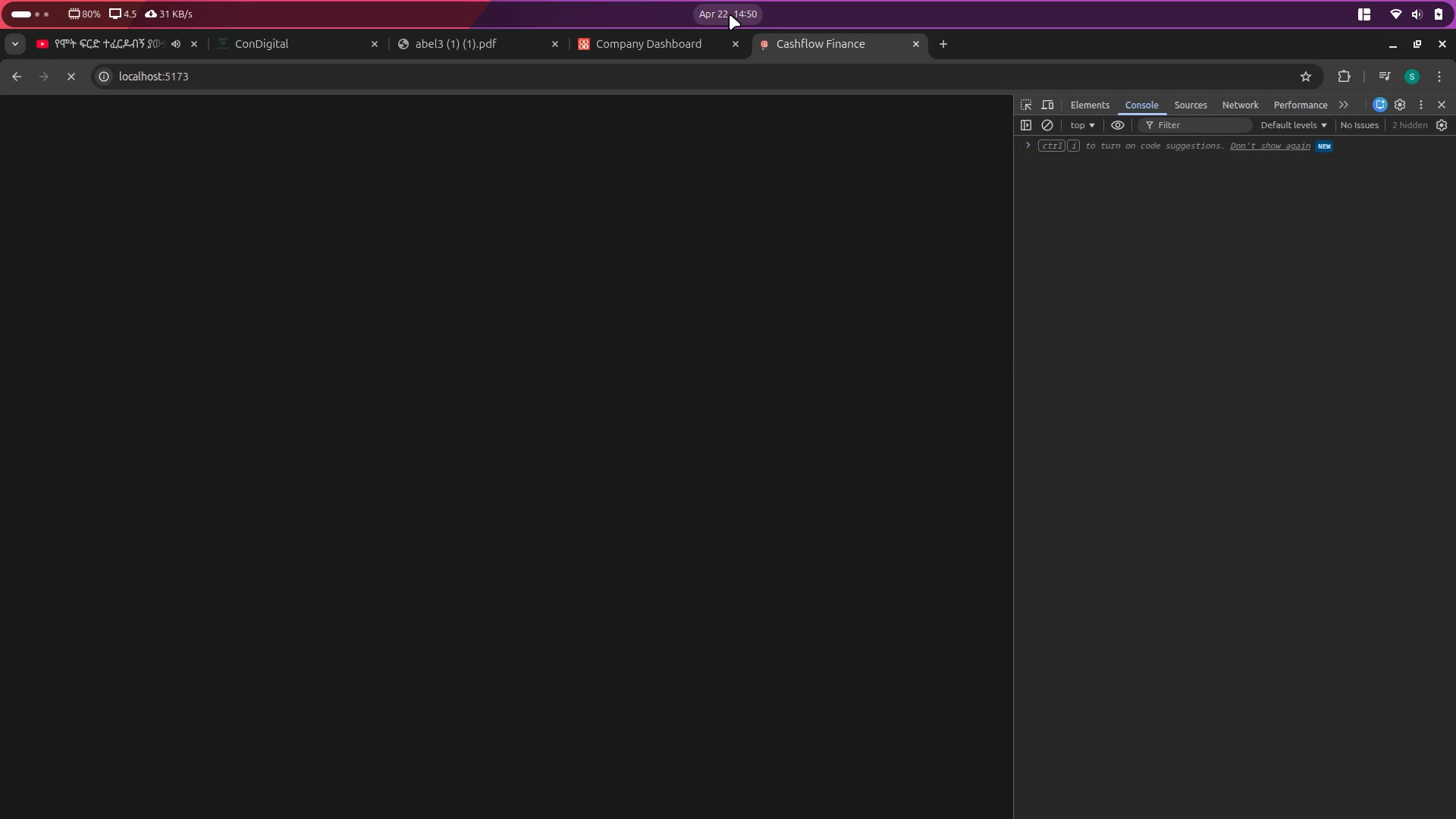 
mouse_move([694, 54])
 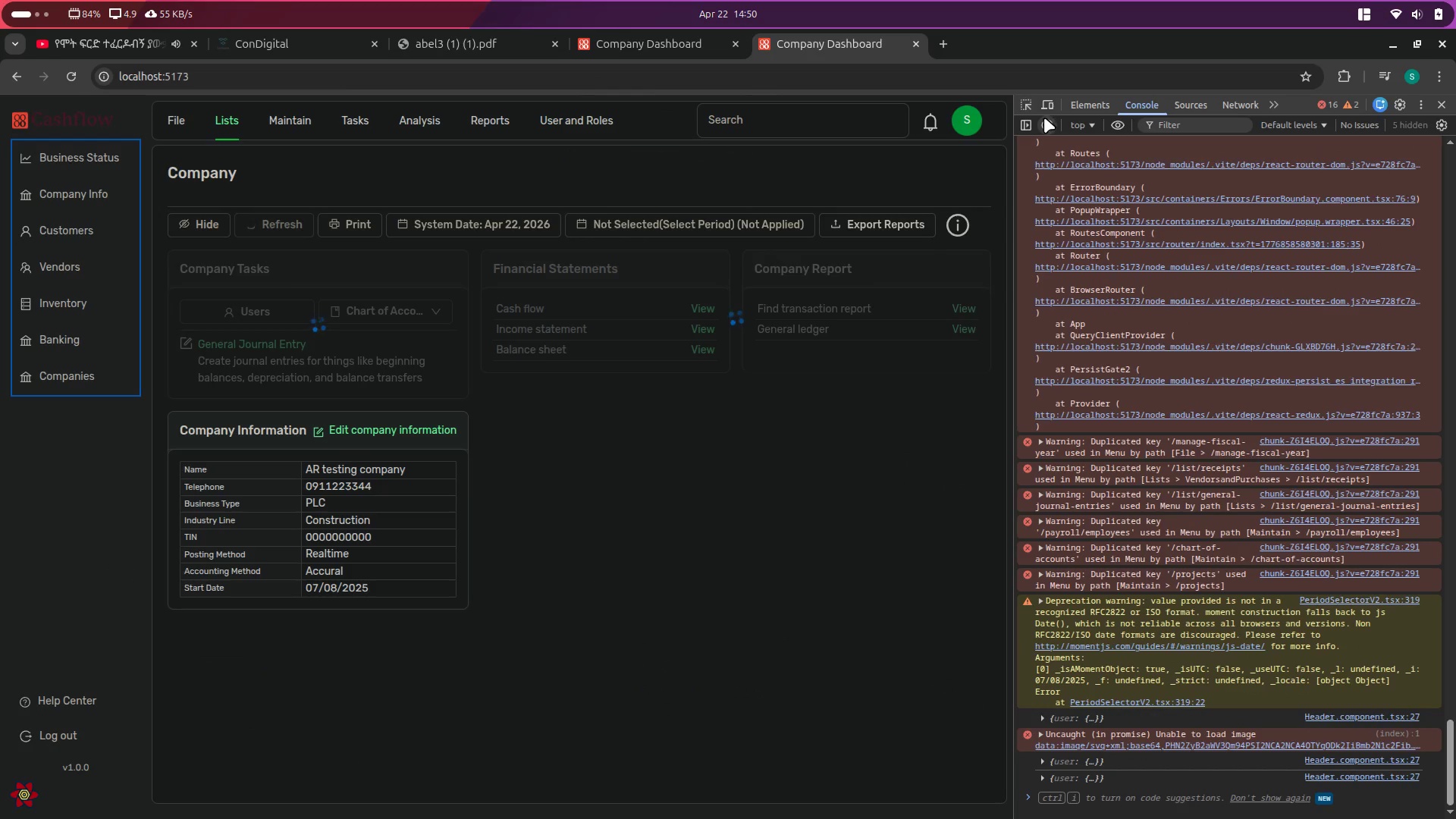 
left_click([1050, 126])
 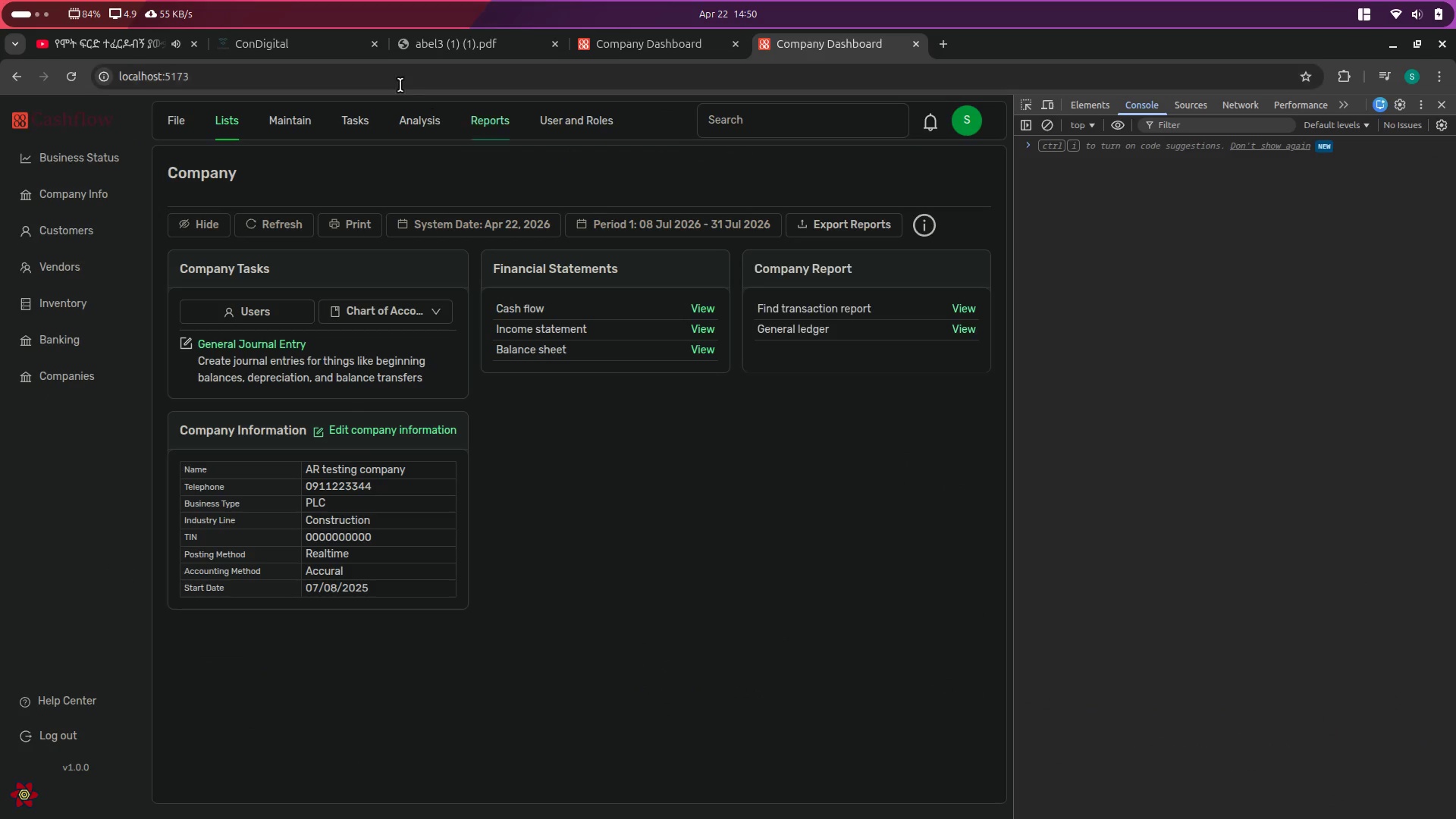 
left_click([393, 69])
 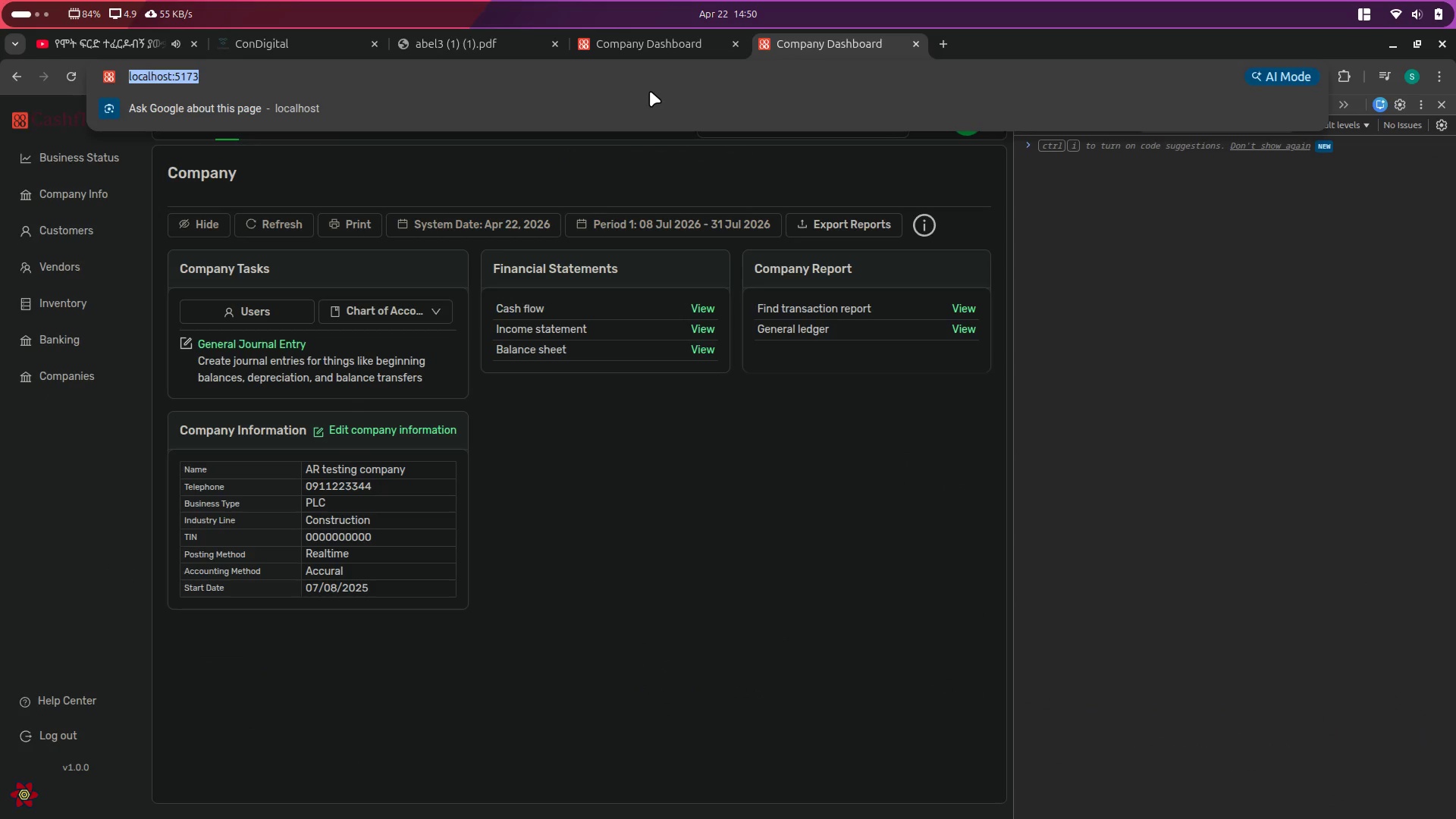 
key(ArrowRight)
 